 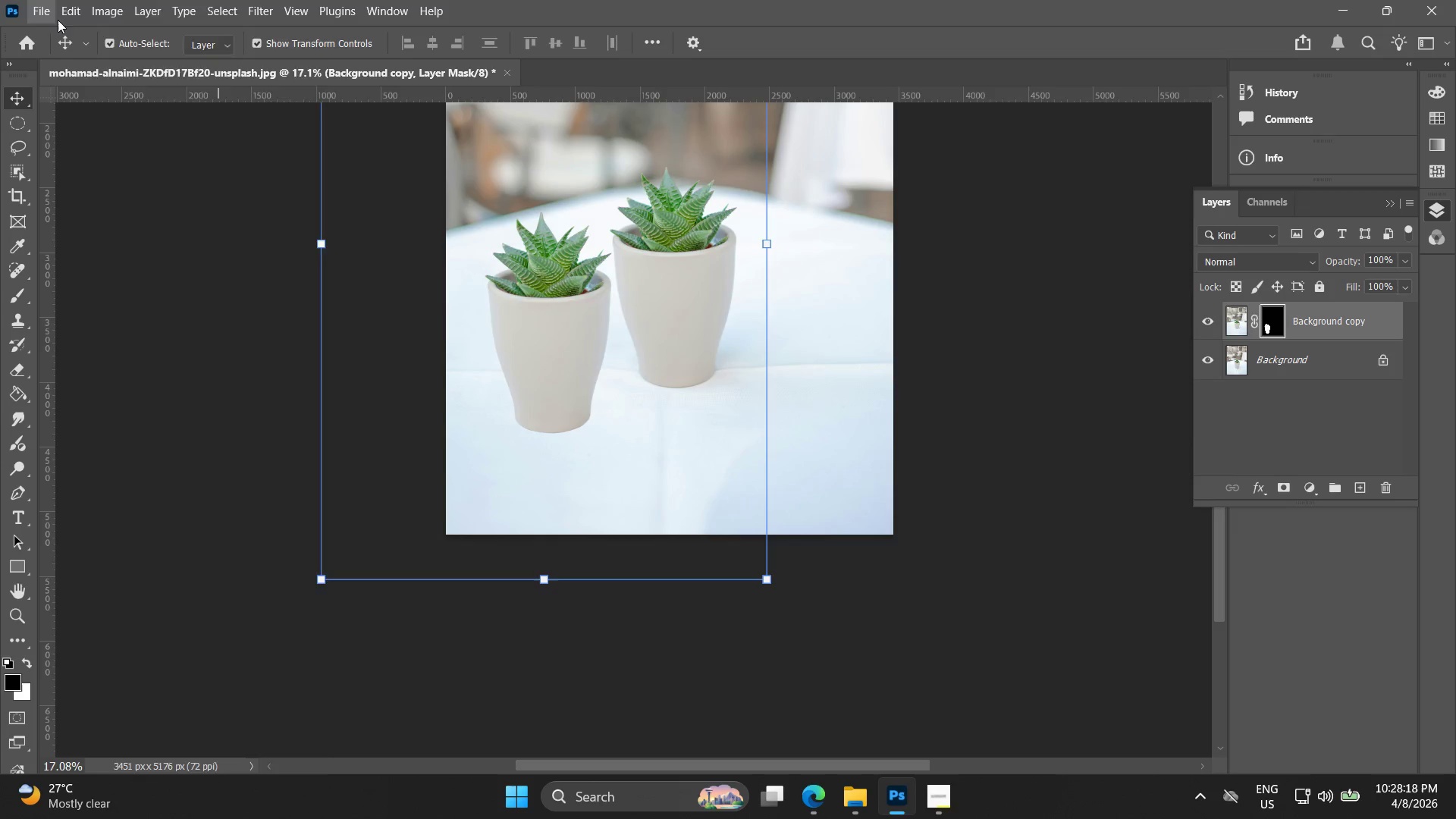 
left_click([50, 29])
 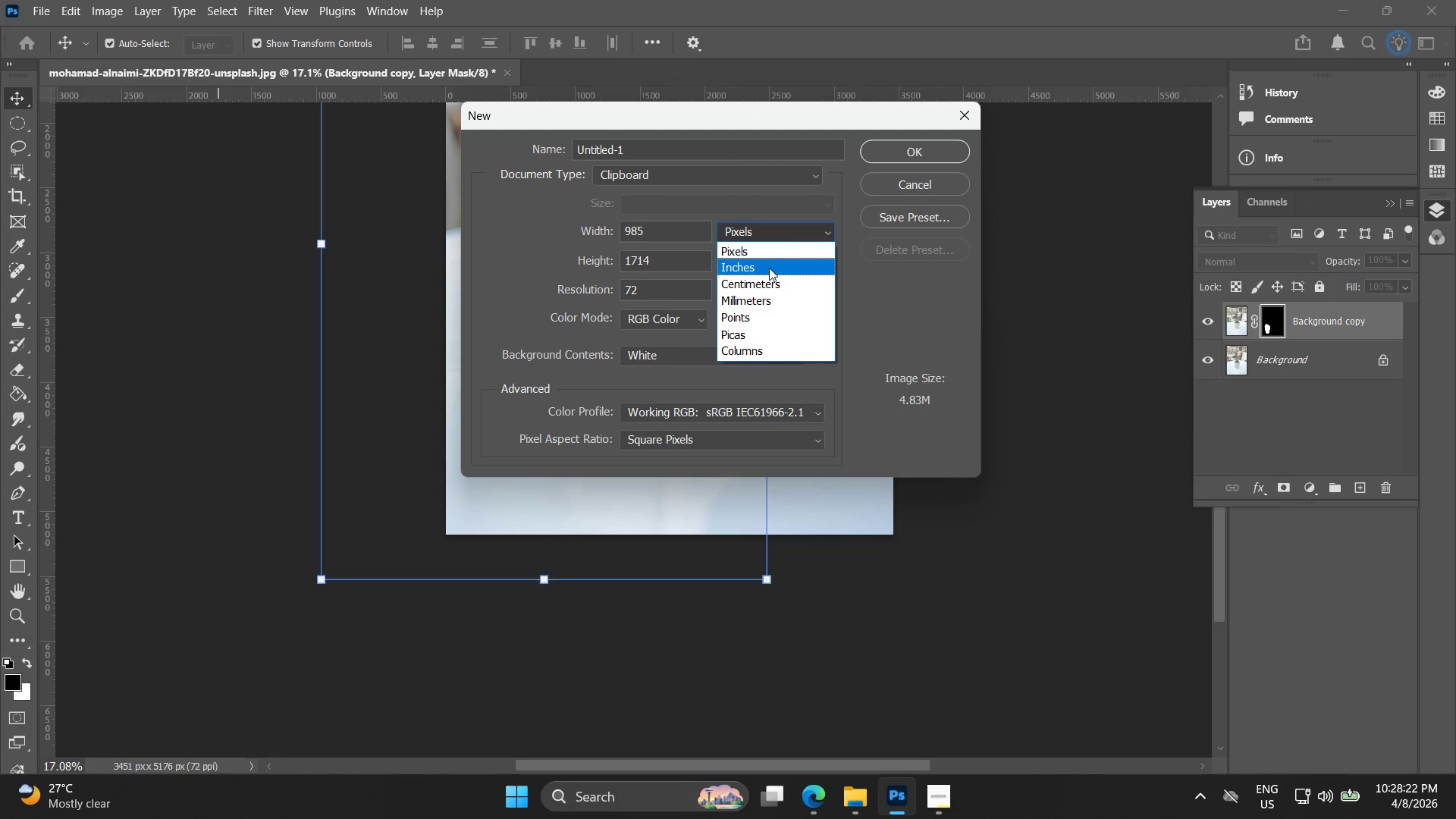 
left_click_drag(start_coordinate=[676, 234], to_coordinate=[563, 224])
 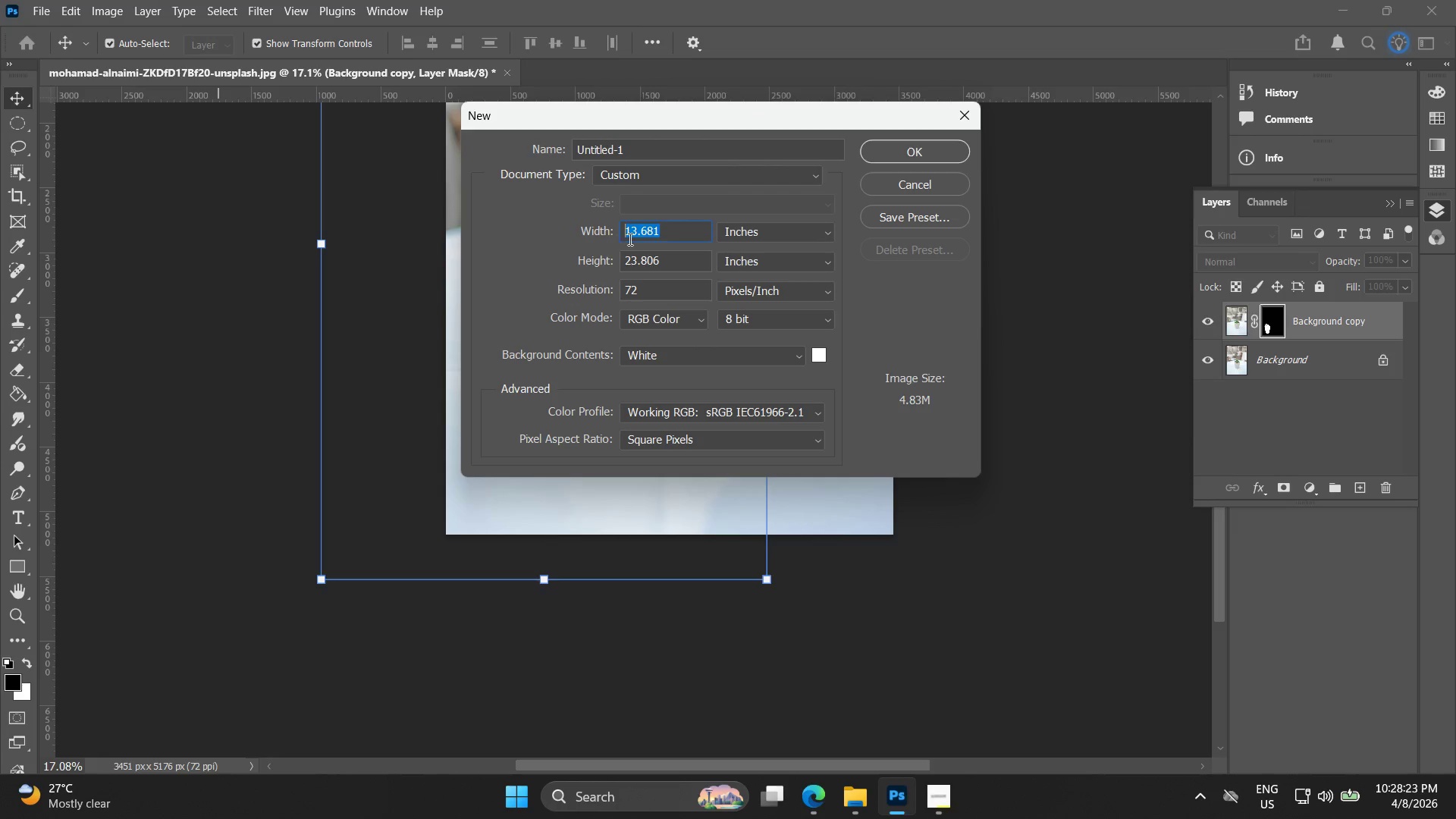 
type(18)
 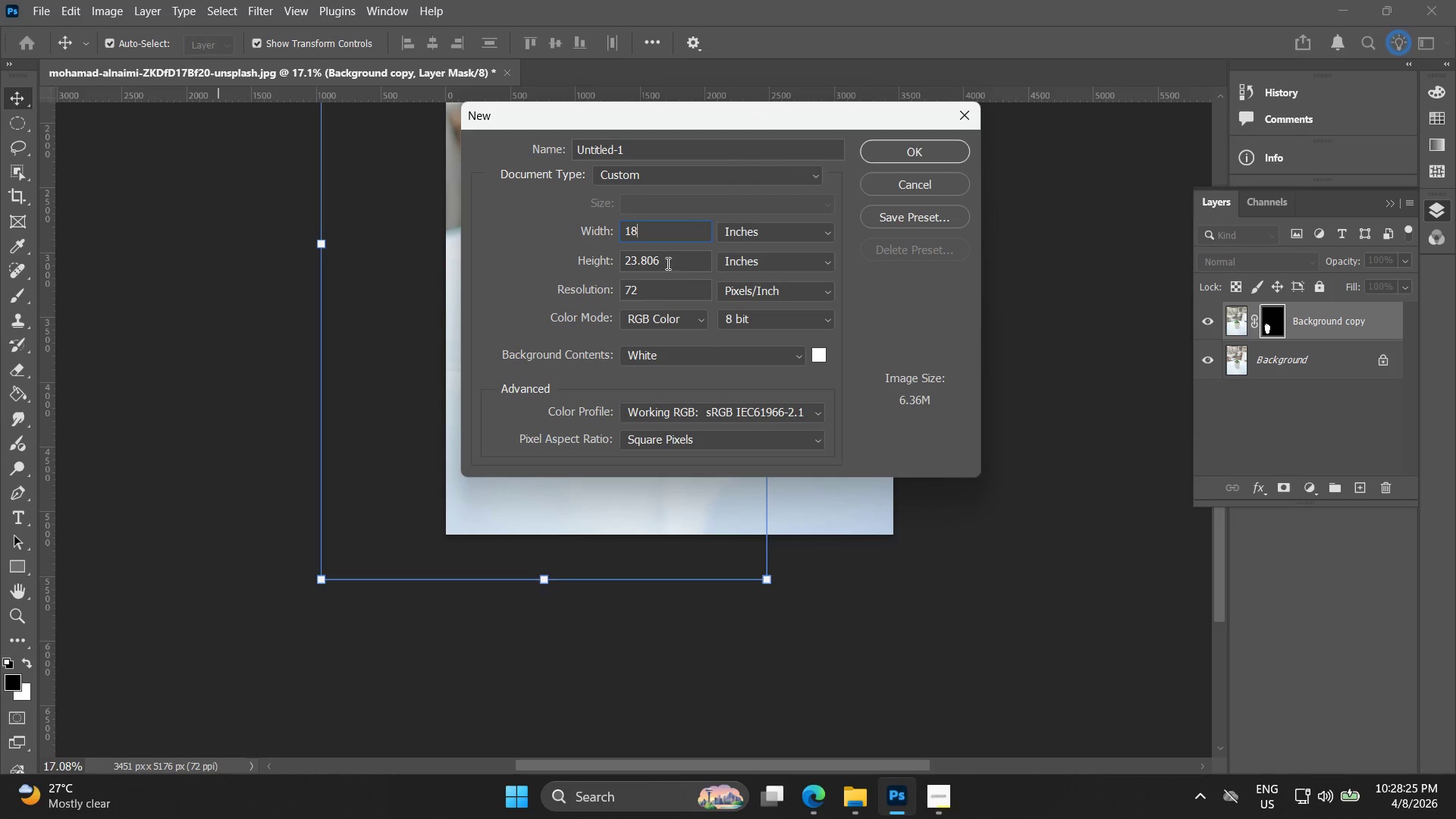 
left_click_drag(start_coordinate=[667, 263], to_coordinate=[522, 256])
 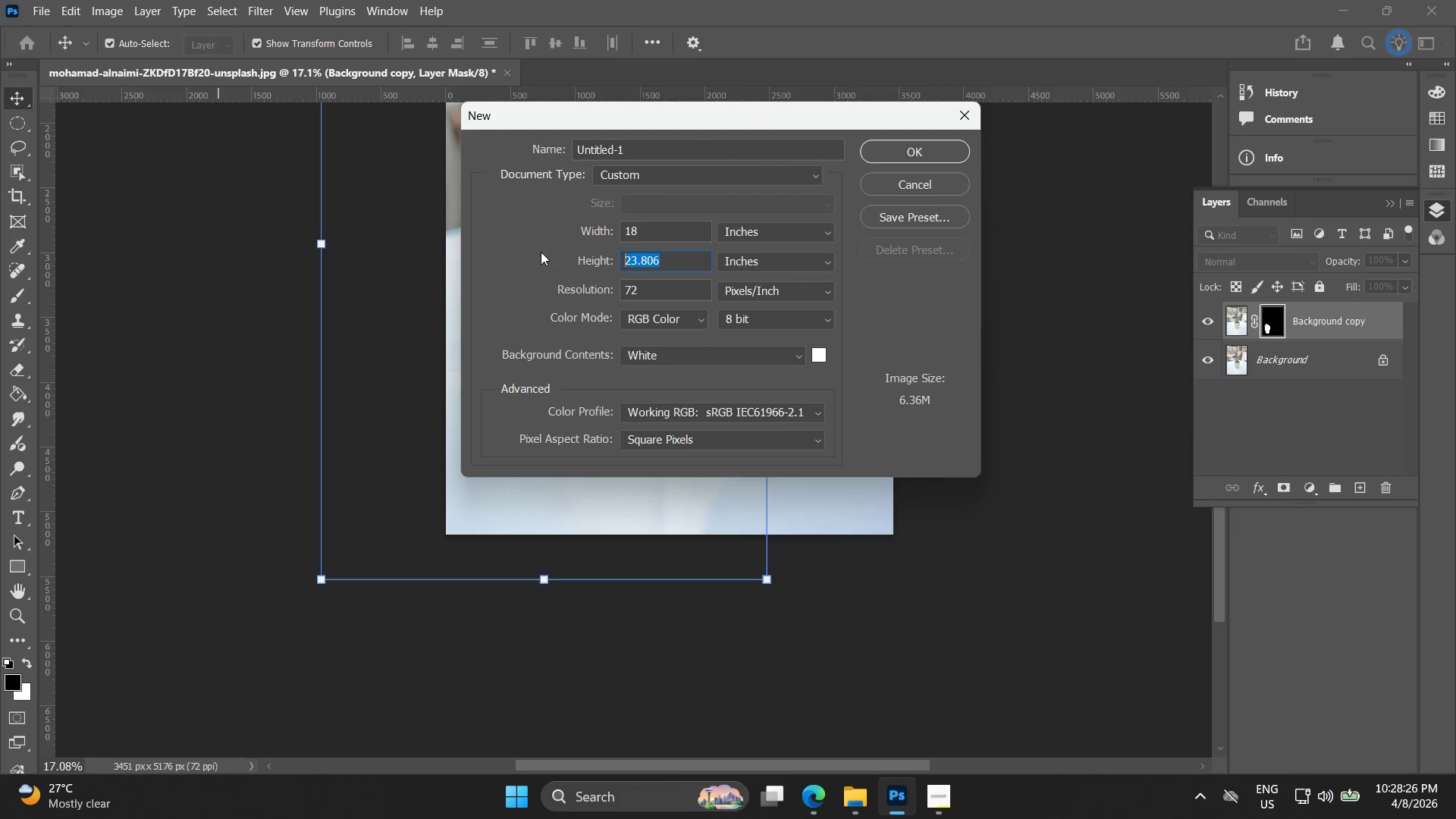 
type(2430)
 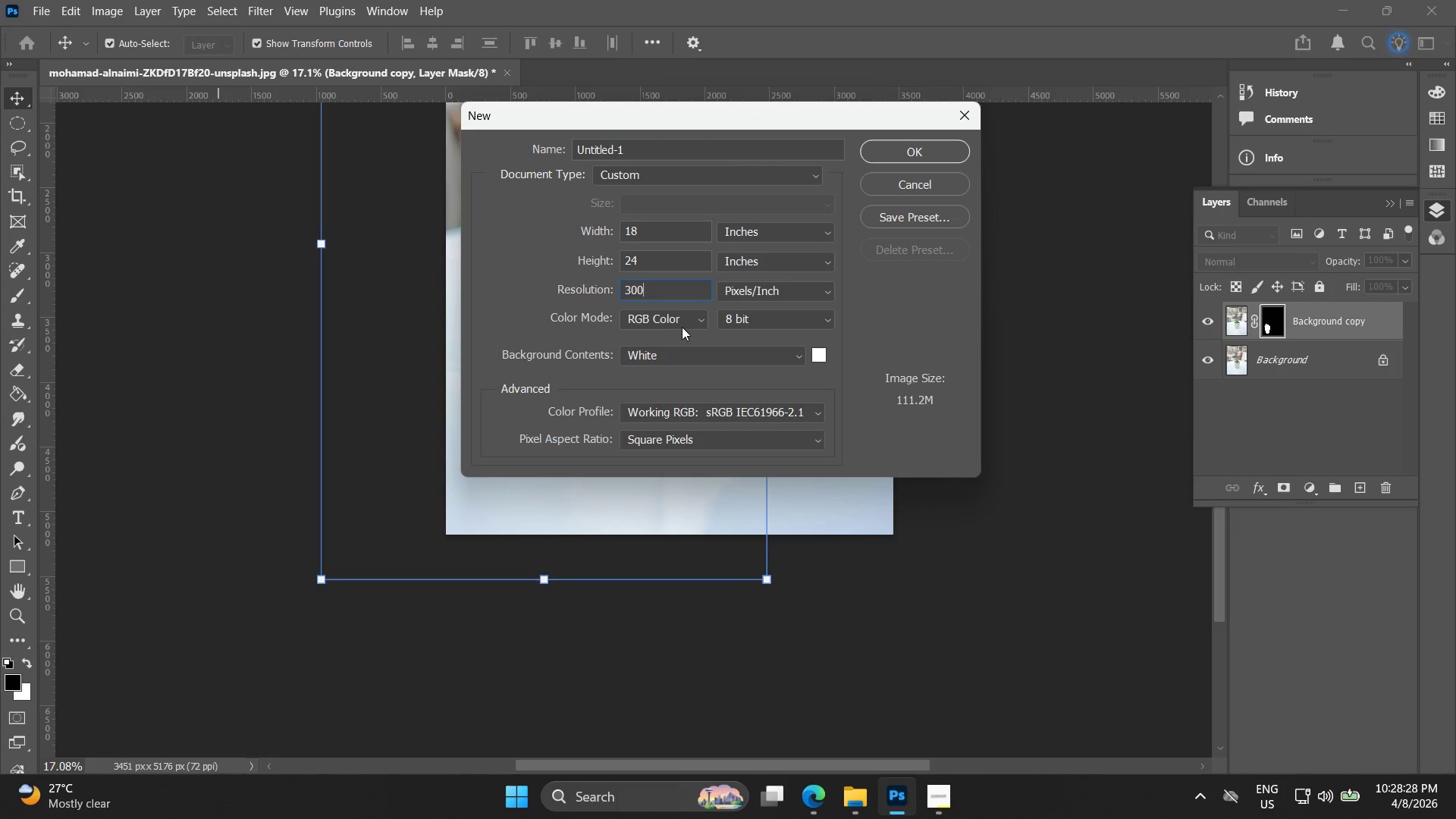 
left_click_drag(start_coordinate=[639, 284], to_coordinate=[590, 278])
 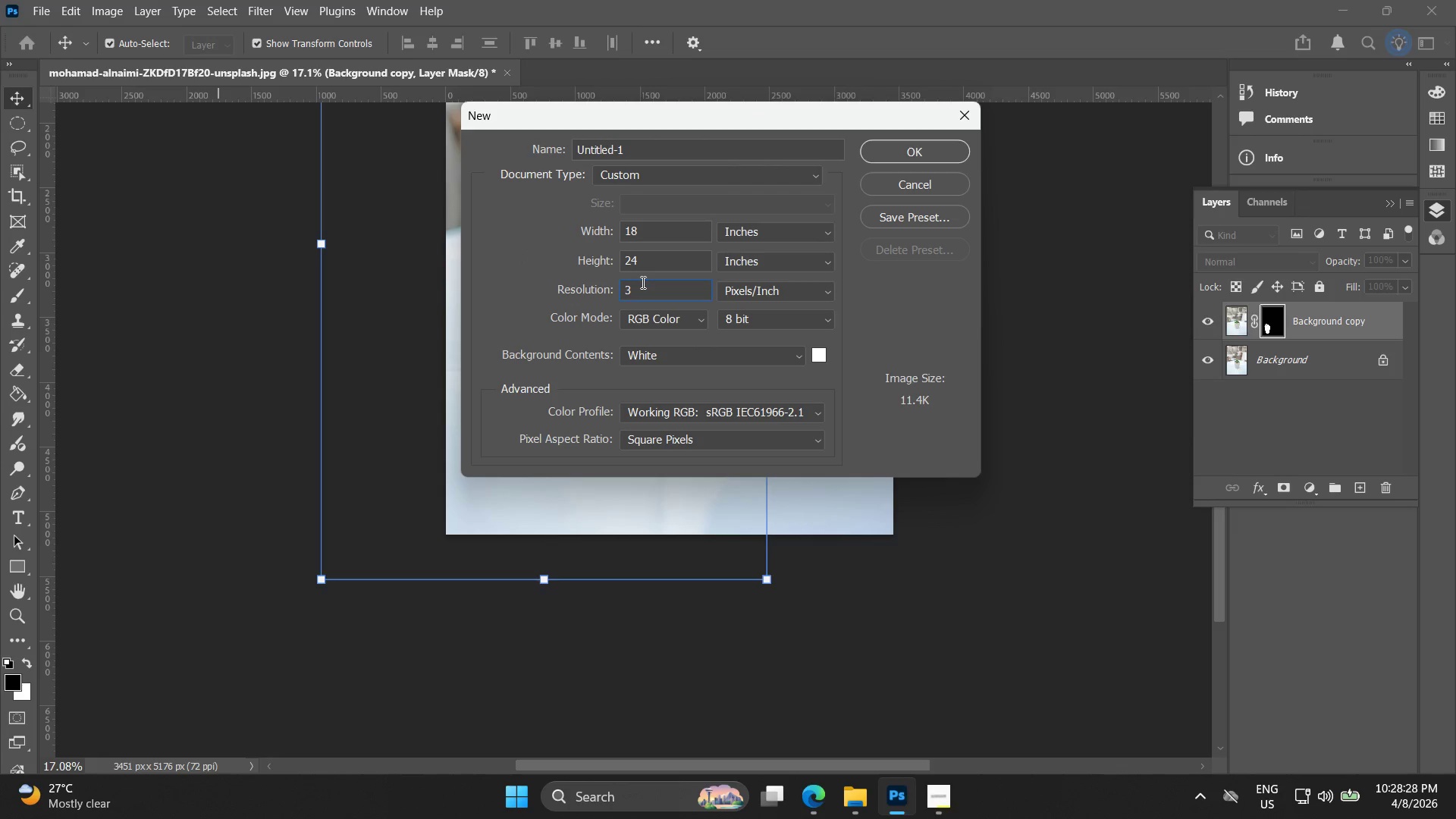 
key(0)
 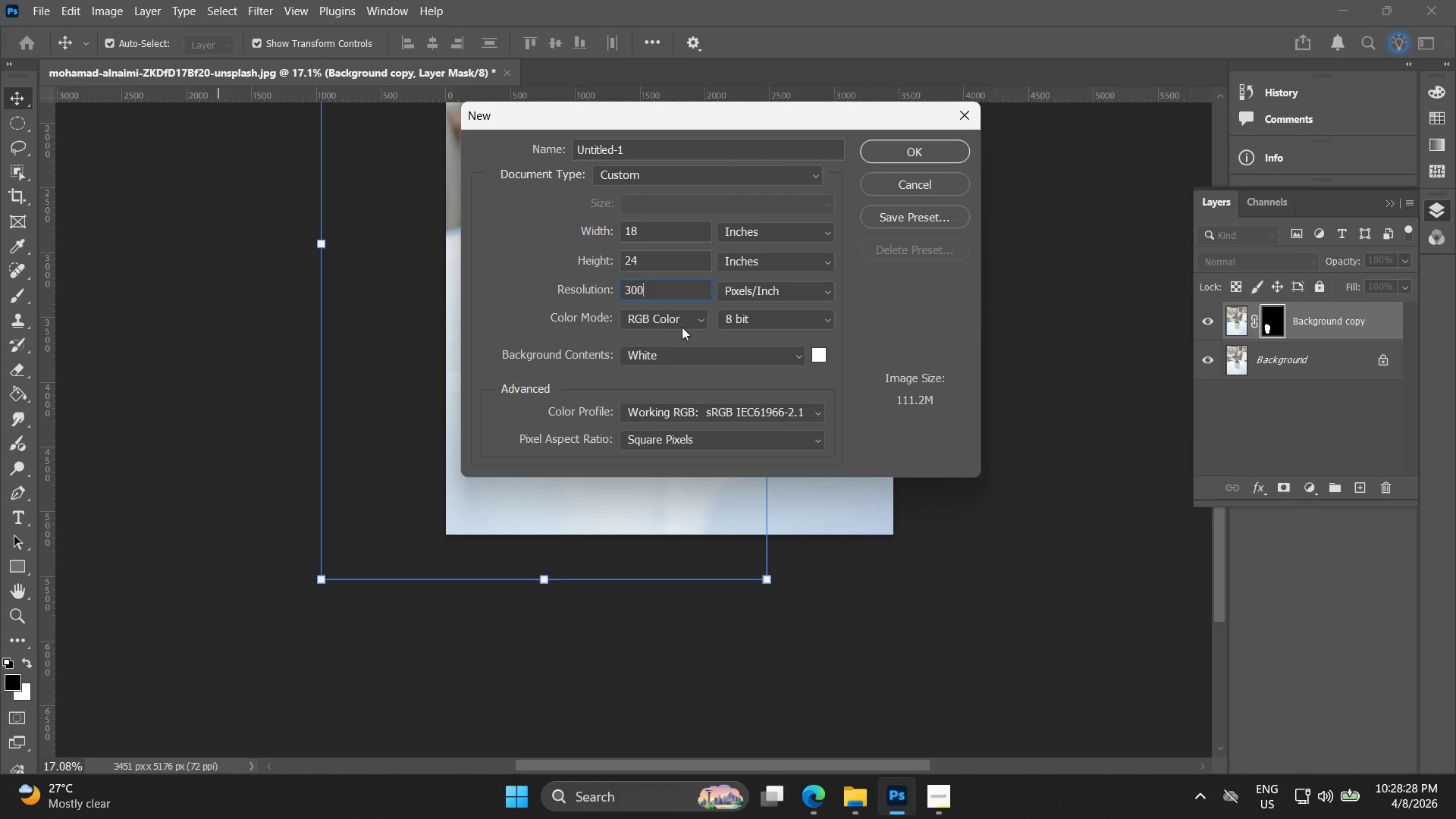 
left_click([687, 322])
 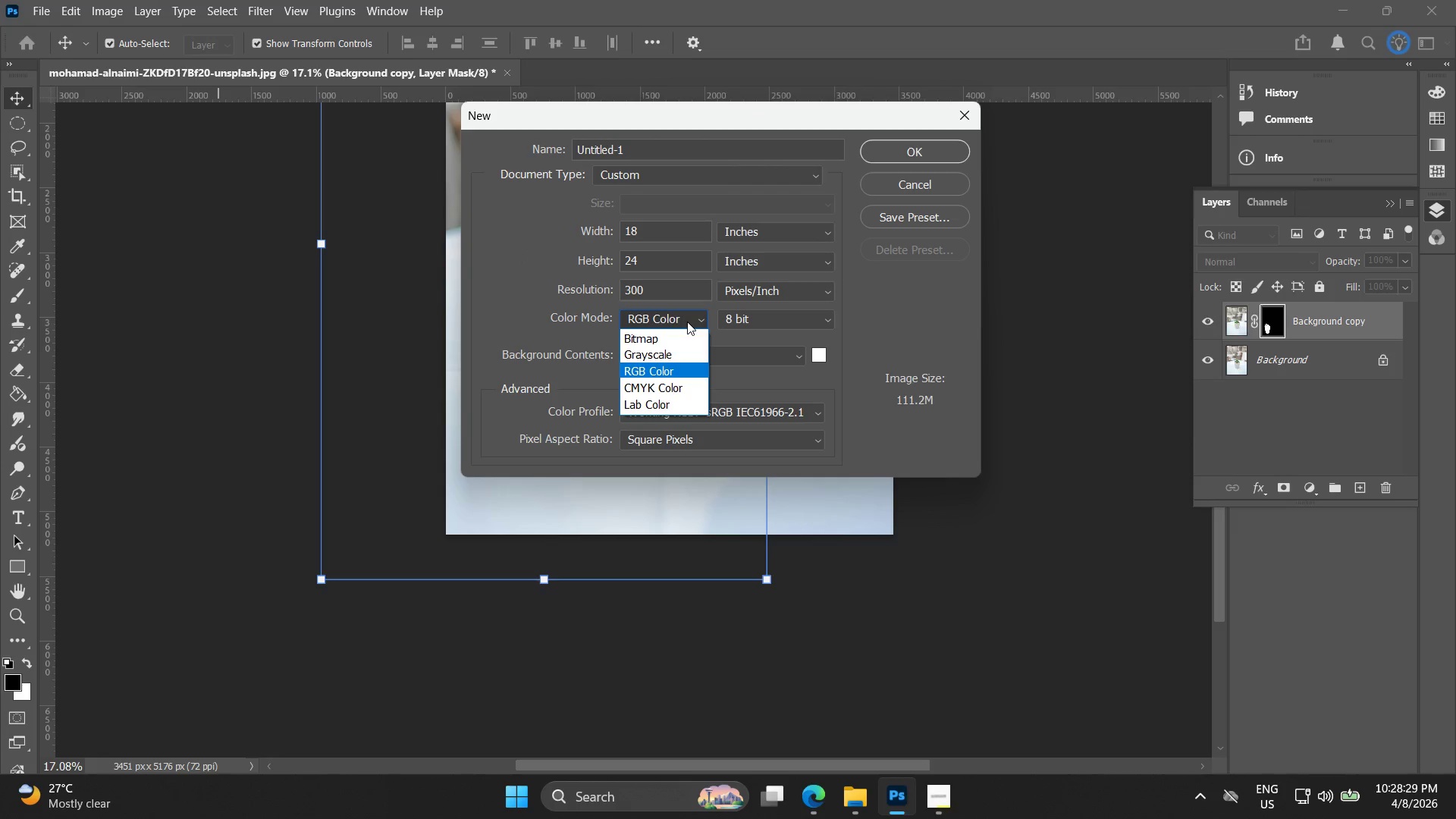 
left_click([687, 322])
 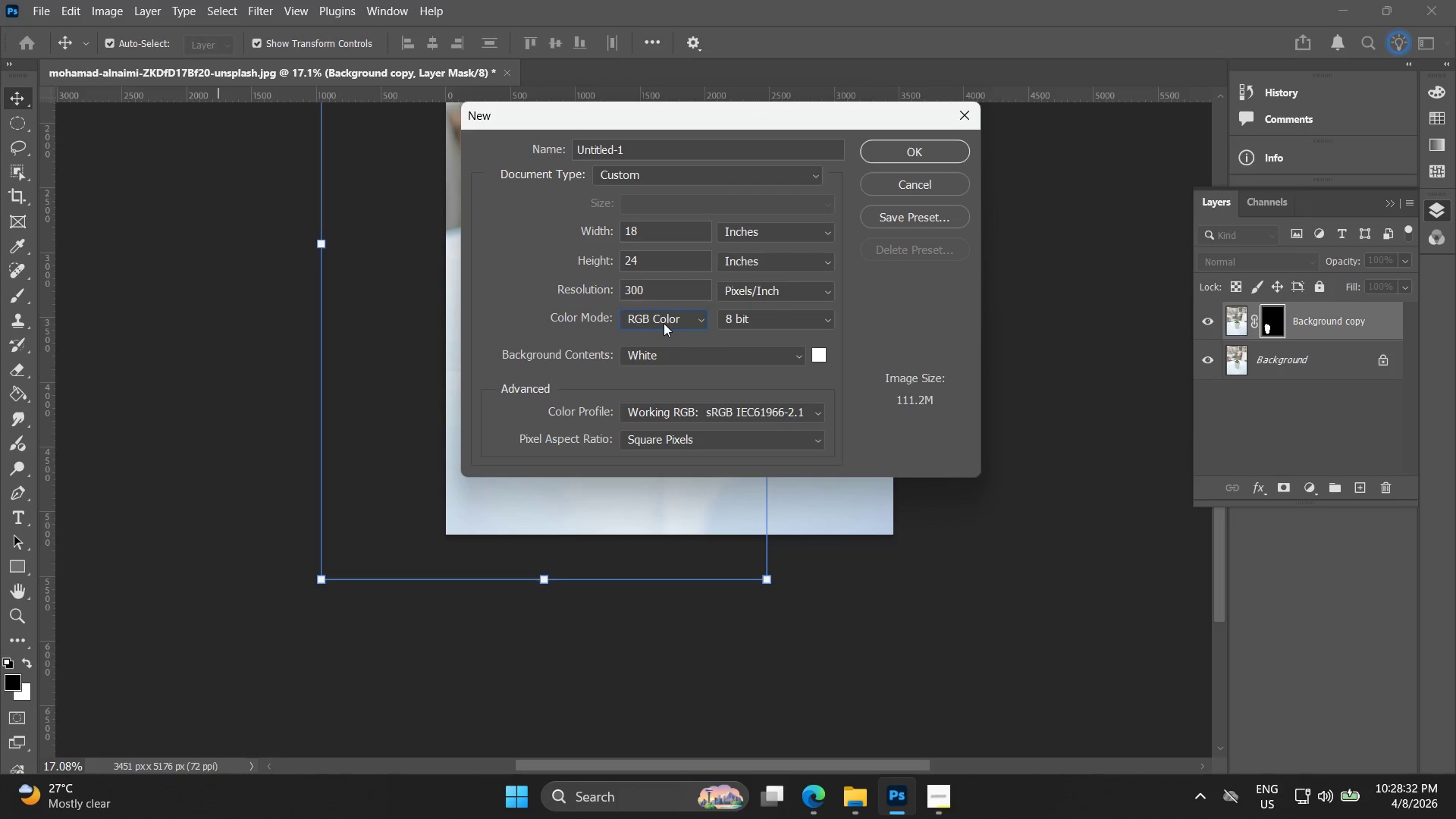 
left_click([913, 155])
 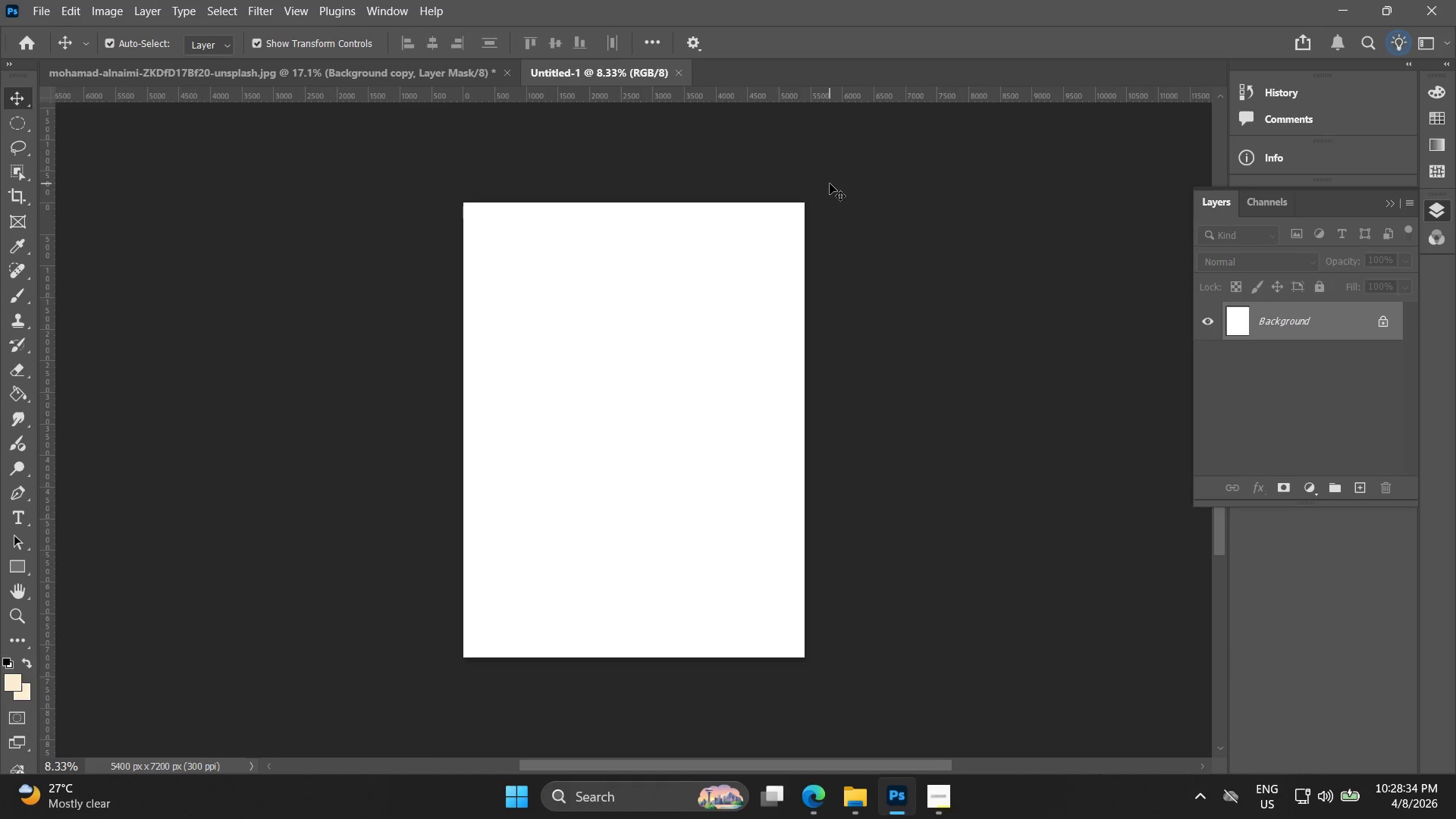 
key(Control+V)
 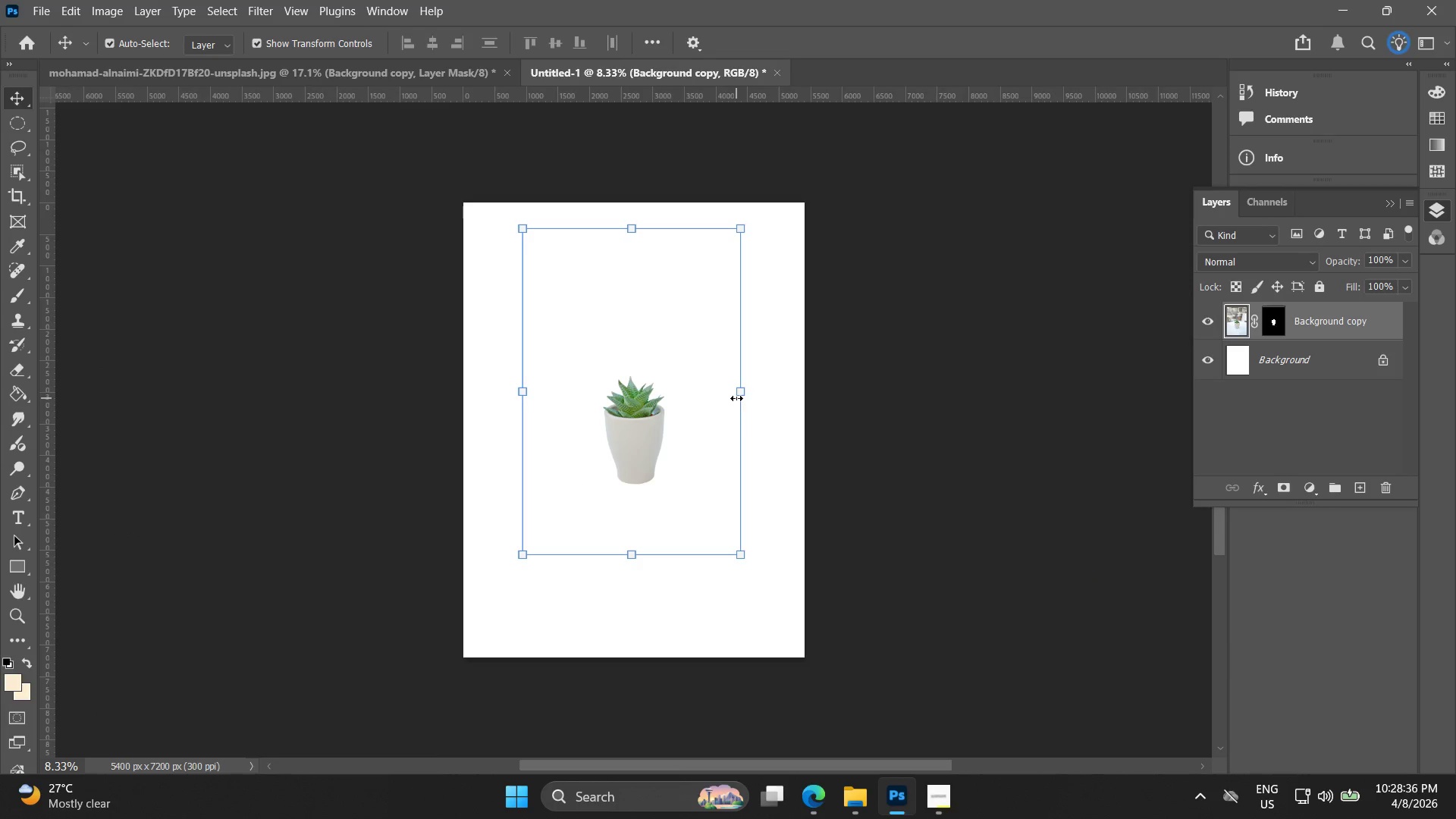 
left_click_drag(start_coordinate=[746, 394], to_coordinate=[914, 403])
 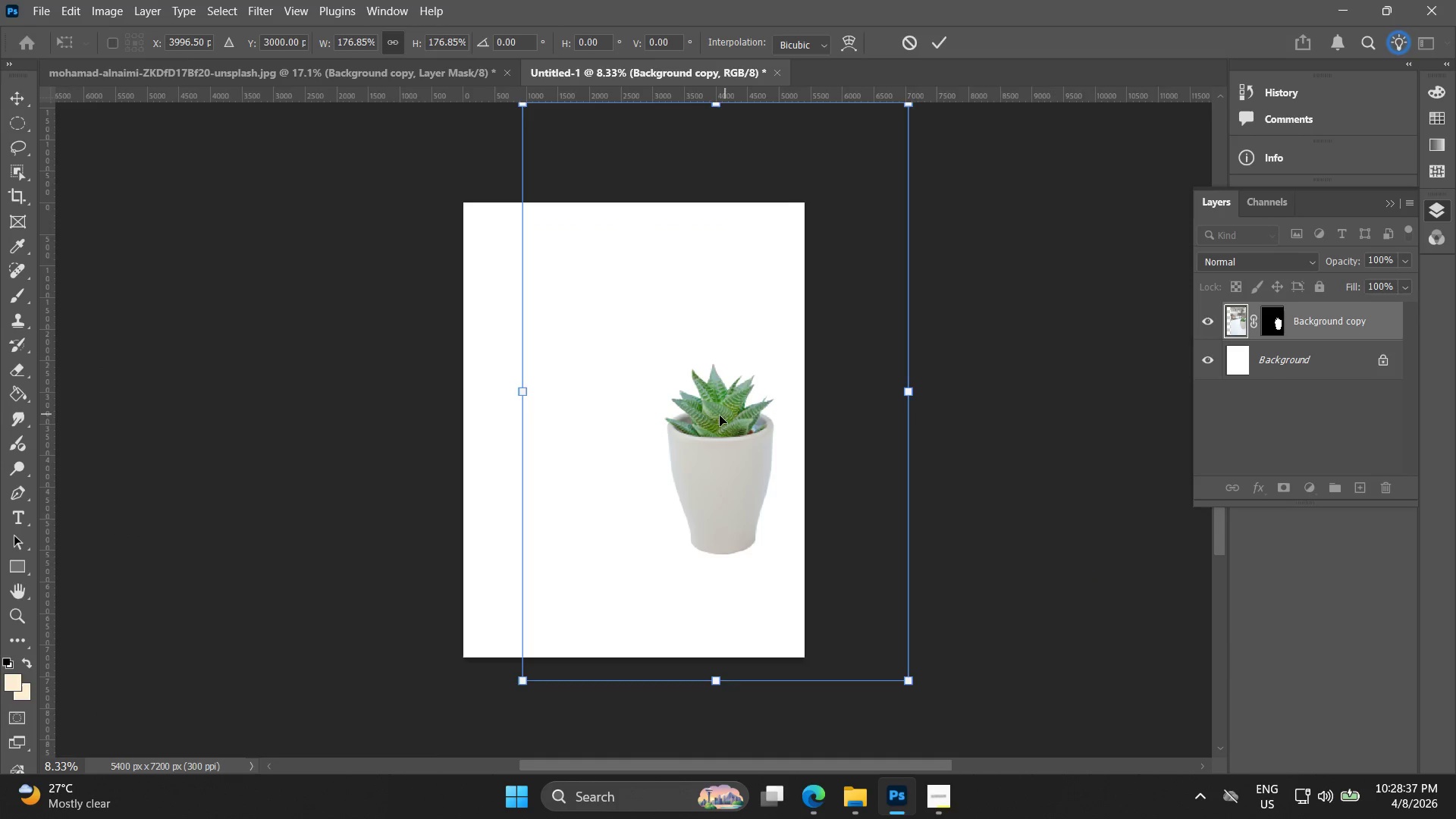 
hold_key(key=AltLeft, duration=0.75)
scroll: coordinate [735, 459], scroll_direction: up, amount: 11.0
 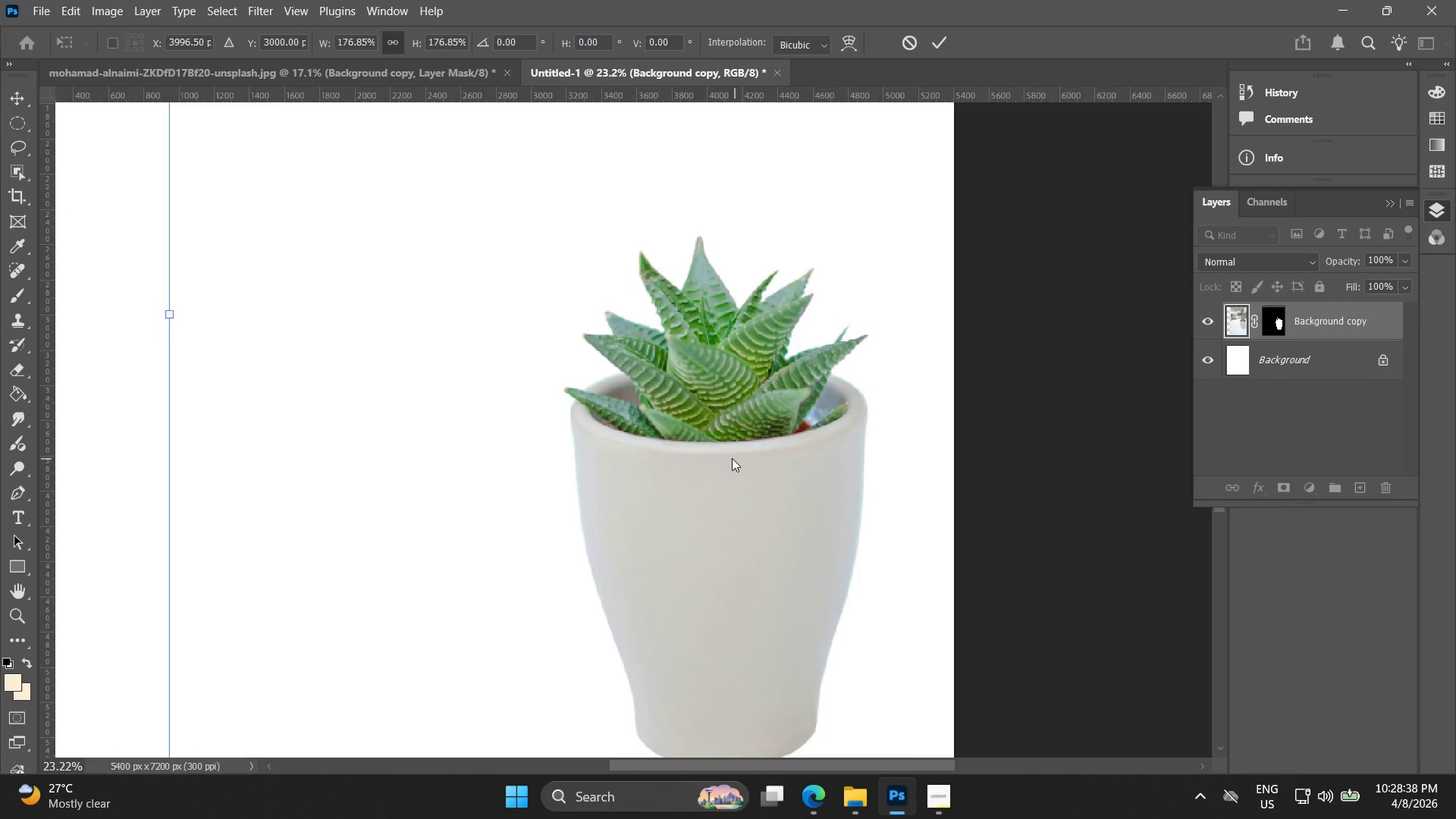 
key(Alt+AltLeft)
 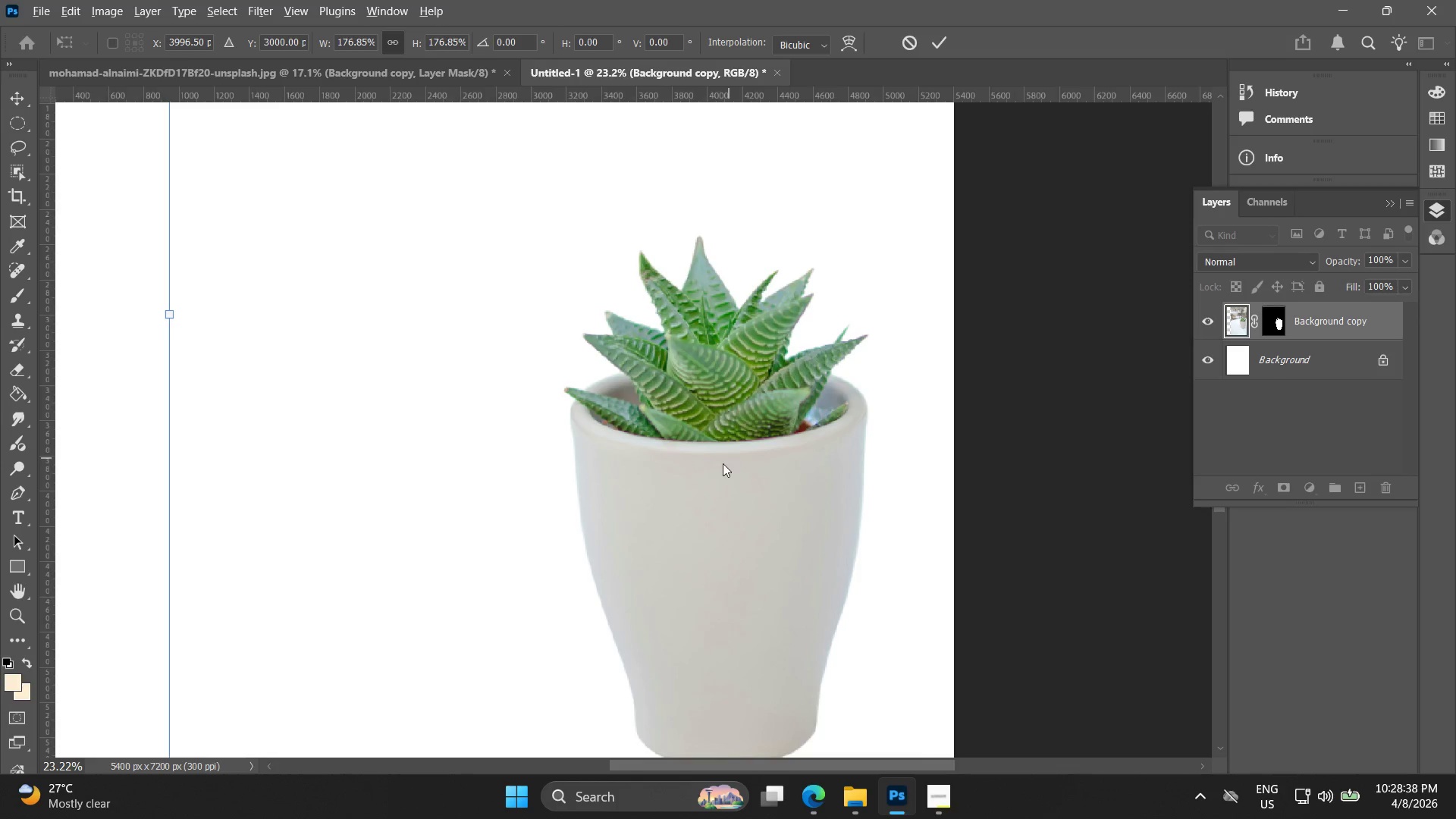 
hold_key(key=AltLeft, duration=0.31)
 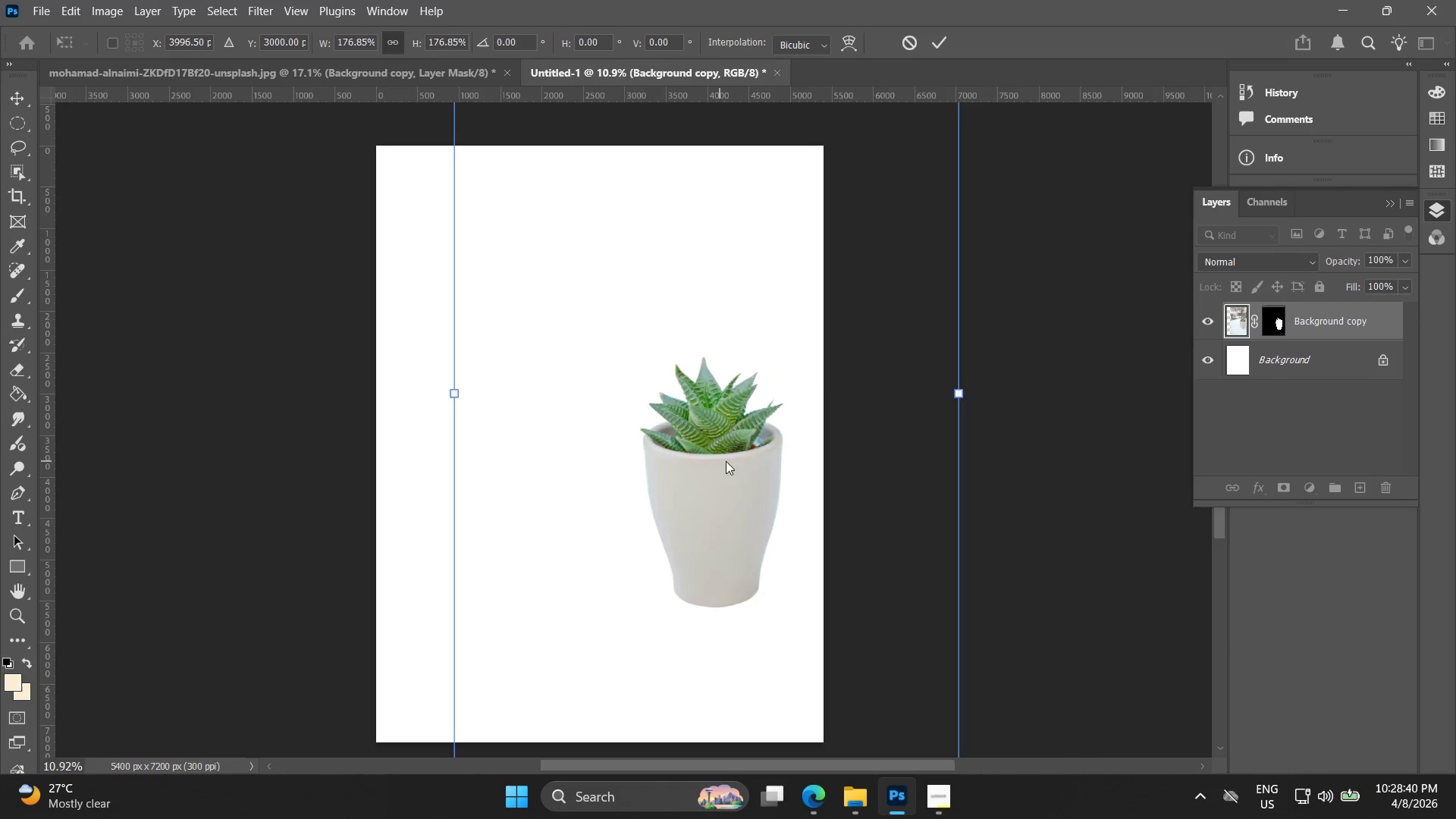 
scroll: coordinate [723, 463], scroll_direction: down, amount: 4.0
 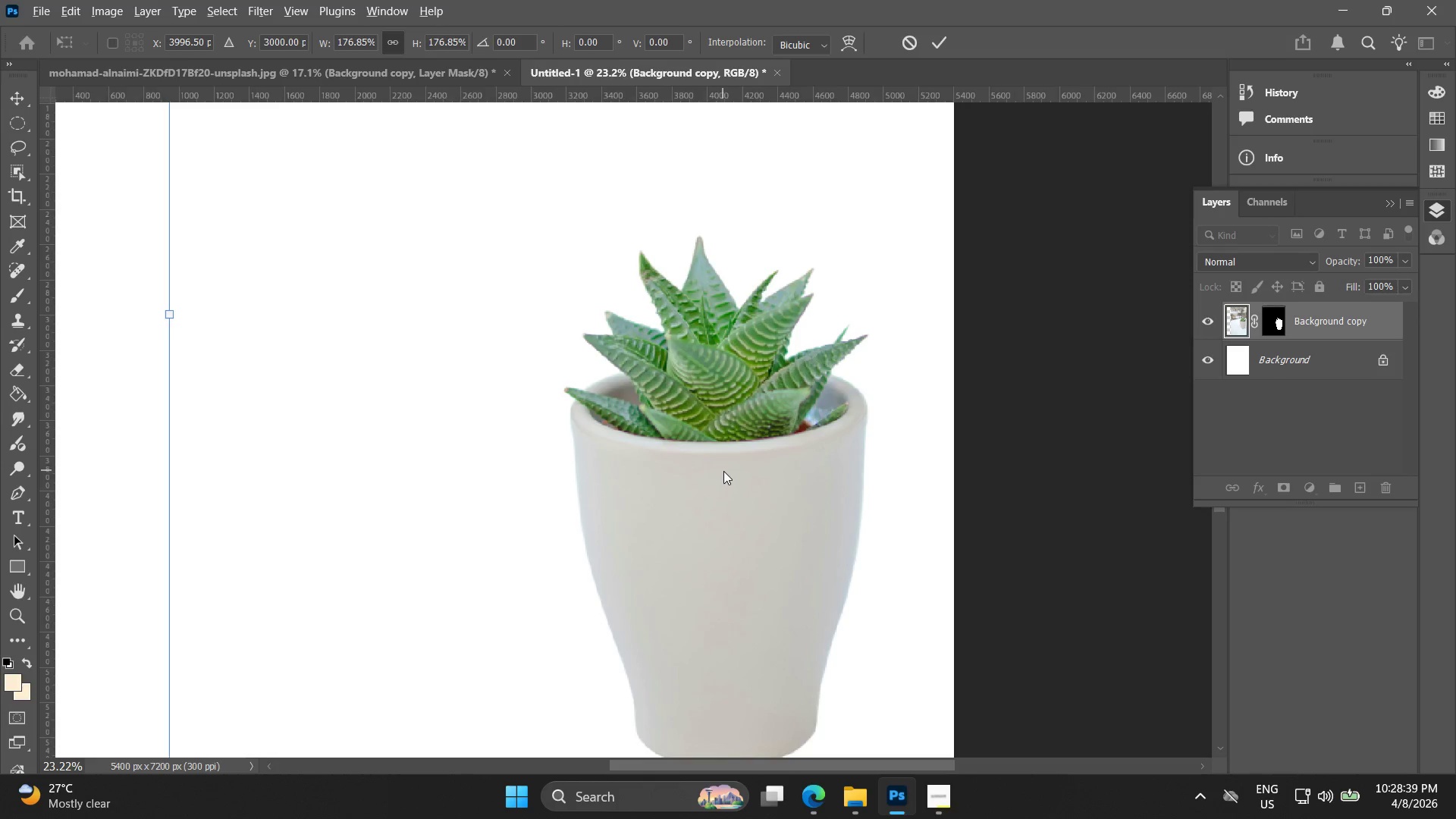 
key(Alt+AltLeft)
 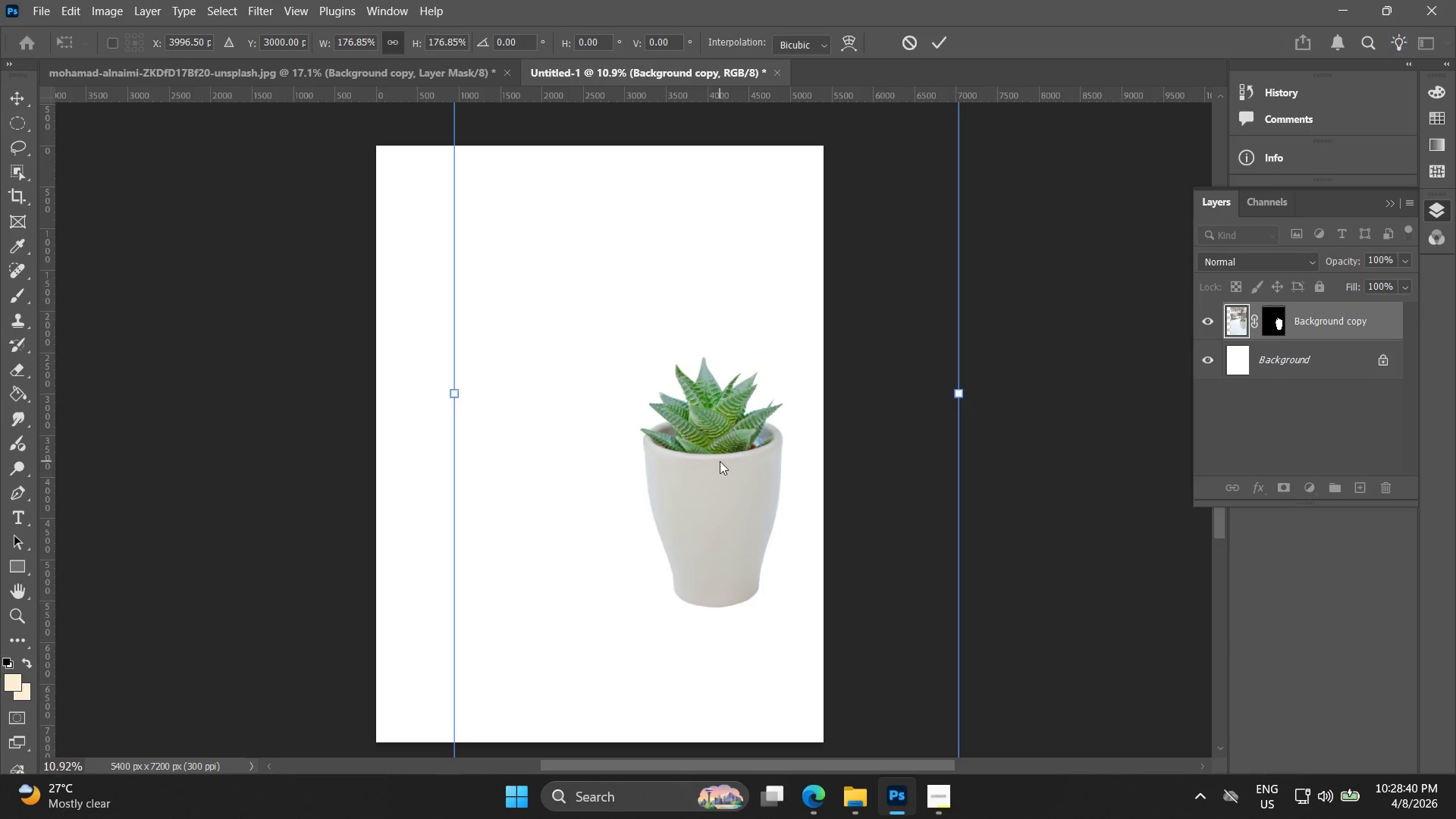 
left_click_drag(start_coordinate=[726, 463], to_coordinate=[625, 428])
 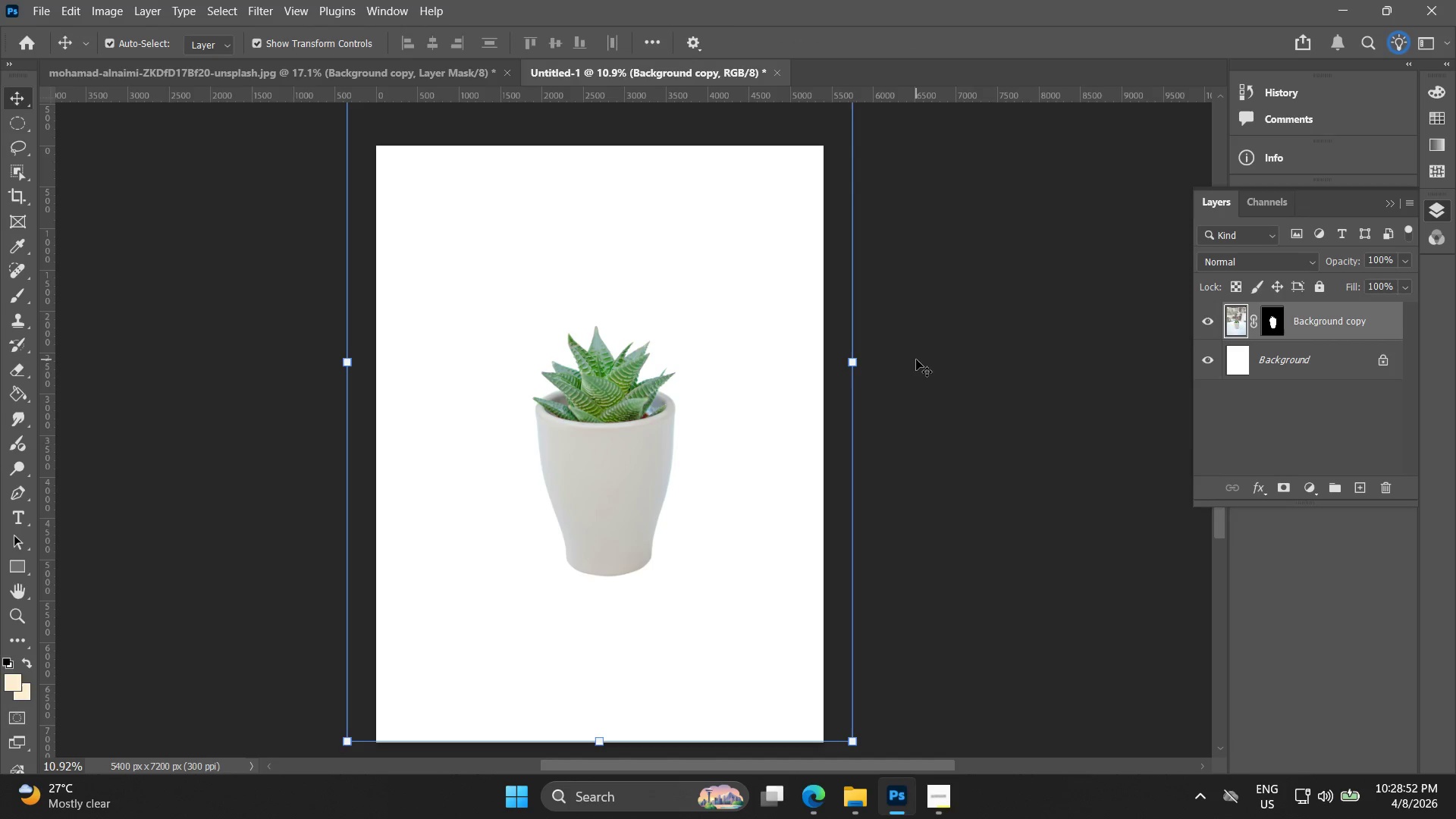 
scroll: coordinate [712, 466], scroll_direction: down, amount: 8.0
 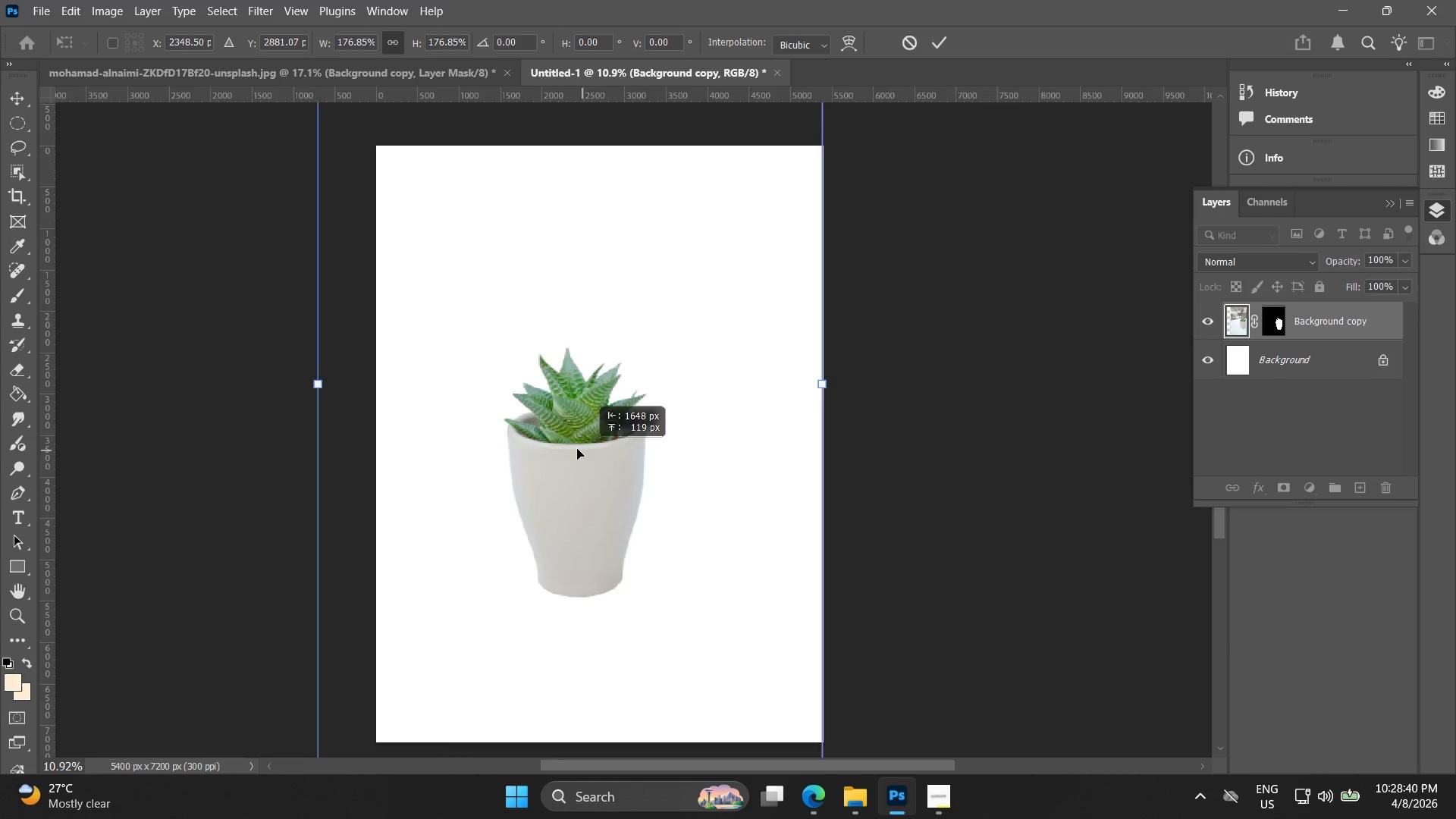 
wait(15.5)
 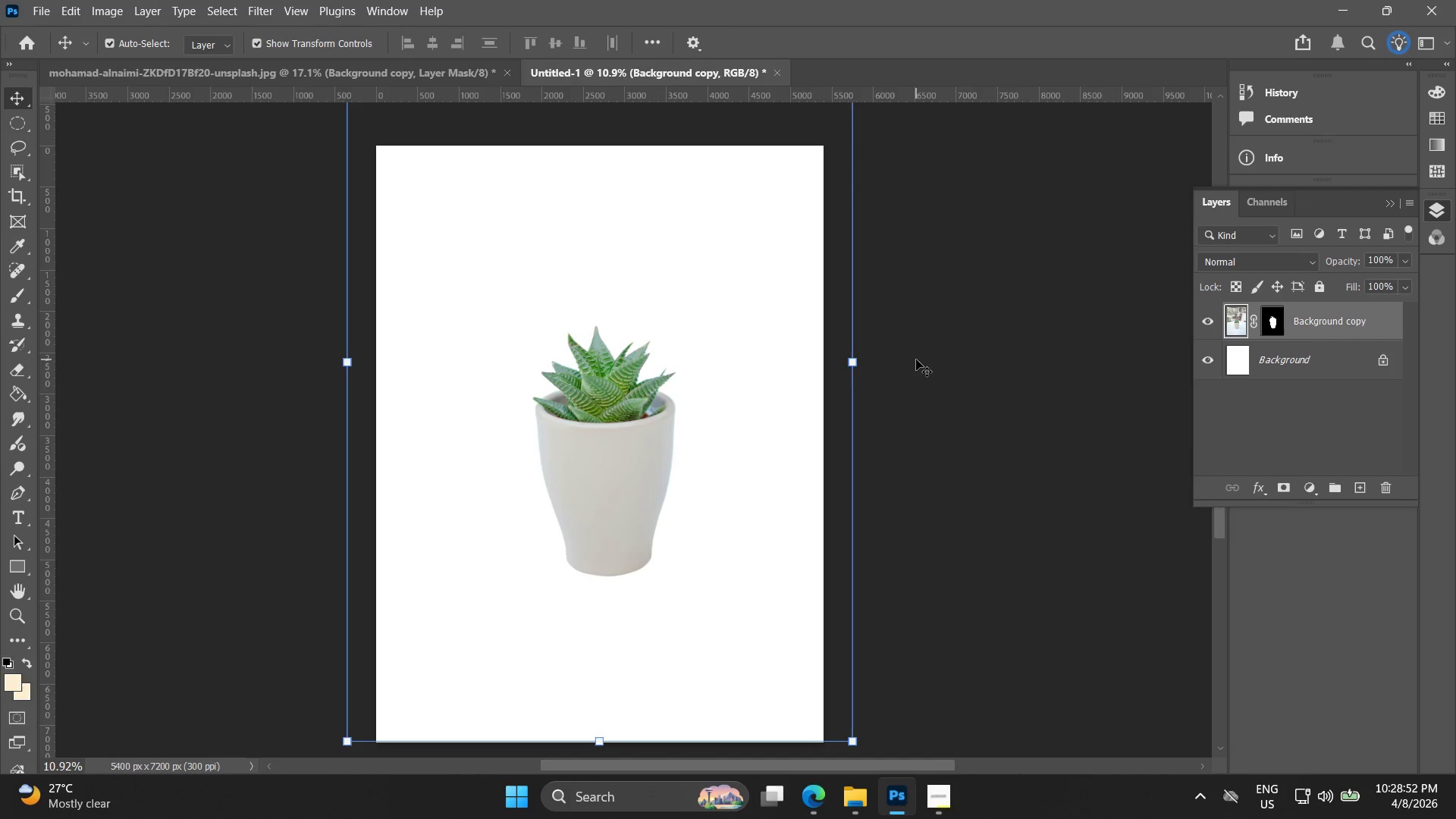 
left_click_drag(start_coordinate=[852, 366], to_coordinate=[909, 371])
 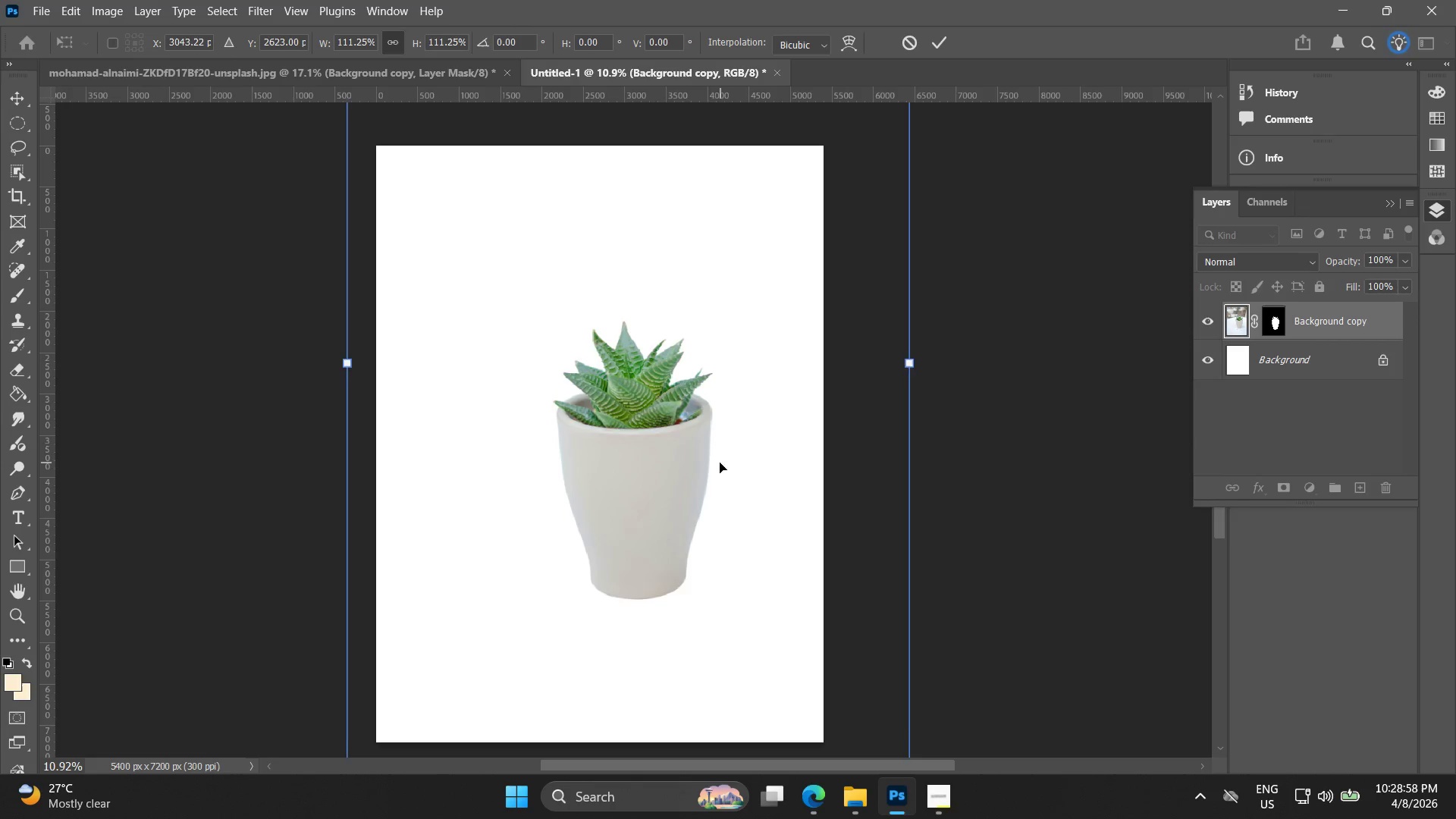 
left_click_drag(start_coordinate=[698, 460], to_coordinate=[657, 456])
 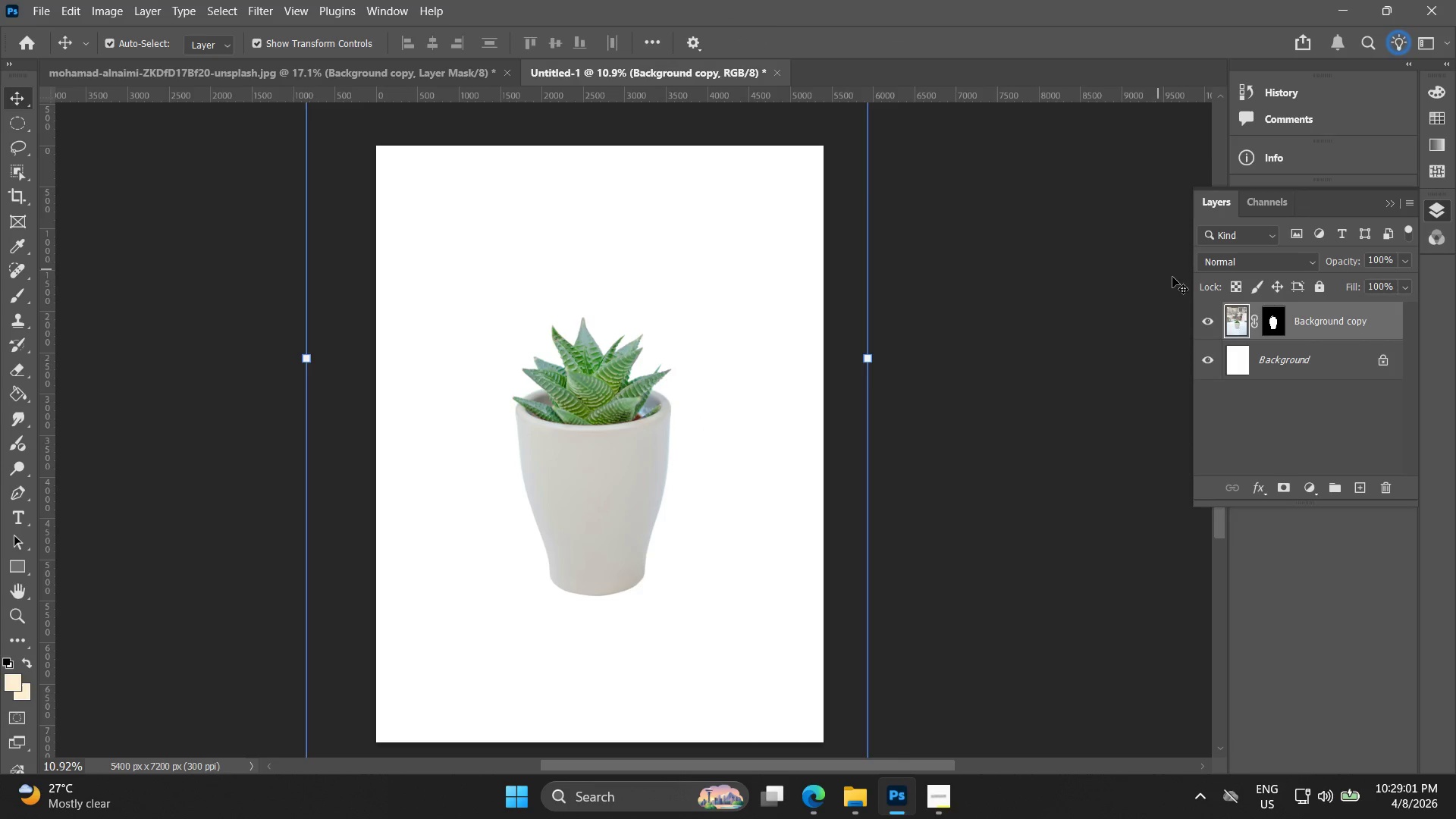 
left_click([1339, 356])
 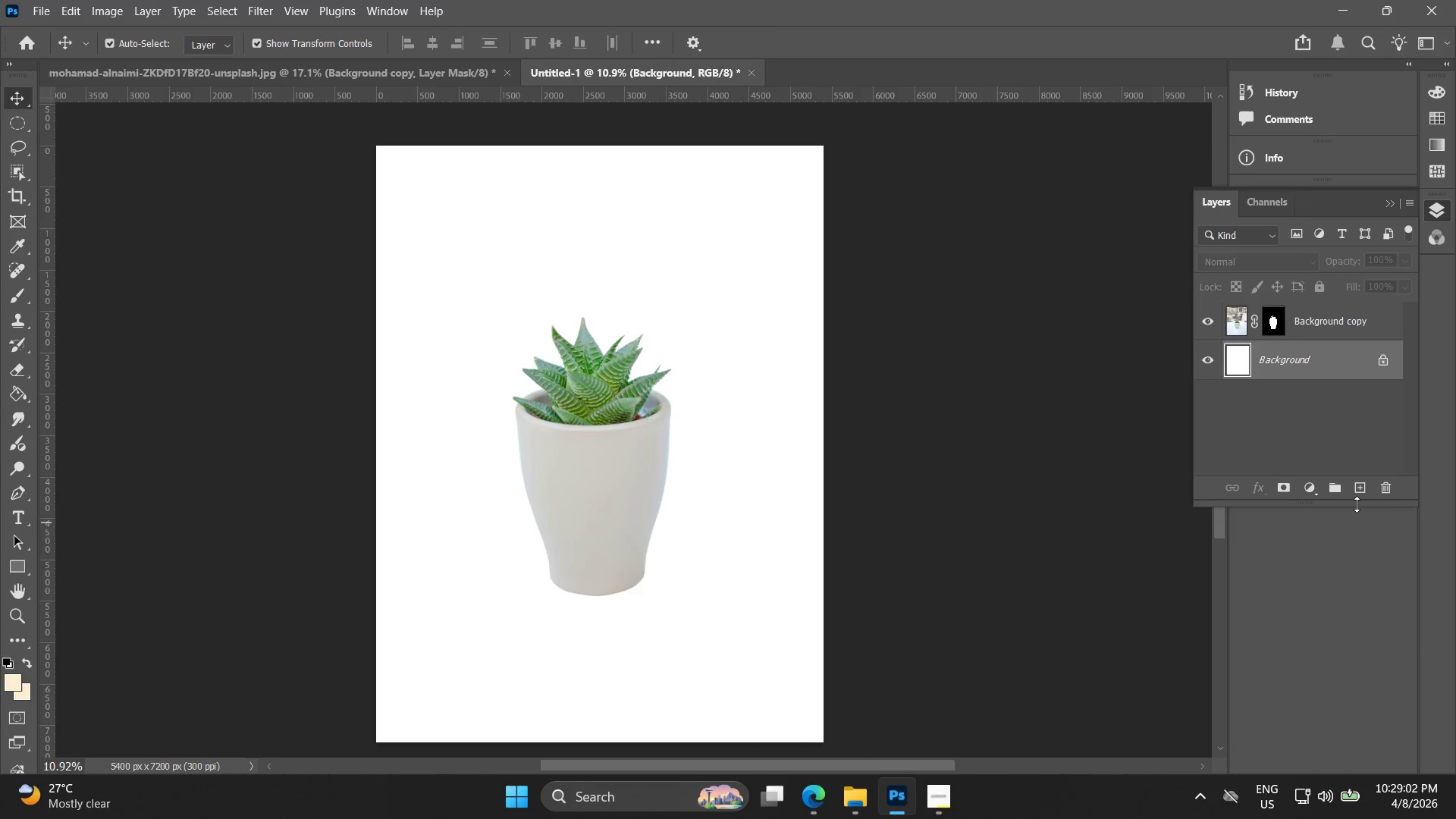 
left_click([1362, 494])
 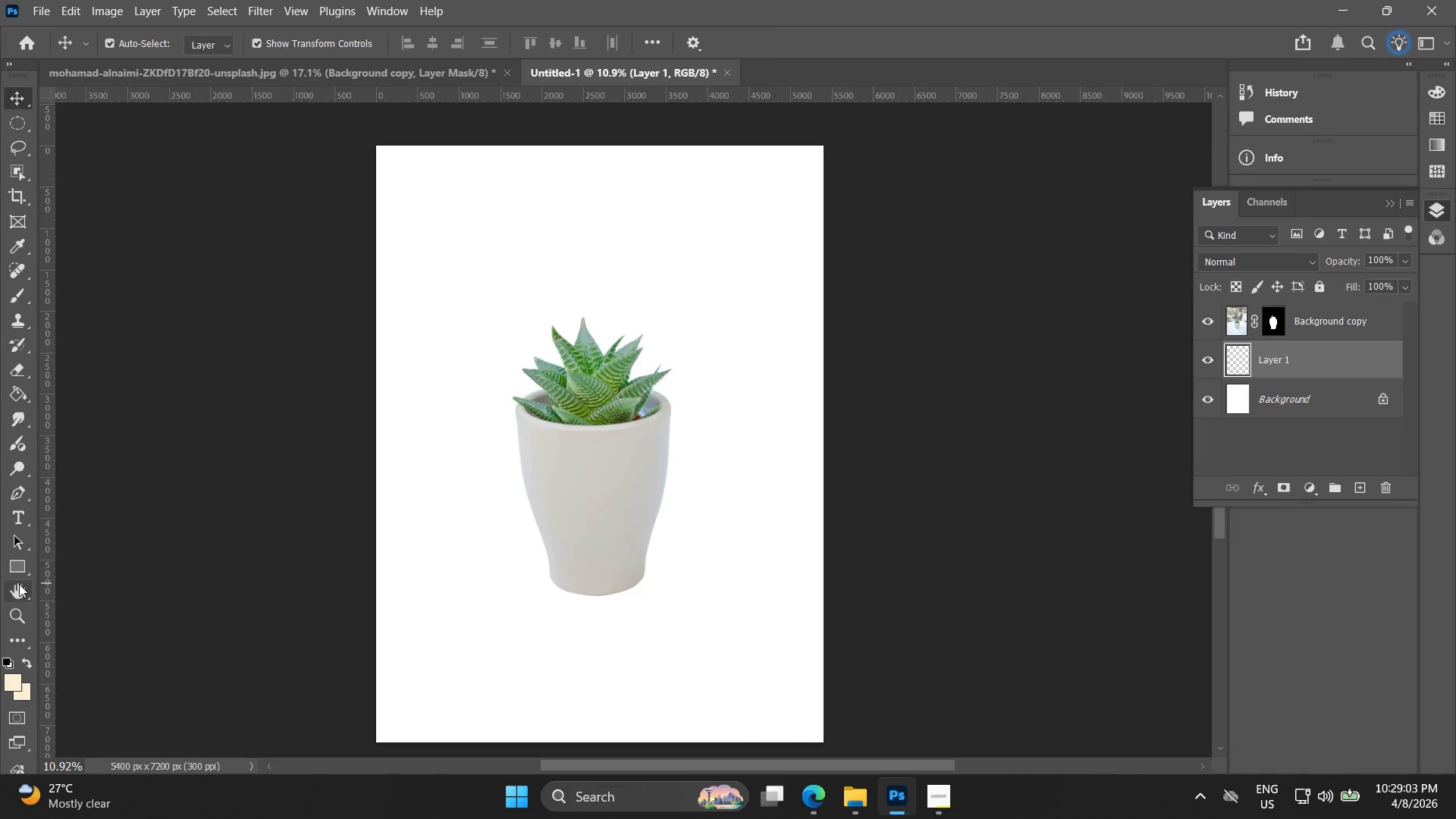 
key(Control+Z)
 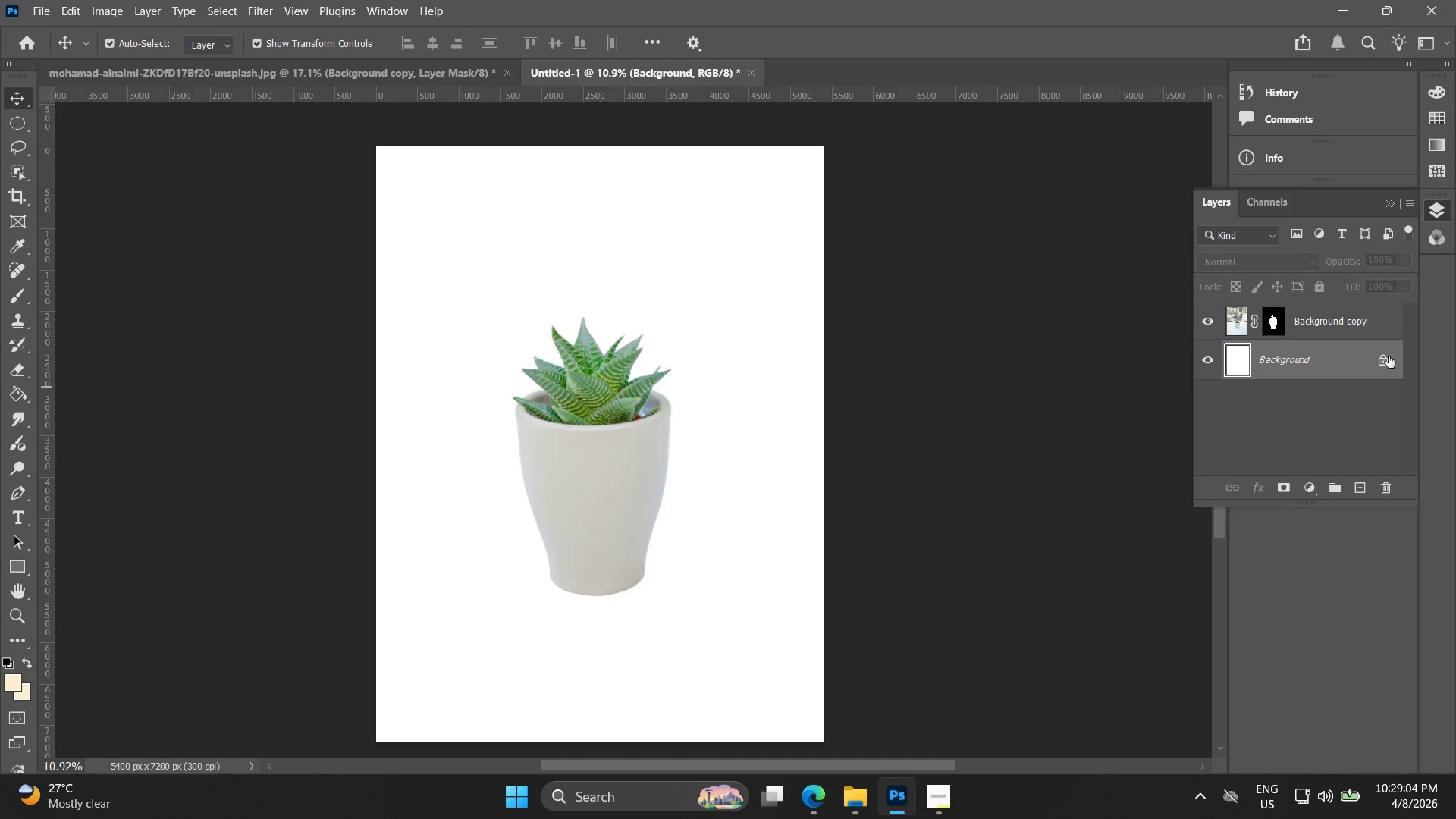 
left_click([1383, 365])
 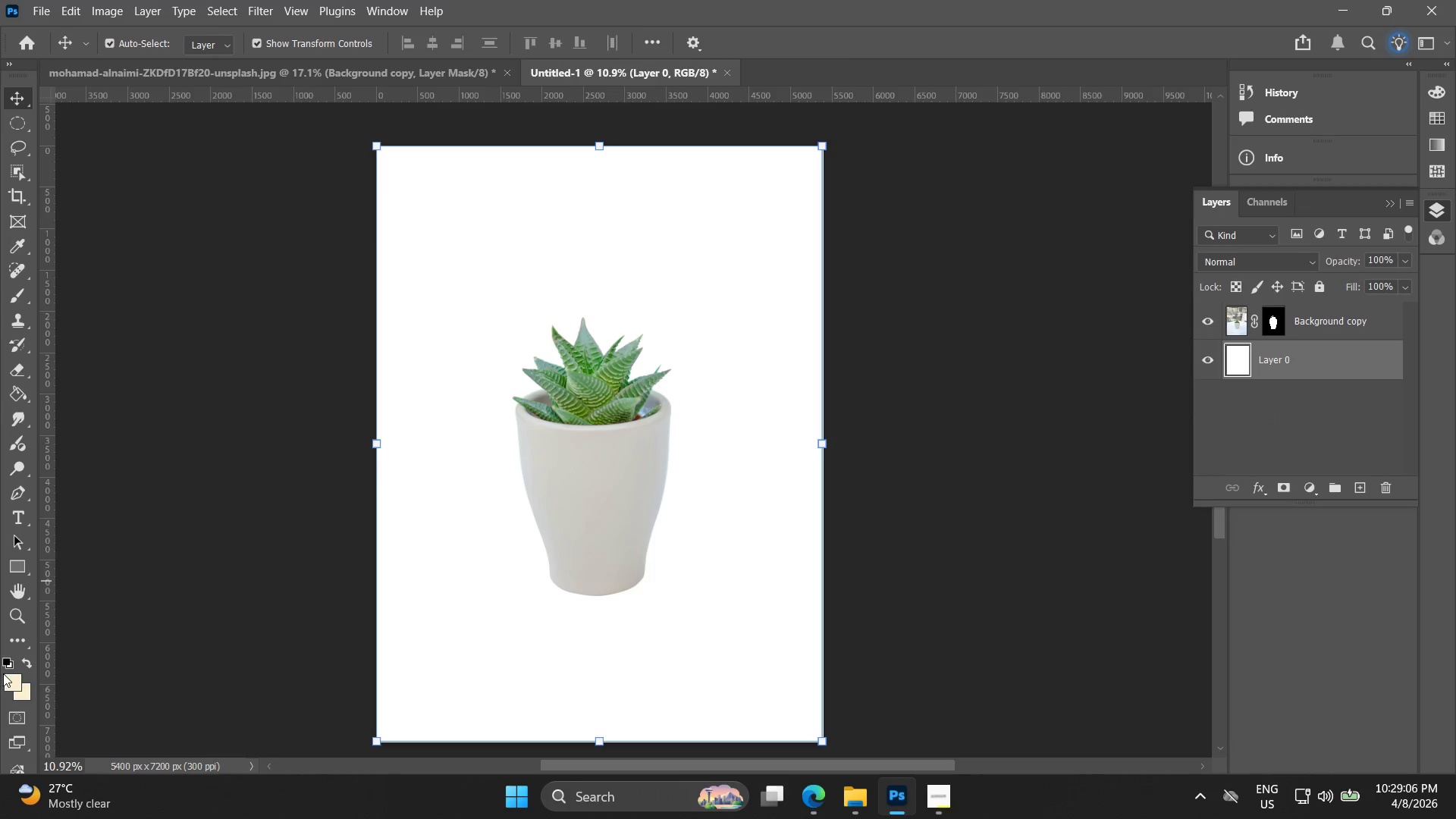 
double_click([13, 676])
 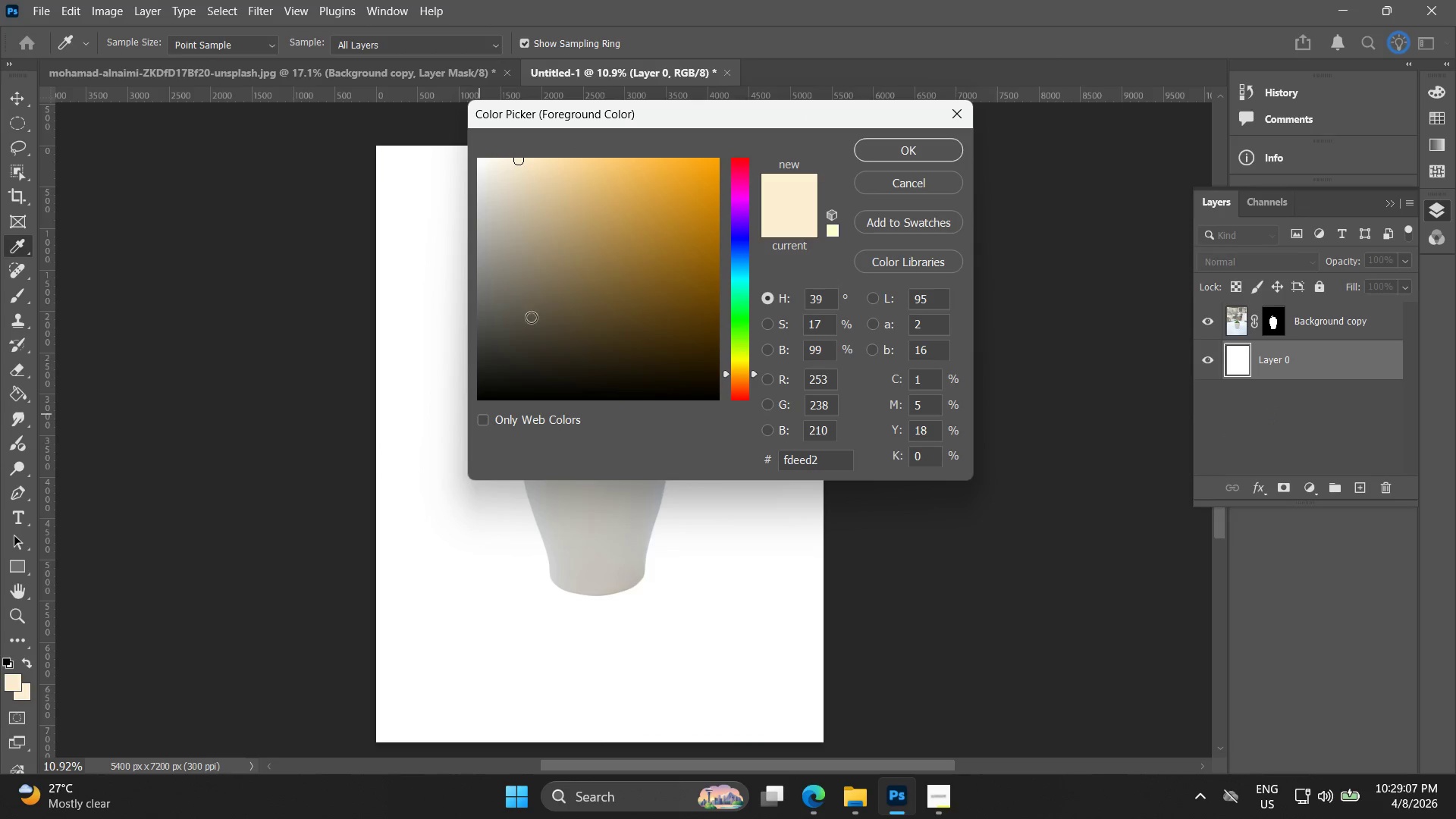 
left_click_drag(start_coordinate=[492, 266], to_coordinate=[526, 245])
 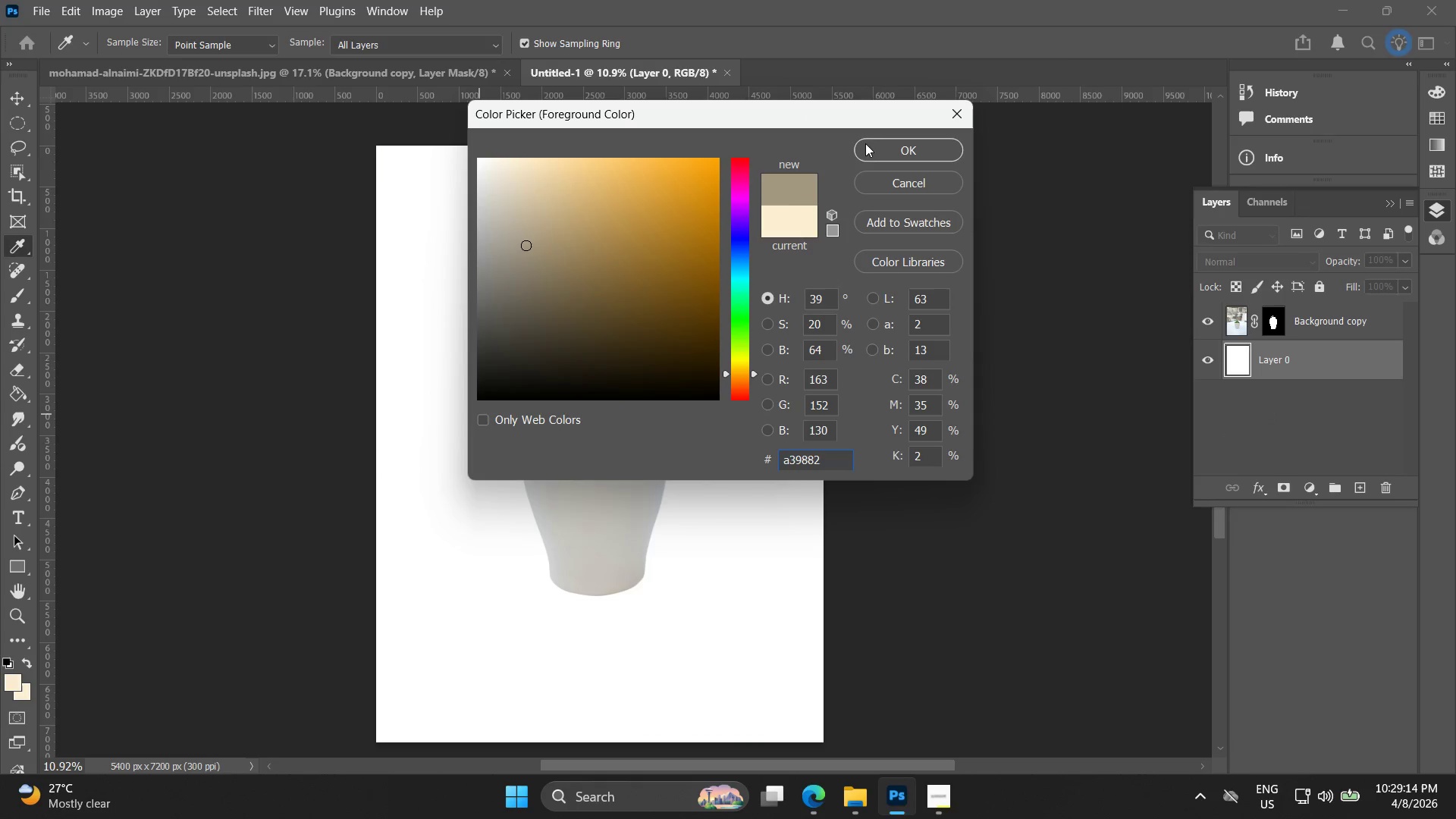 
left_click([877, 152])
 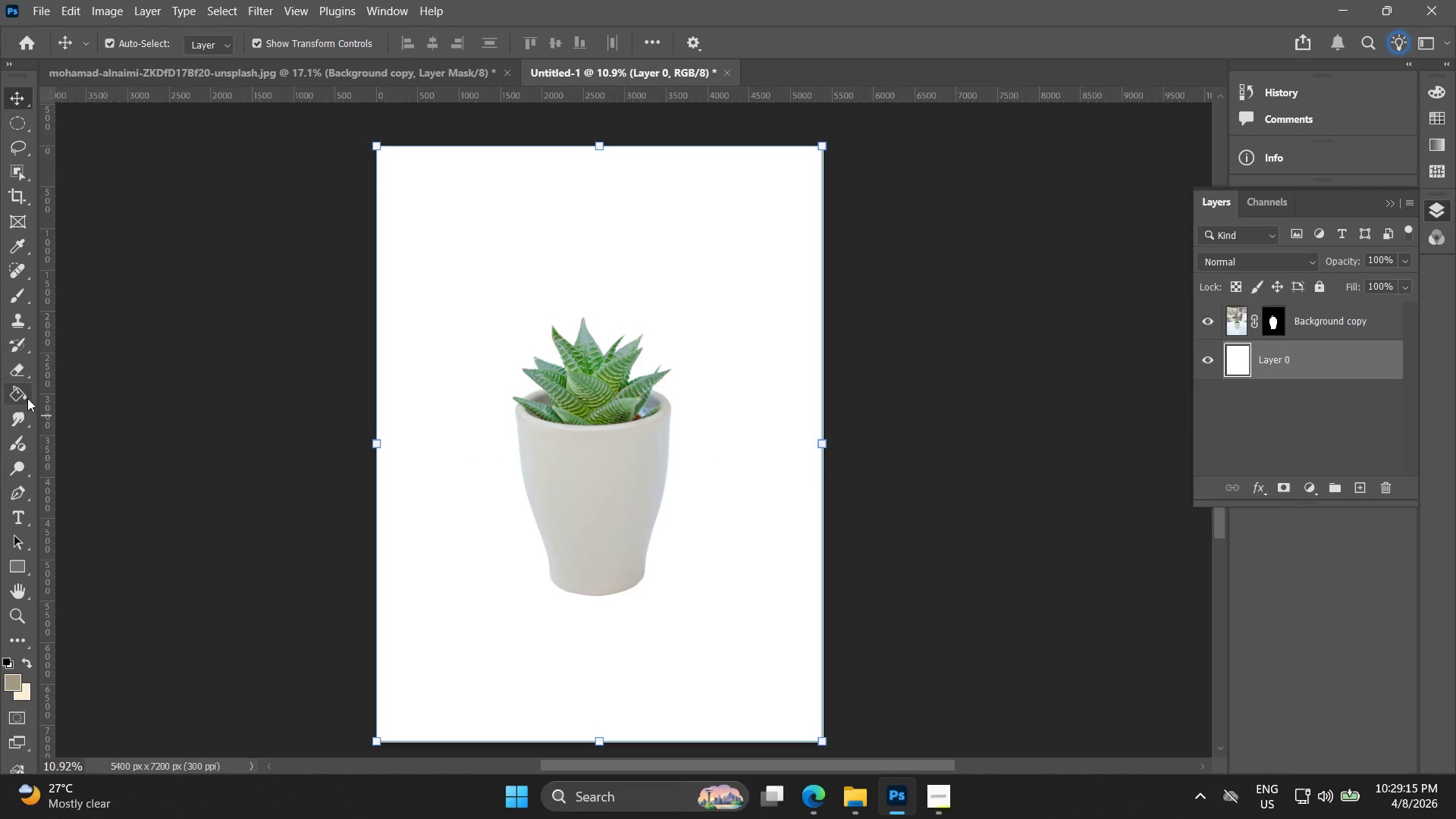 
double_click([549, 315])
 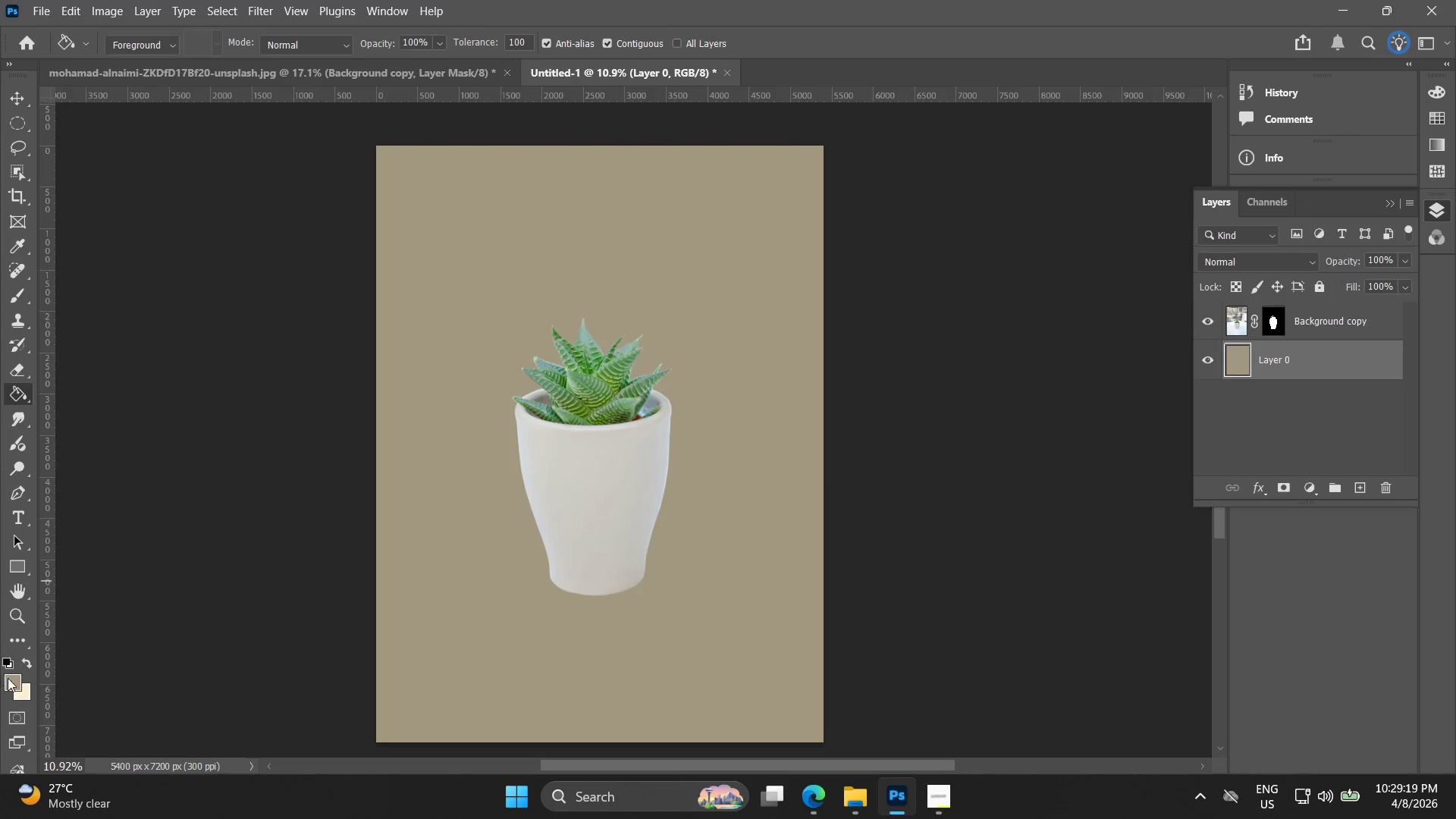 
left_click_drag(start_coordinate=[495, 281], to_coordinate=[482, 284])
 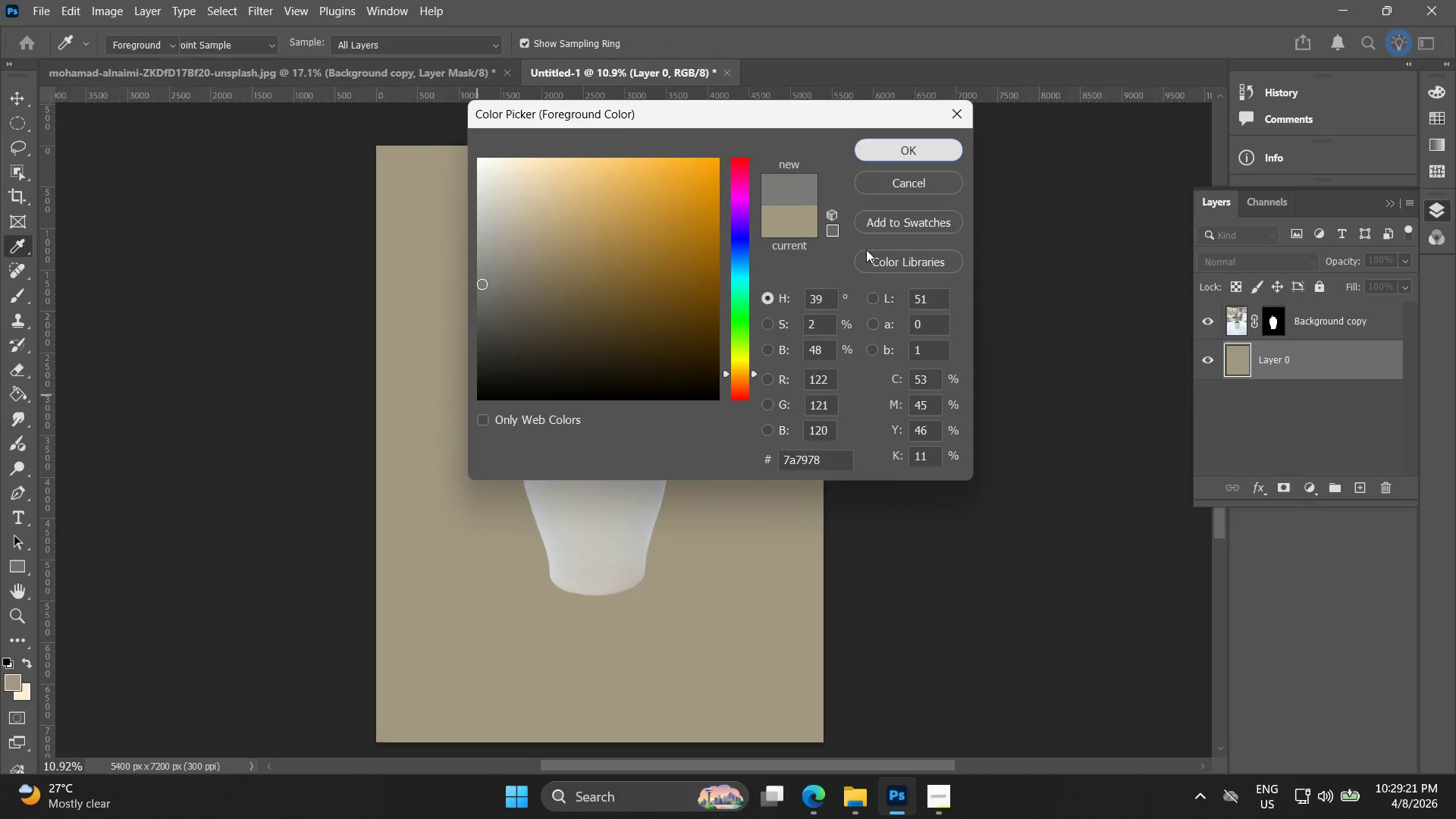 
double_click([691, 500])
 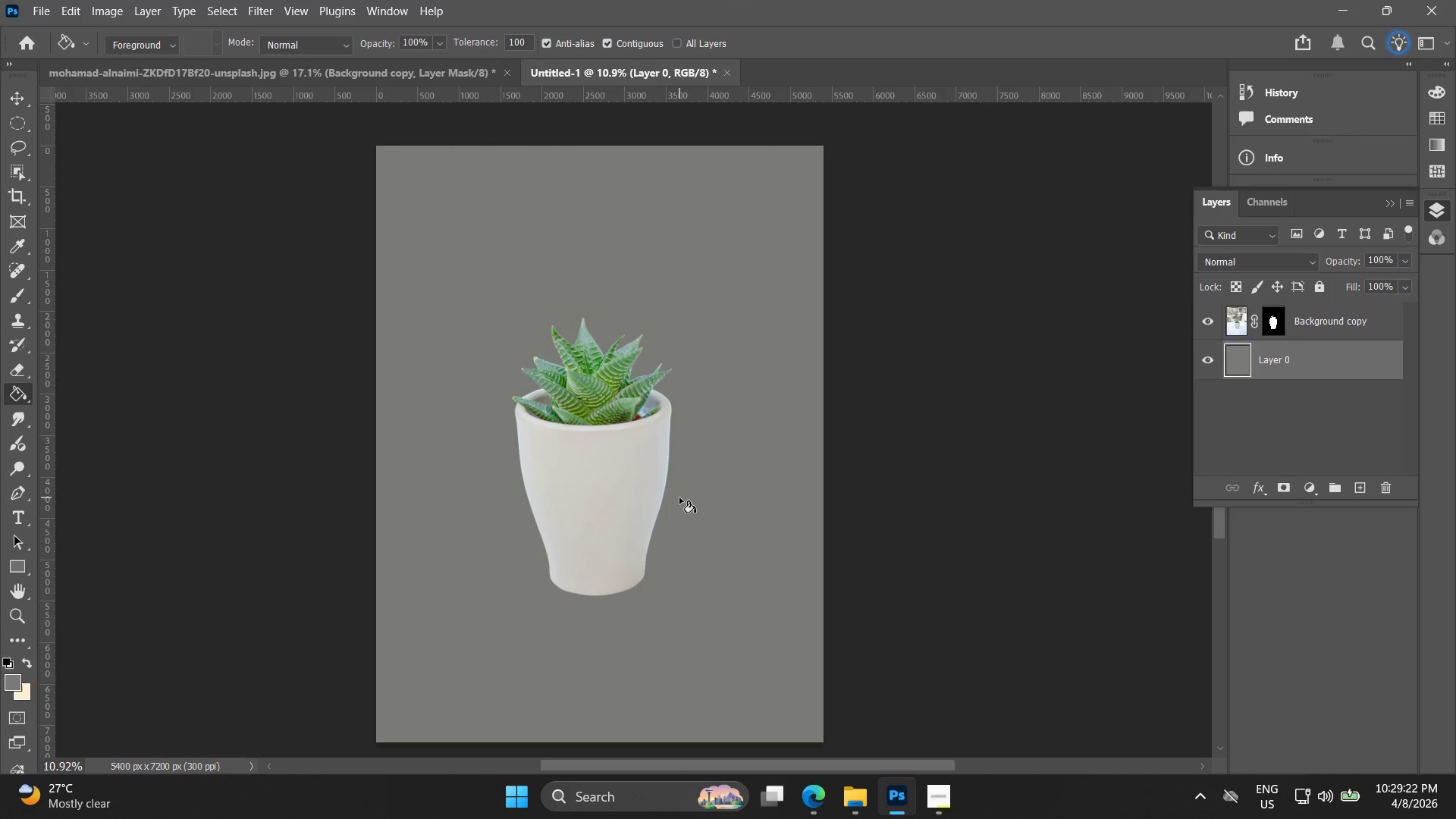 
hold_key(key=AltLeft, duration=1.5)
scroll: coordinate [615, 543], scroll_direction: up, amount: 12.0
 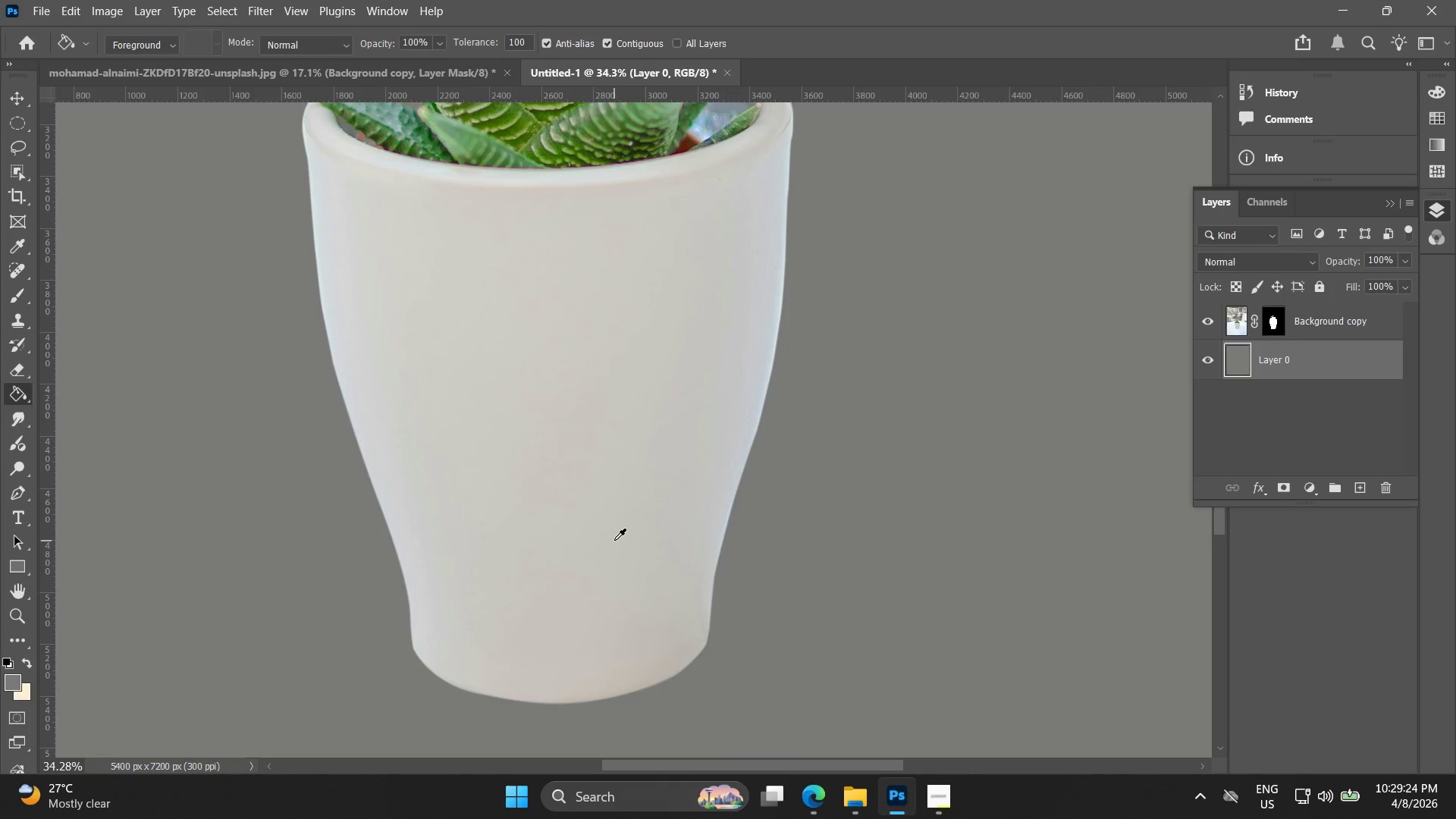 
hold_key(key=AltLeft, duration=1.51)
 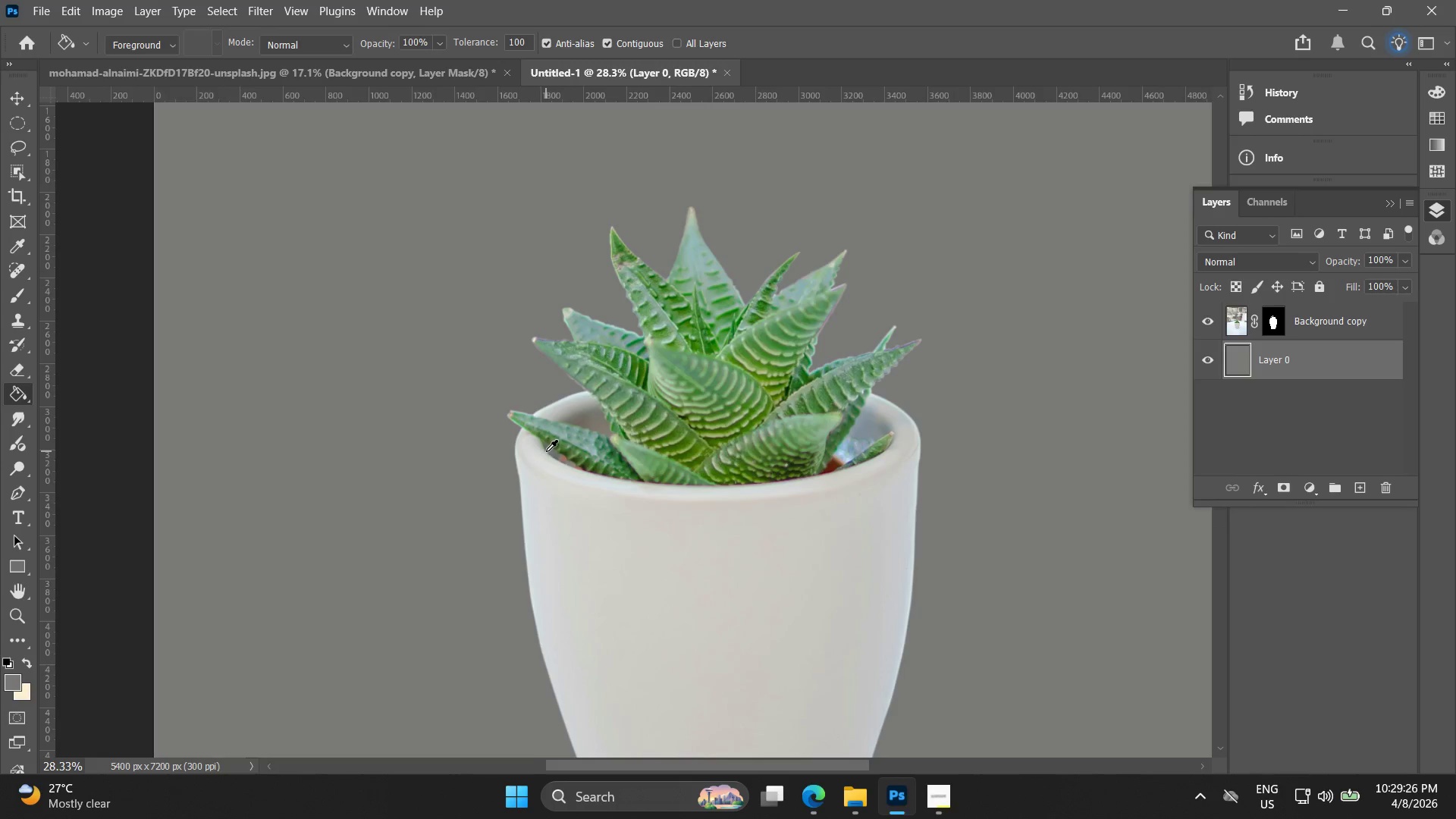 
hold_key(key=AltLeft, duration=1.03)
 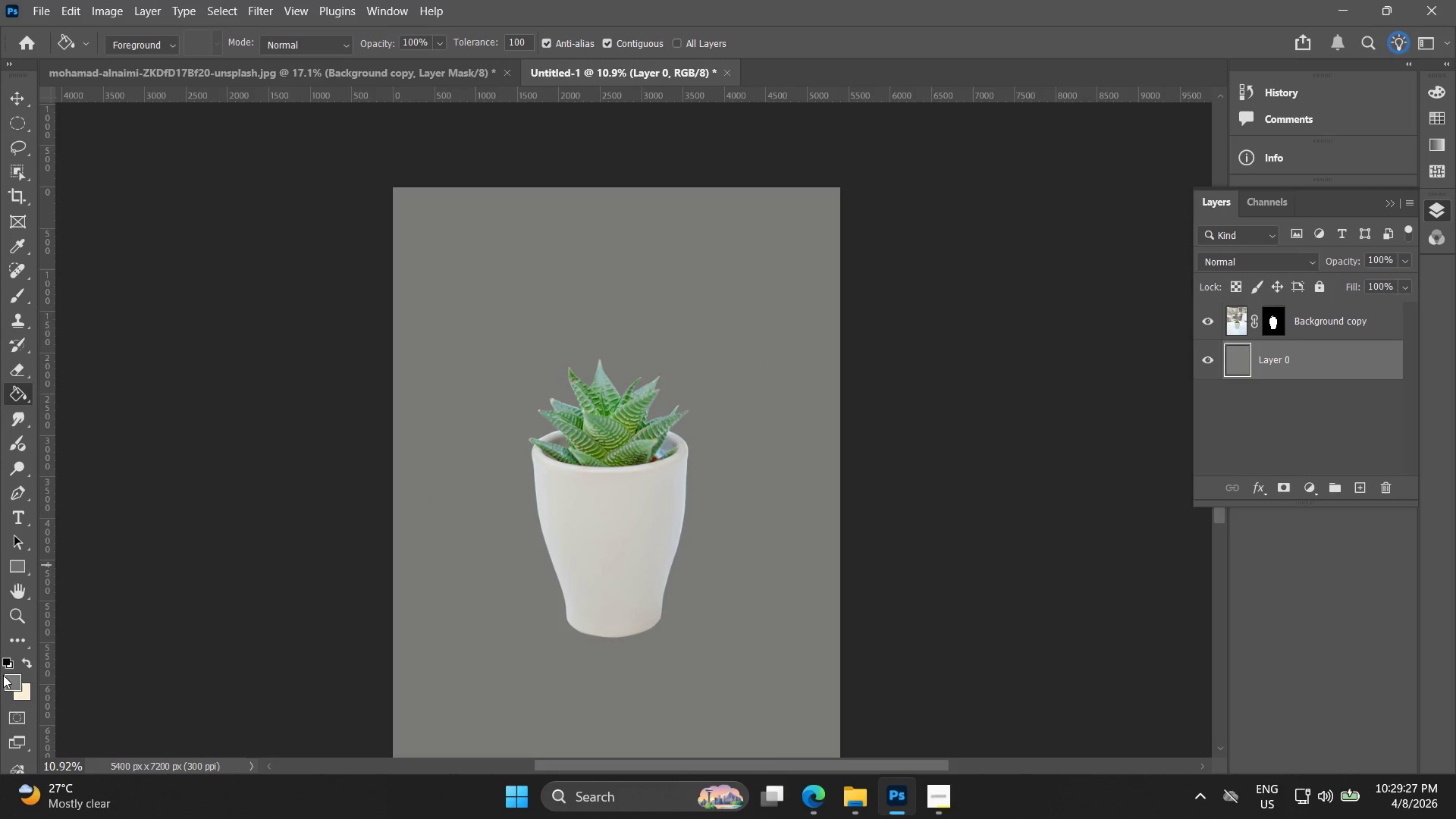 
scroll: coordinate [542, 455], scroll_direction: down, amount: 12.0
 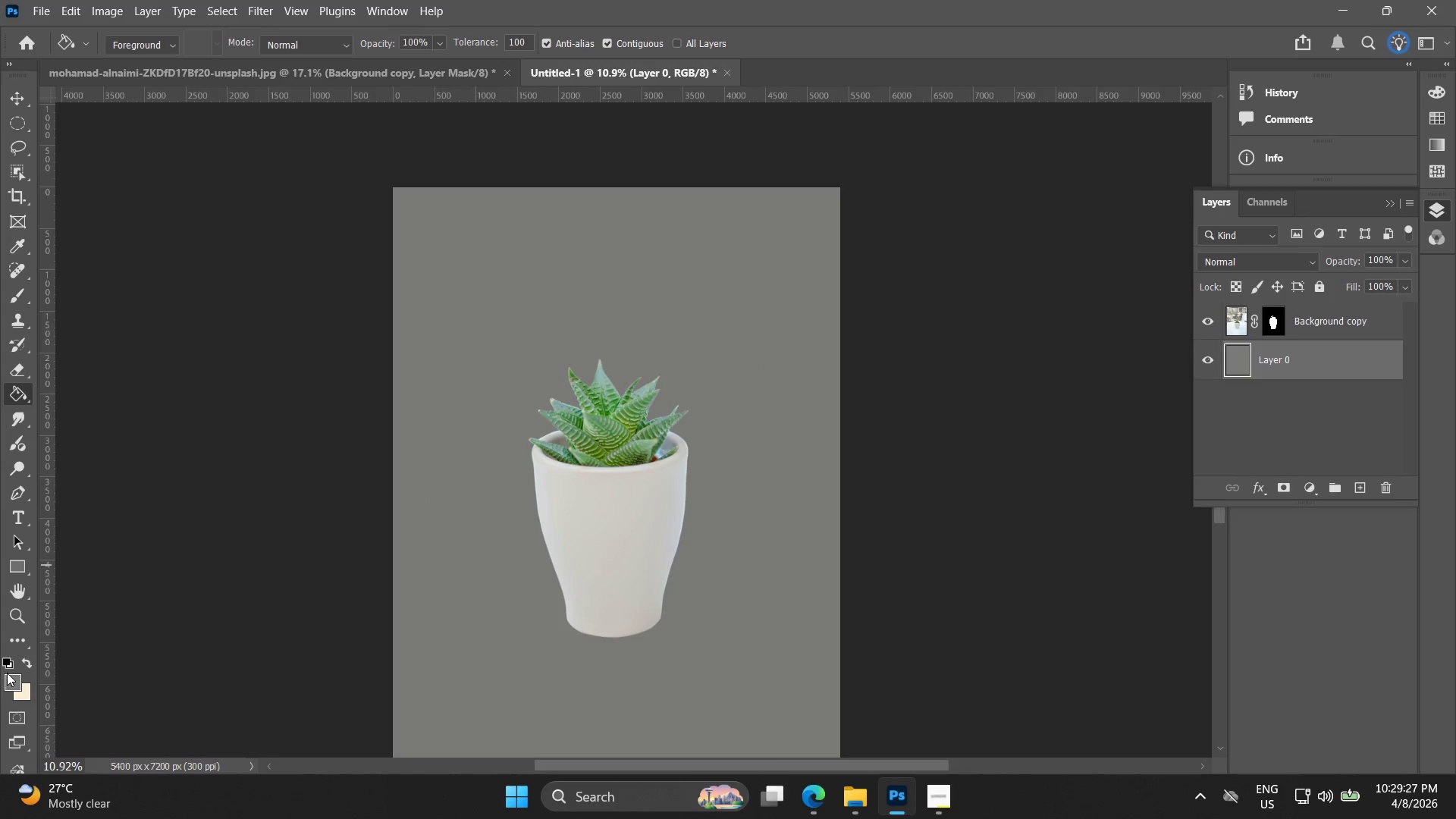 
double_click([10, 672])
 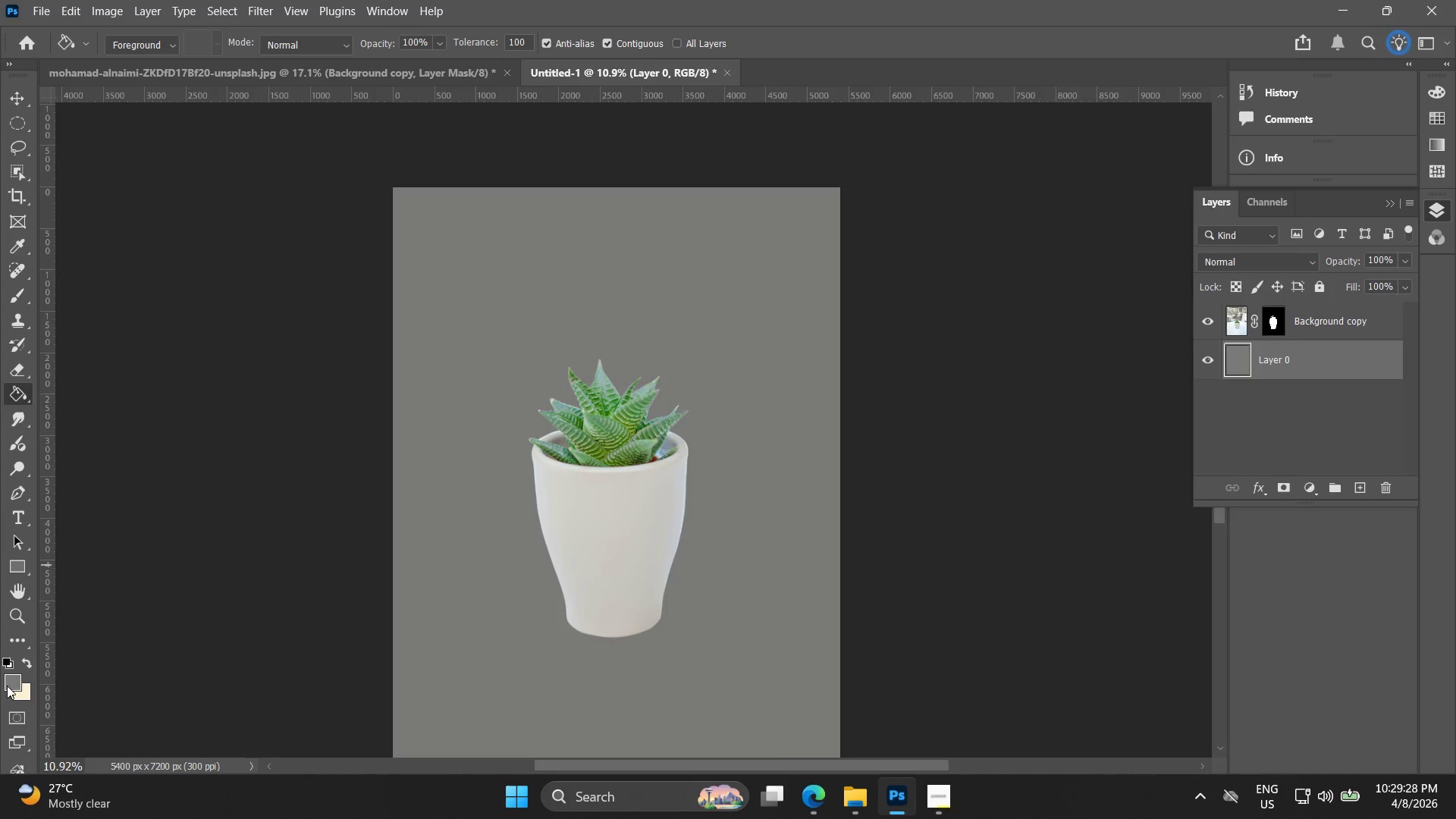 
double_click([7, 686])
 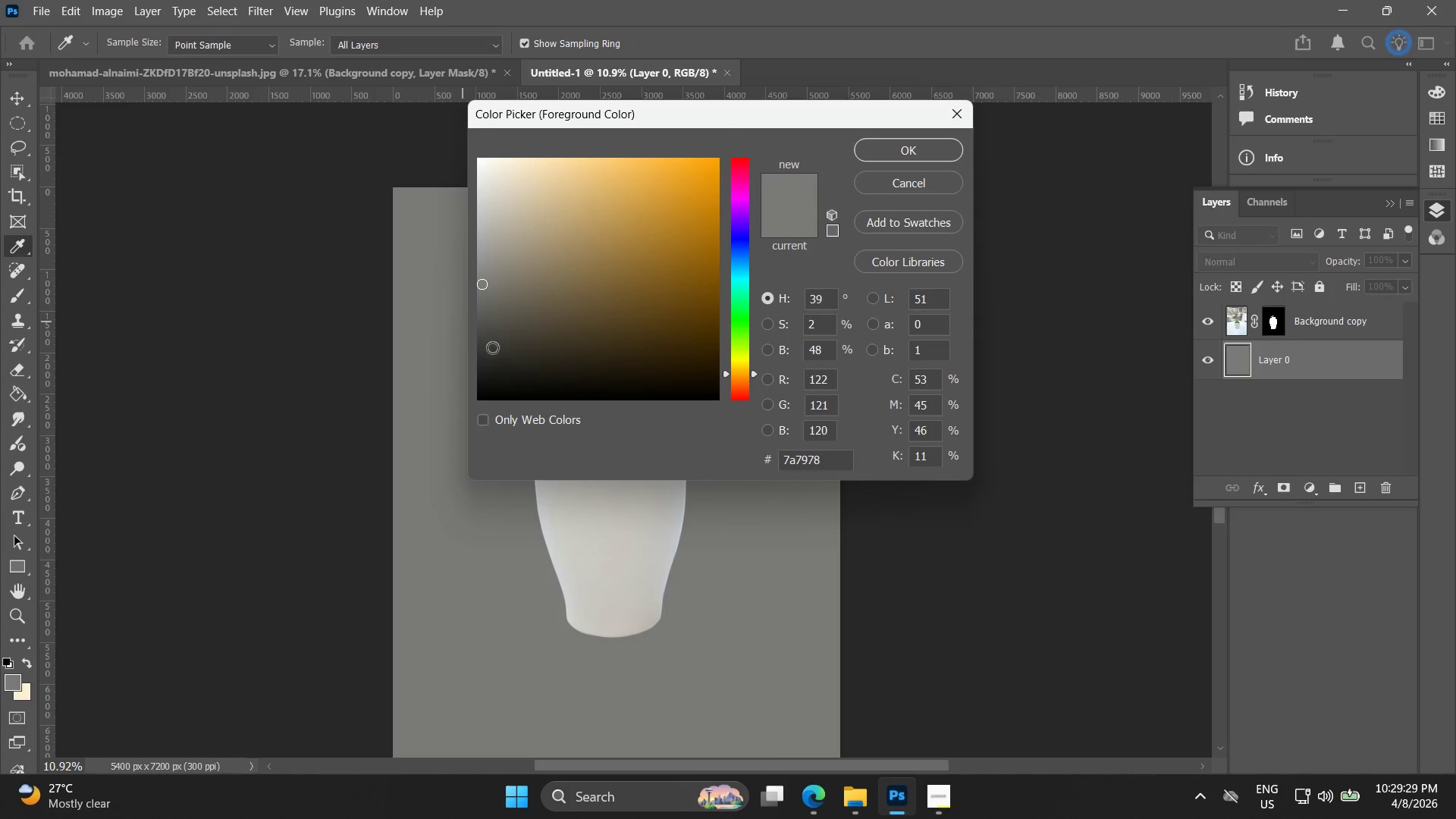 
left_click_drag(start_coordinate=[500, 342], to_coordinate=[504, 341])
 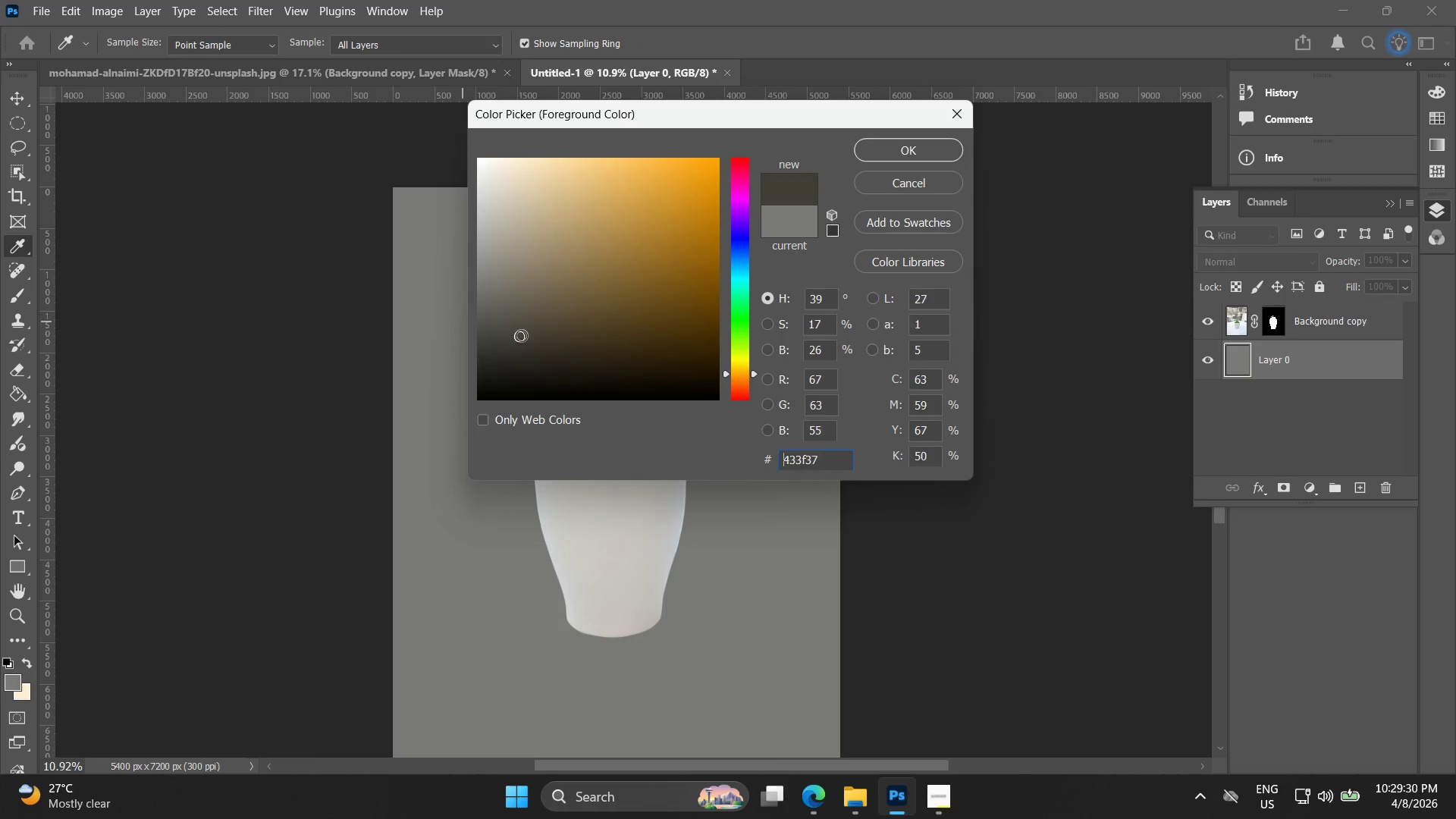 
double_click([538, 327])
 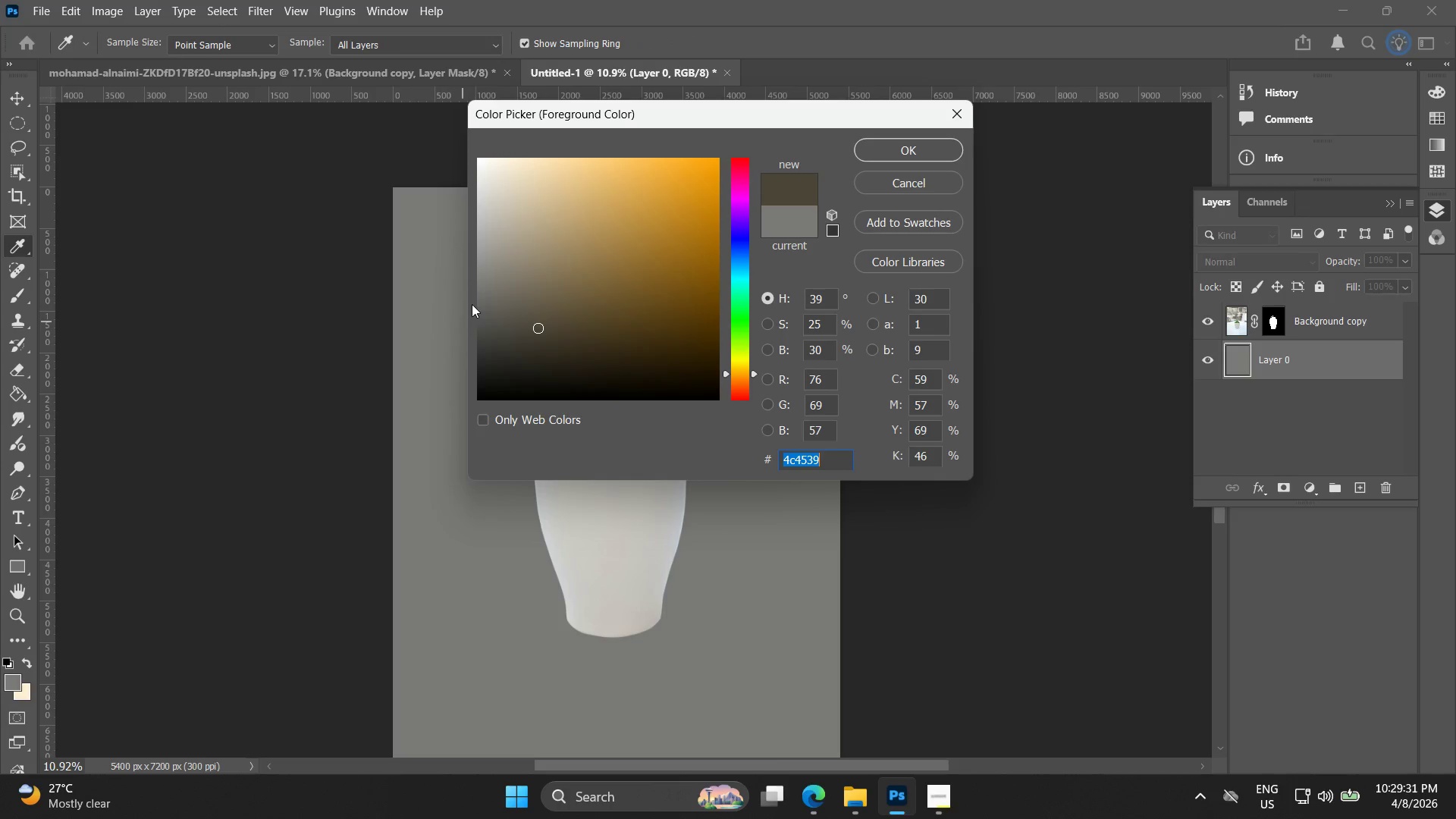 
double_click([494, 317])
 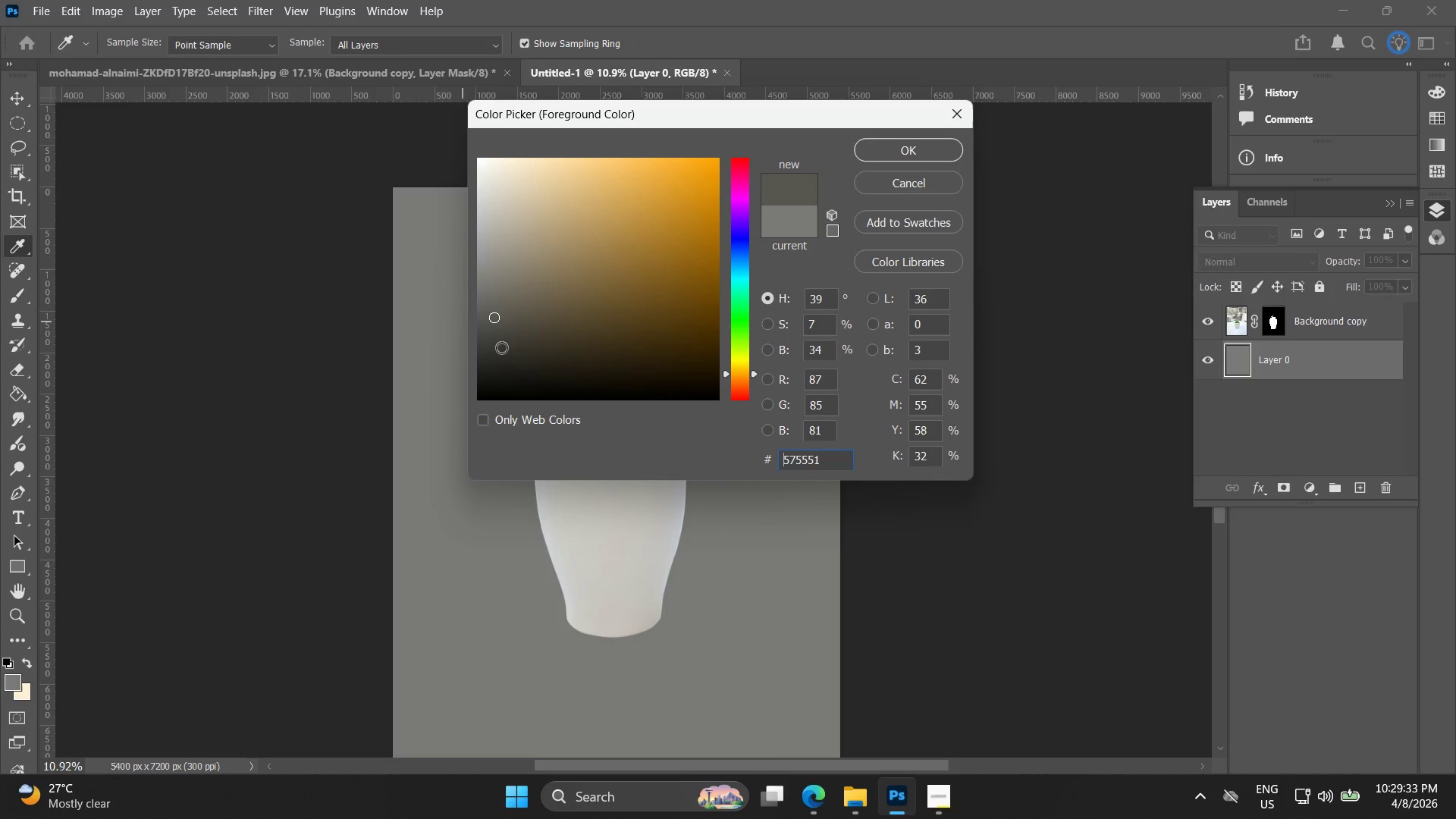 
left_click_drag(start_coordinate=[485, 332], to_coordinate=[470, 312])
 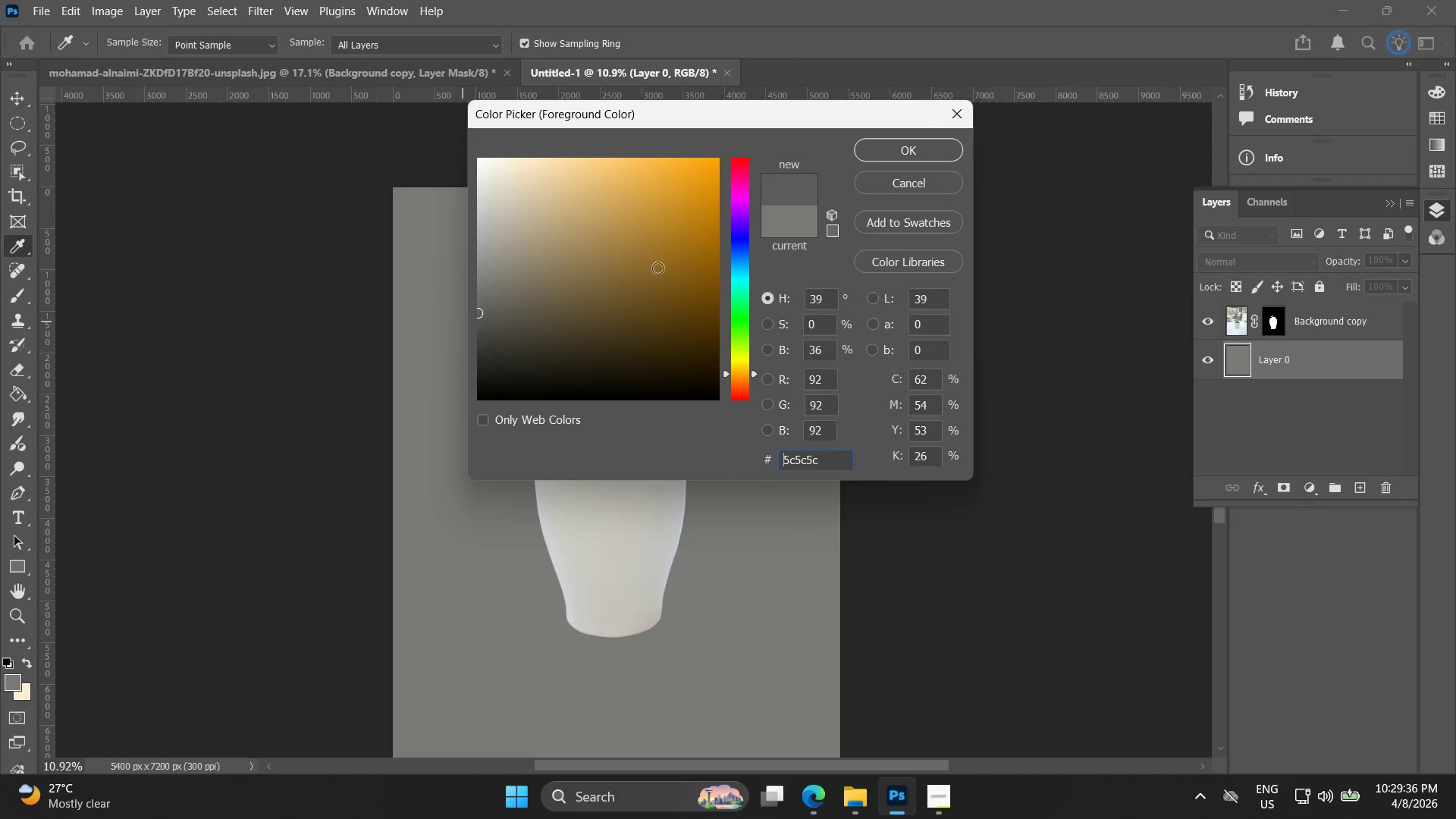 
left_click([904, 148])
 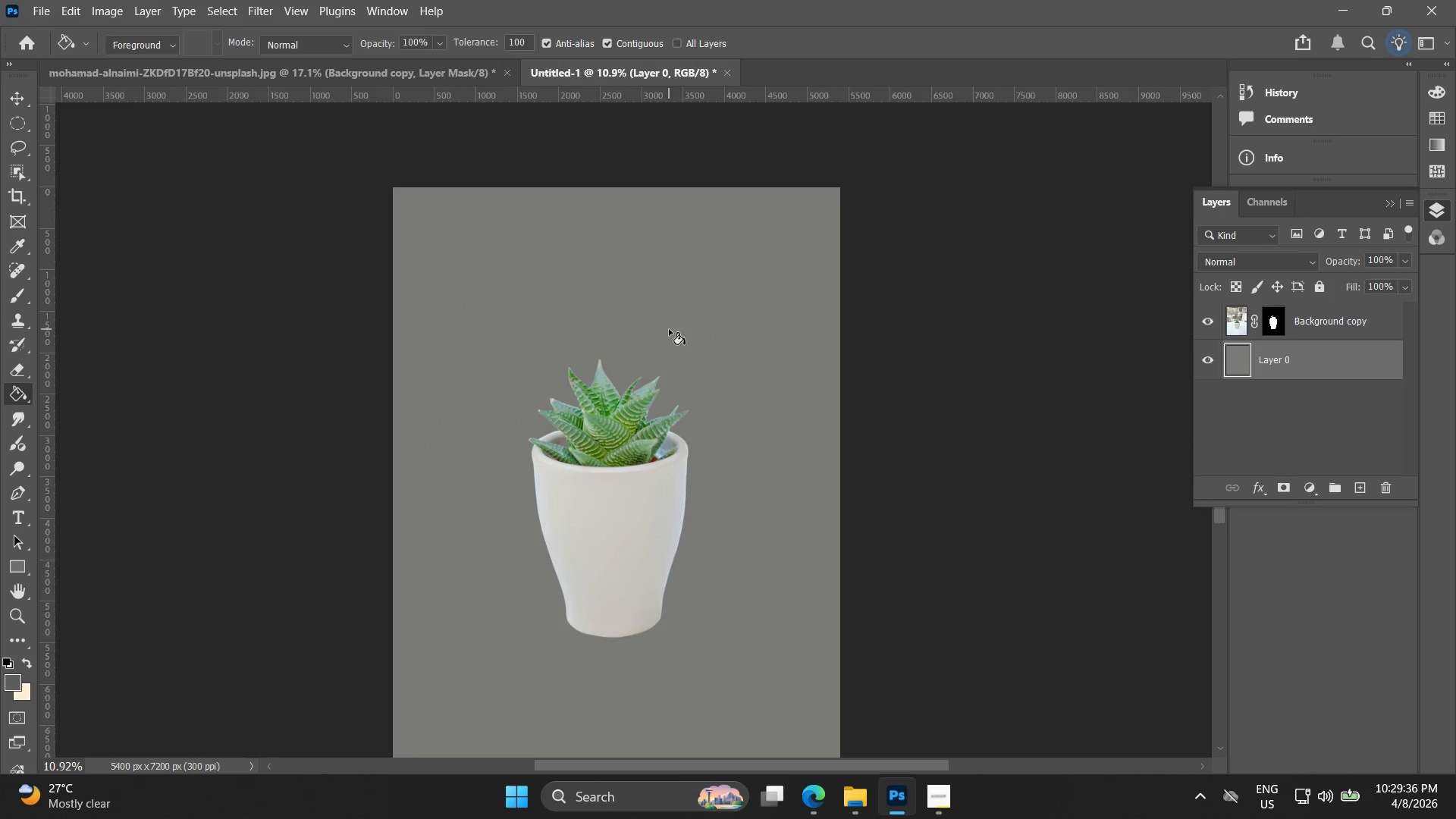 
left_click([749, 348])
 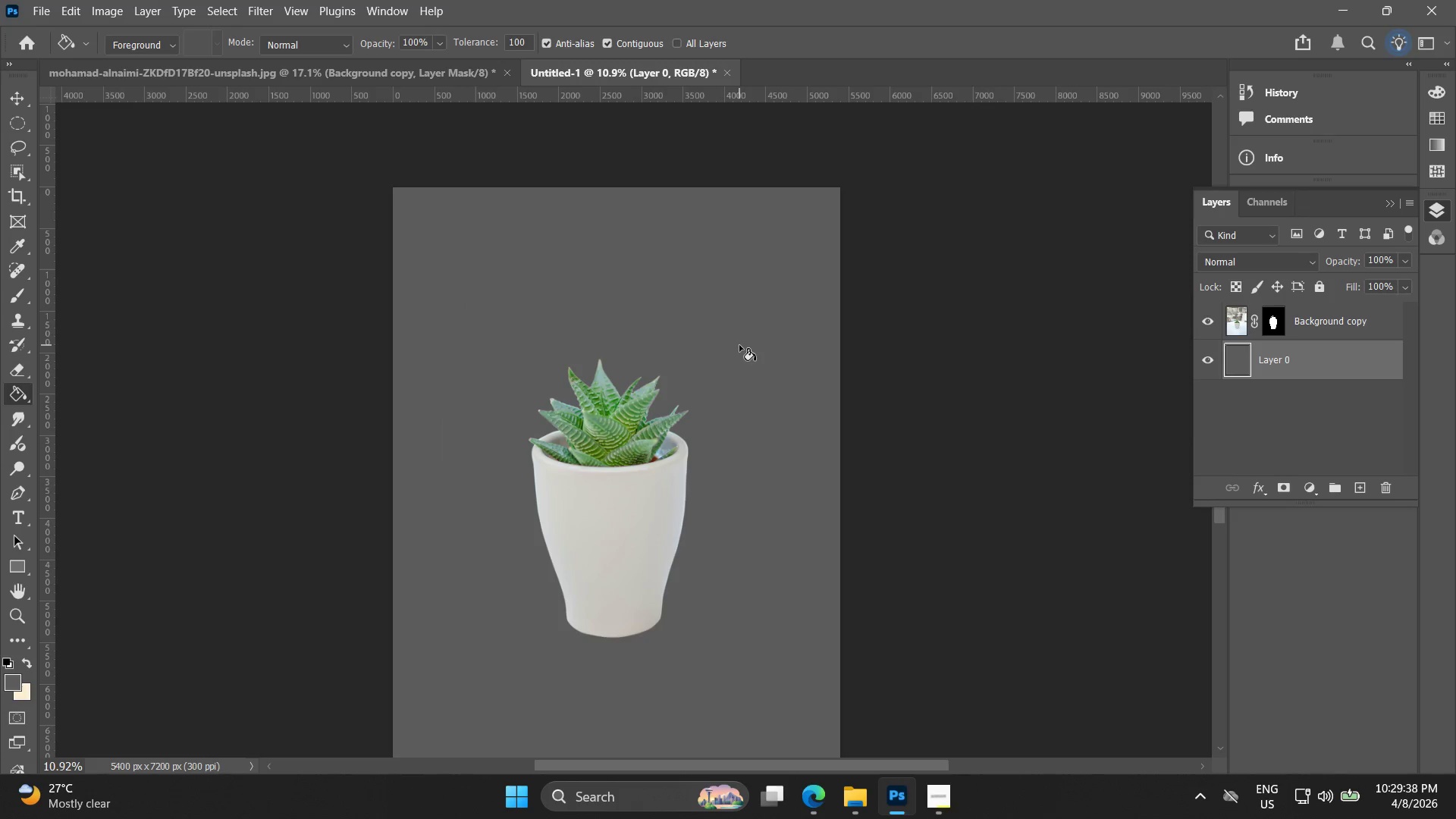 
hold_key(key=Space, duration=0.55)
 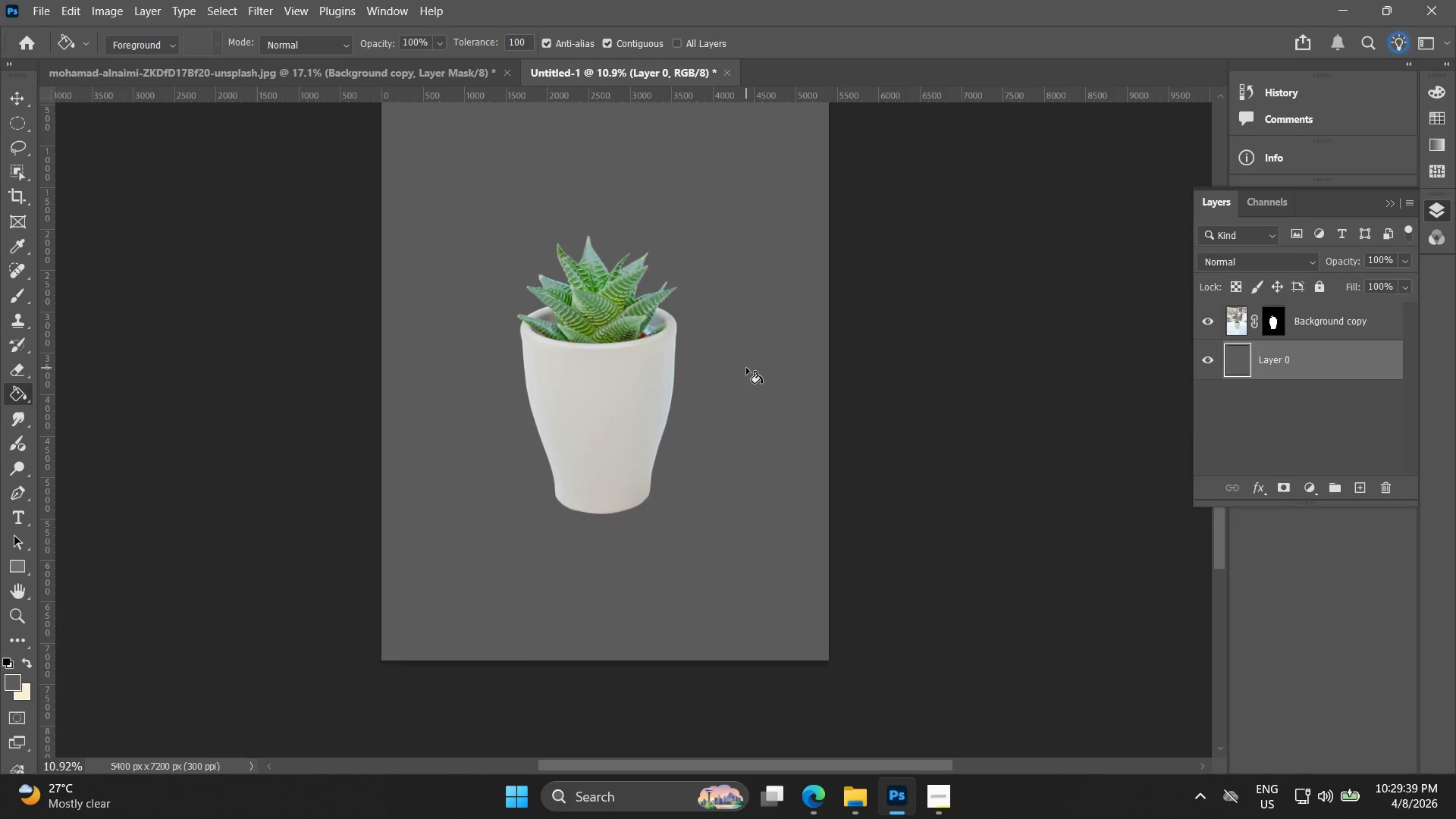 
left_click_drag(start_coordinate=[758, 491], to_coordinate=[747, 368])
 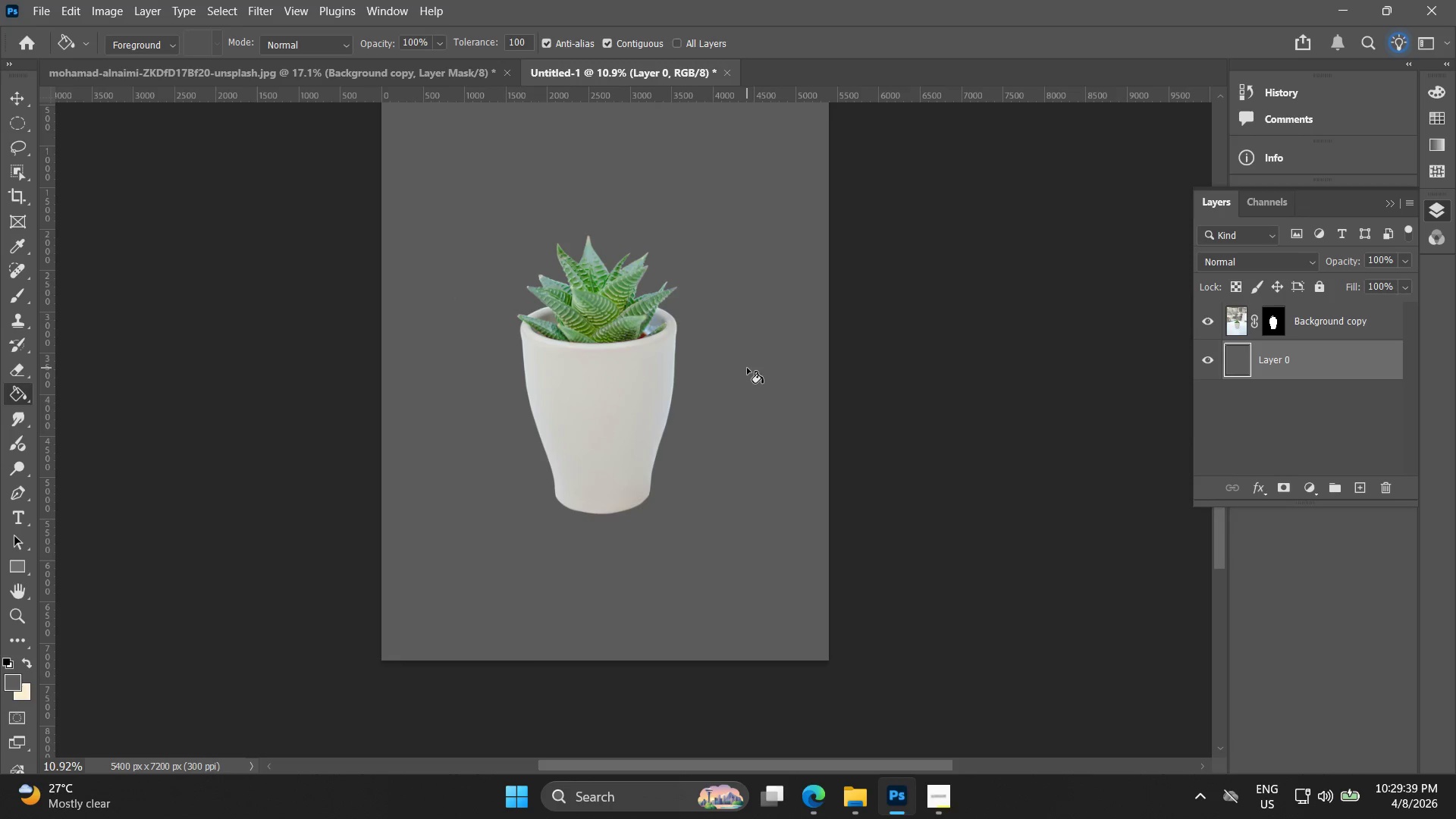 
hold_key(key=AltLeft, duration=1.5)
scroll: coordinate [667, 306], scroll_direction: up, amount: 11.0
 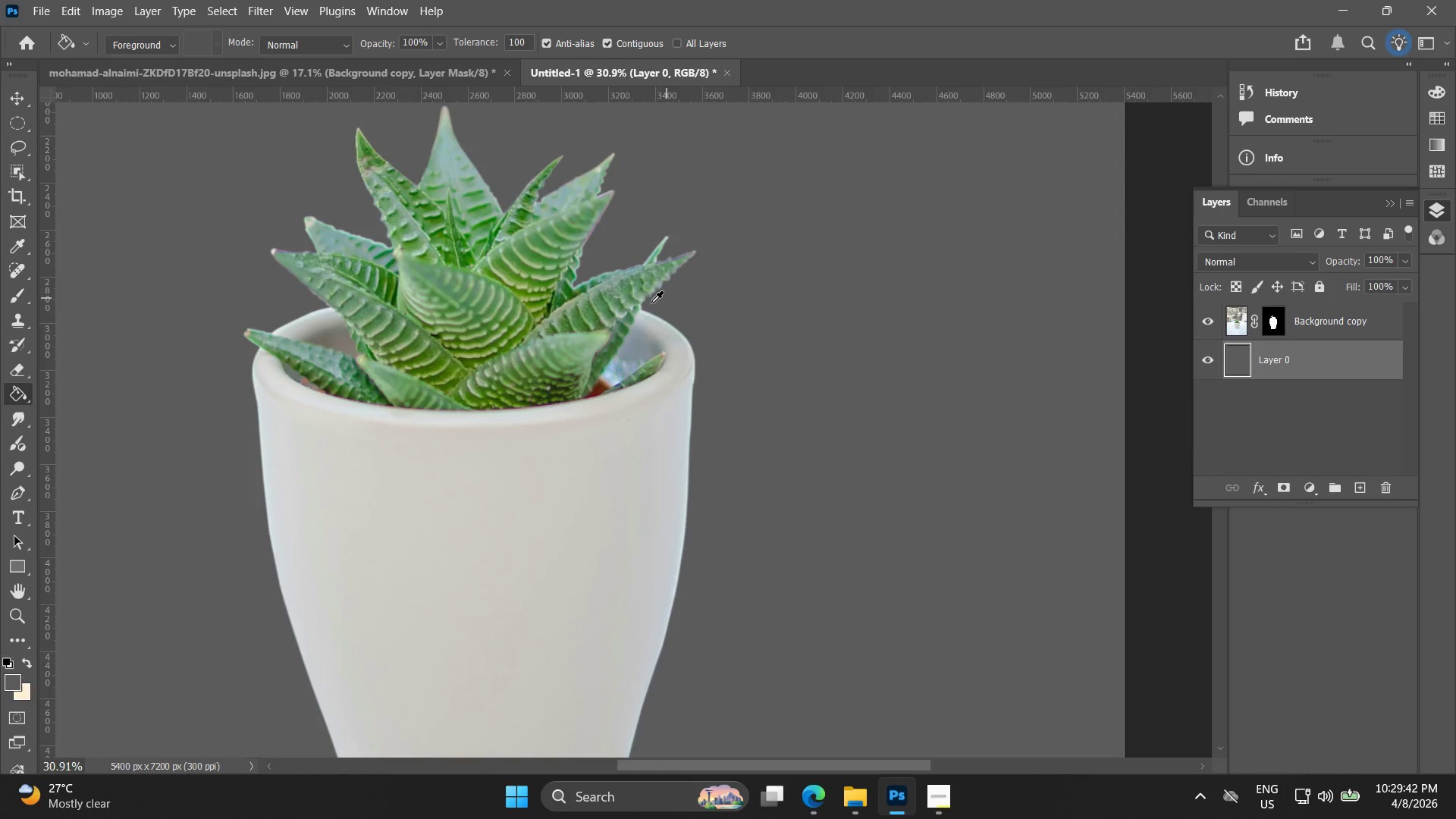 
hold_key(key=AltLeft, duration=1.52)
 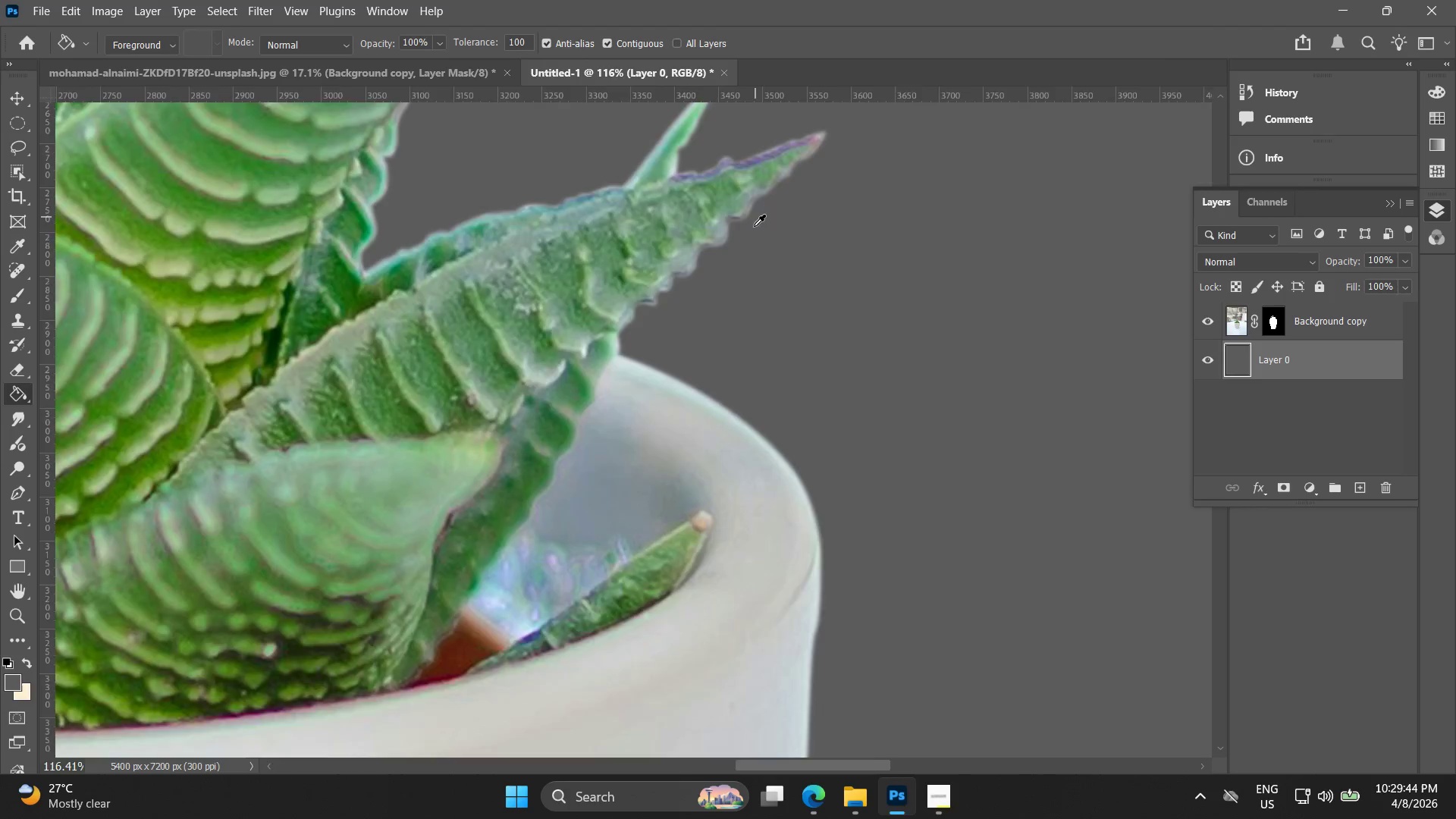 
hold_key(key=AltLeft, duration=1.52)
 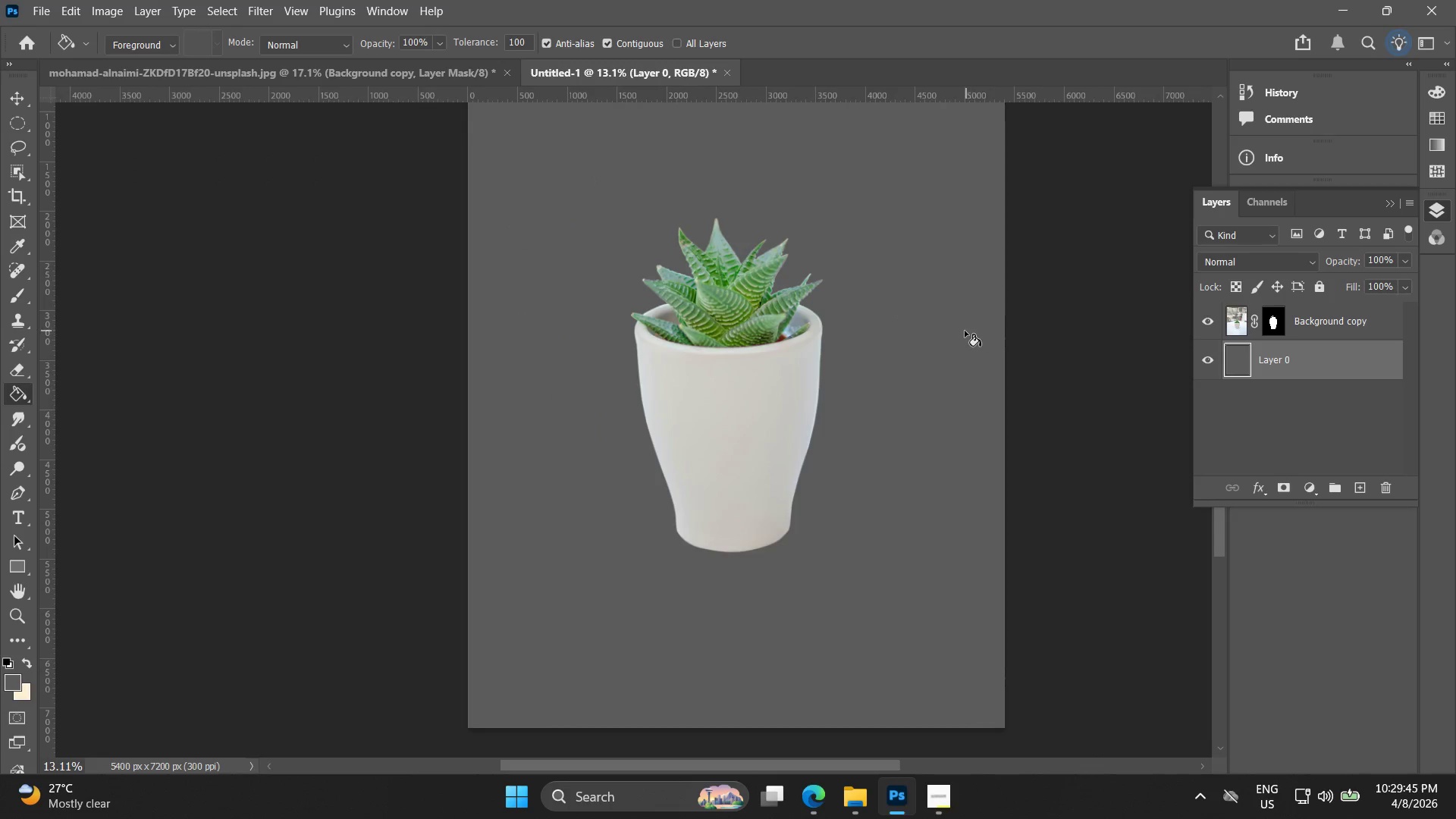 
scroll: coordinate [762, 197], scroll_direction: up, amount: 20.0
 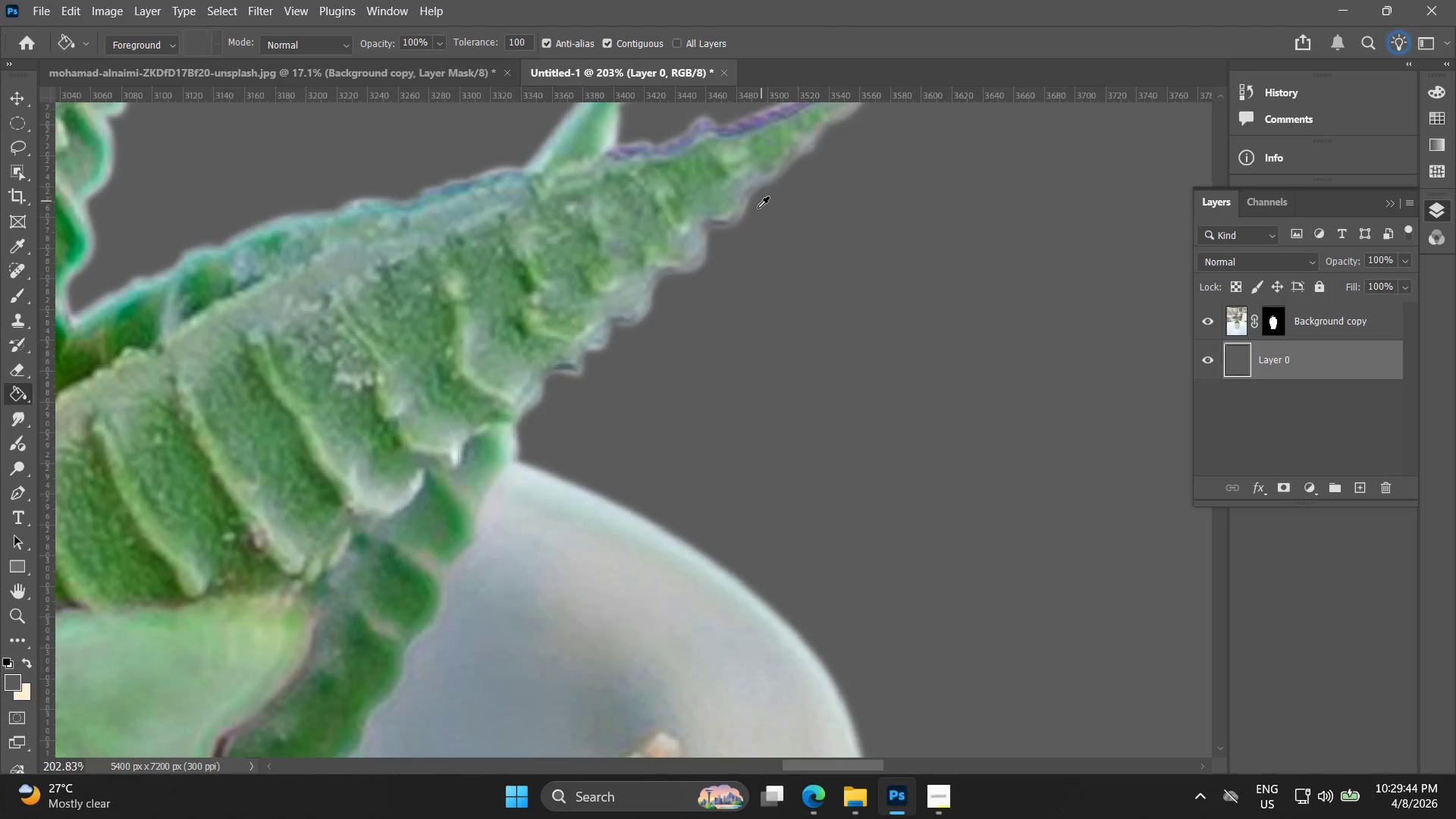 
key(Alt+AltLeft)
 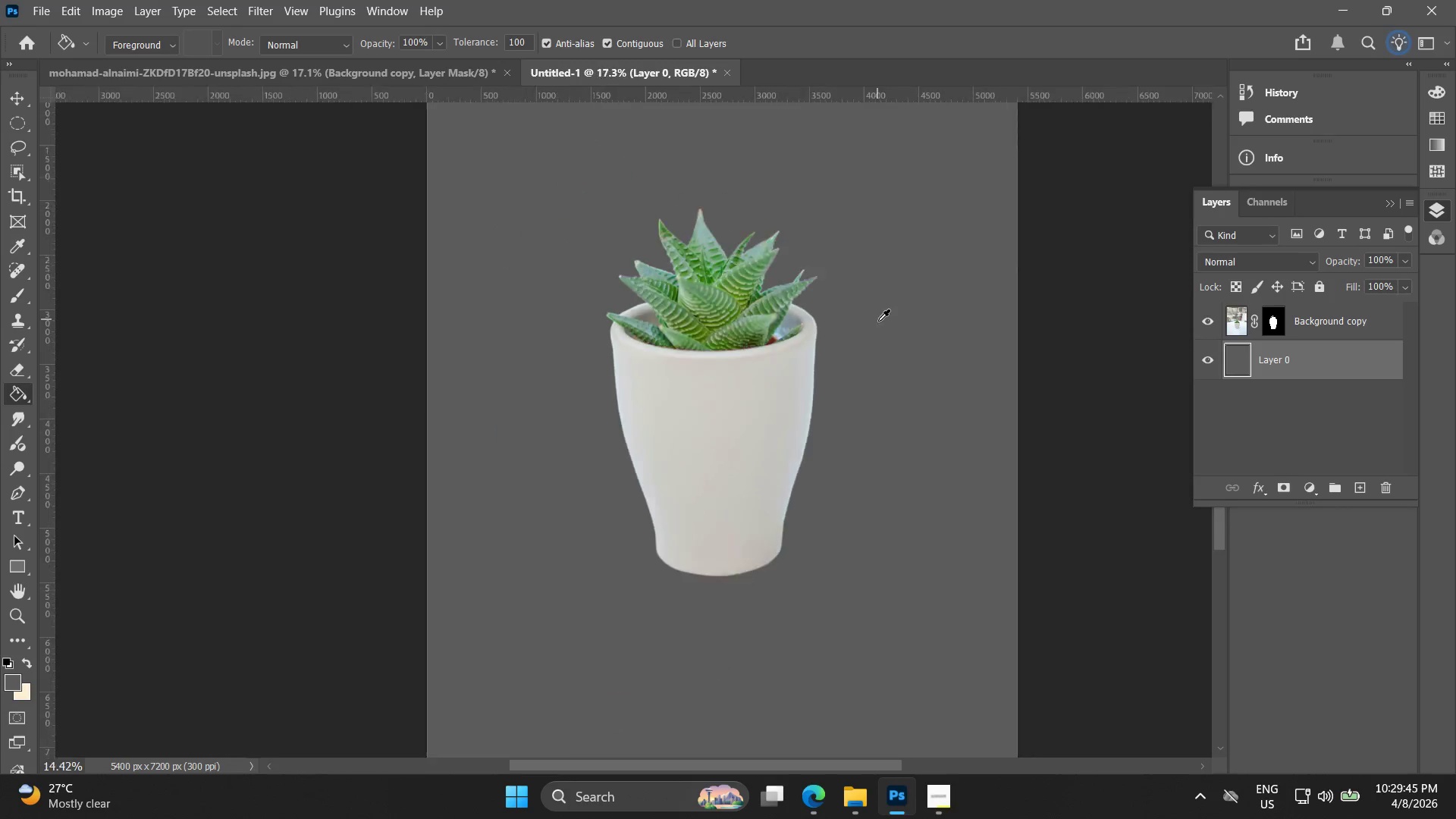 
key(Alt+AltLeft)
 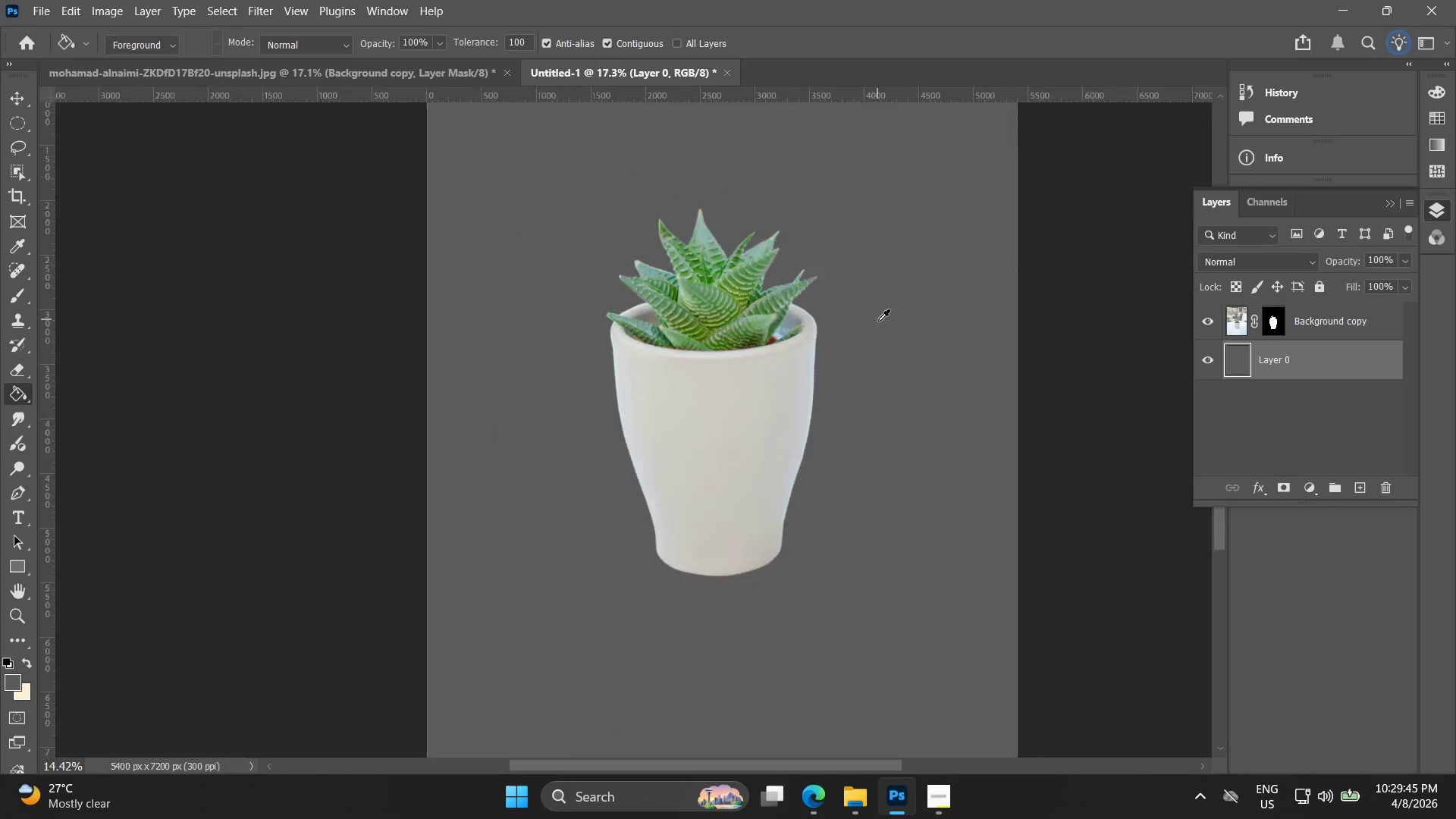 
key(Alt+AltLeft)
 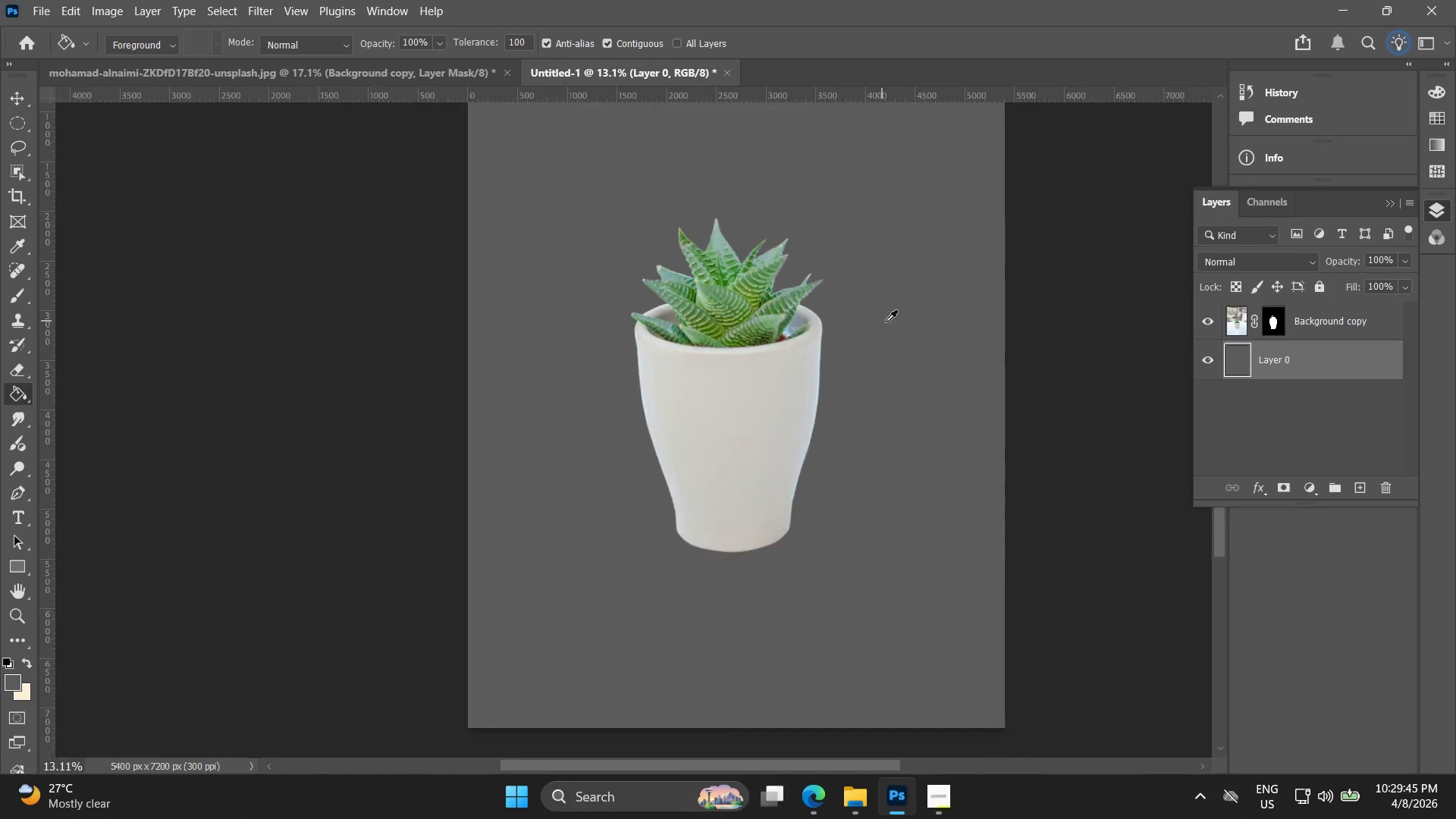 
key(Alt+AltLeft)
 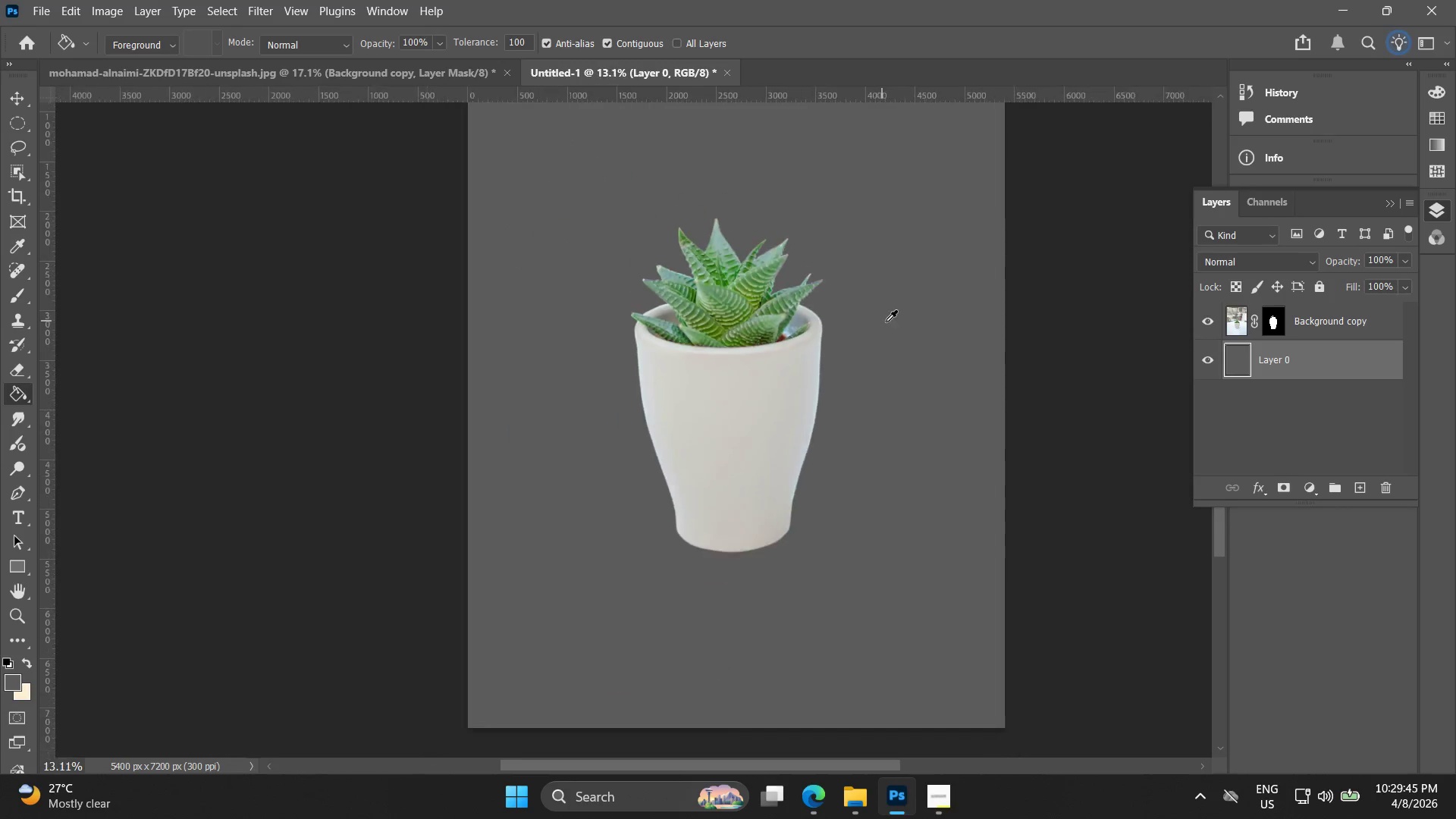 
key(Alt+AltLeft)
 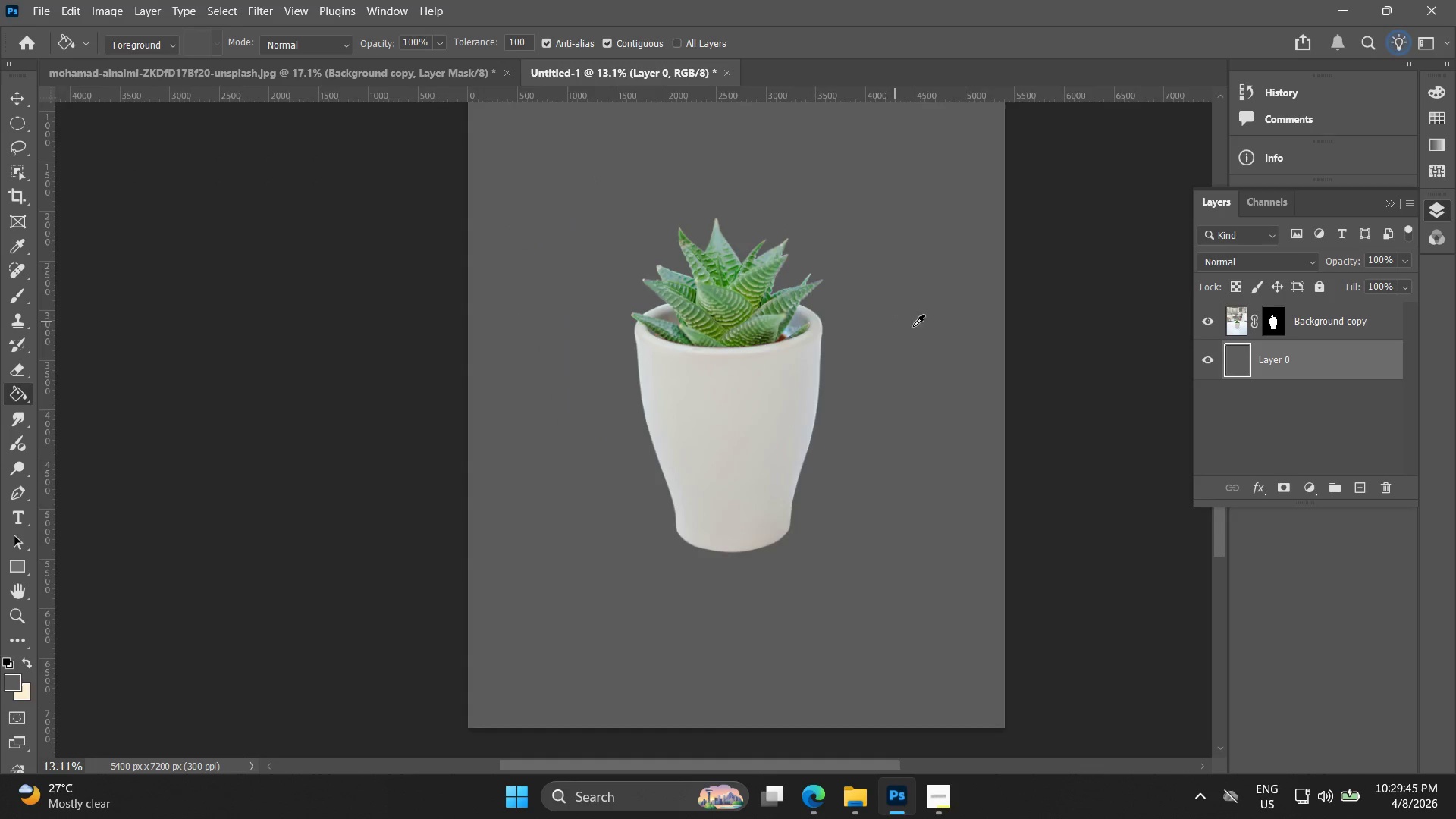 
key(Alt+AltLeft)
 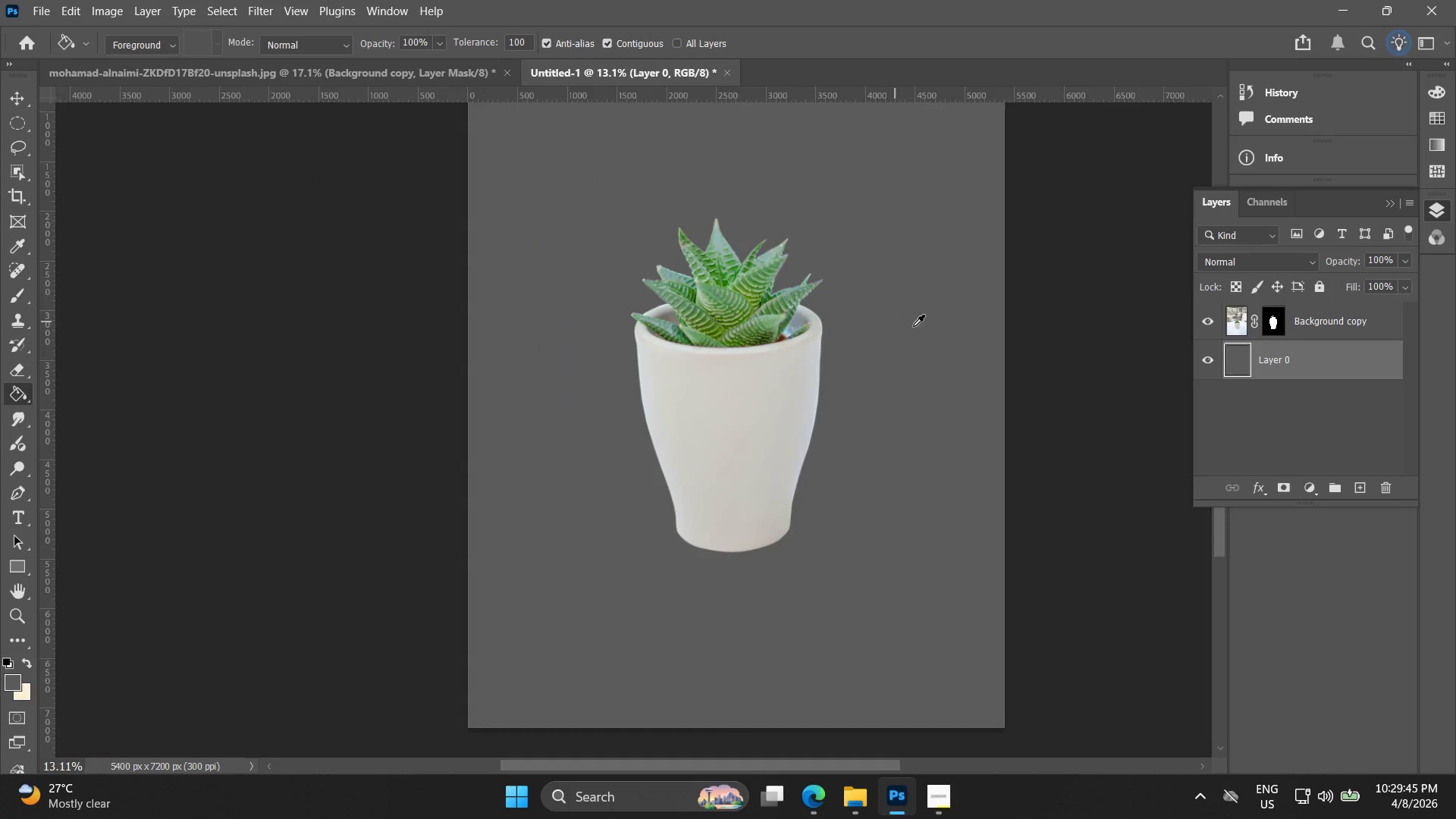 
key(Alt+AltLeft)
 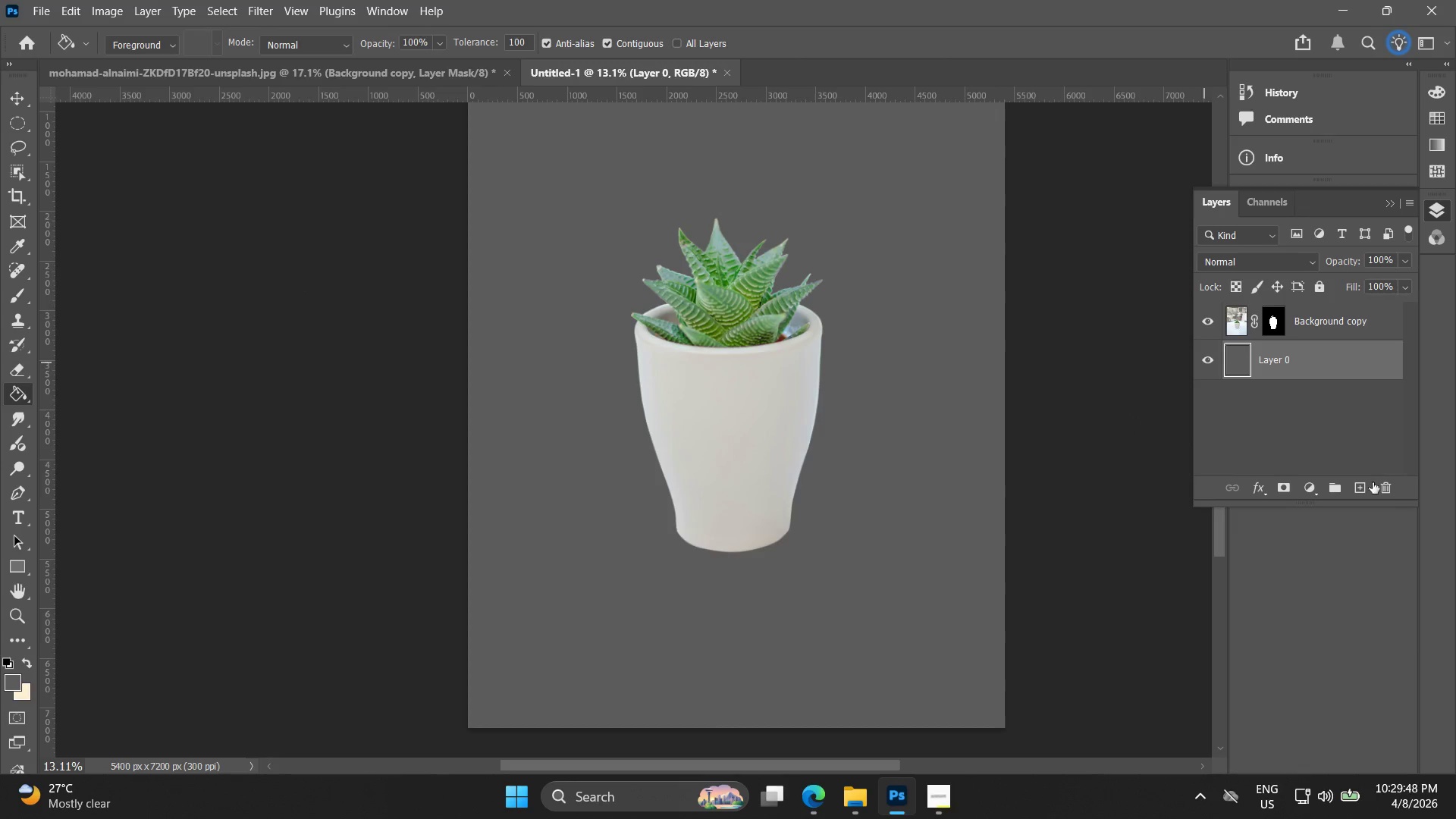 
scroll: coordinate [877, 319], scroll_direction: down, amount: 29.0
 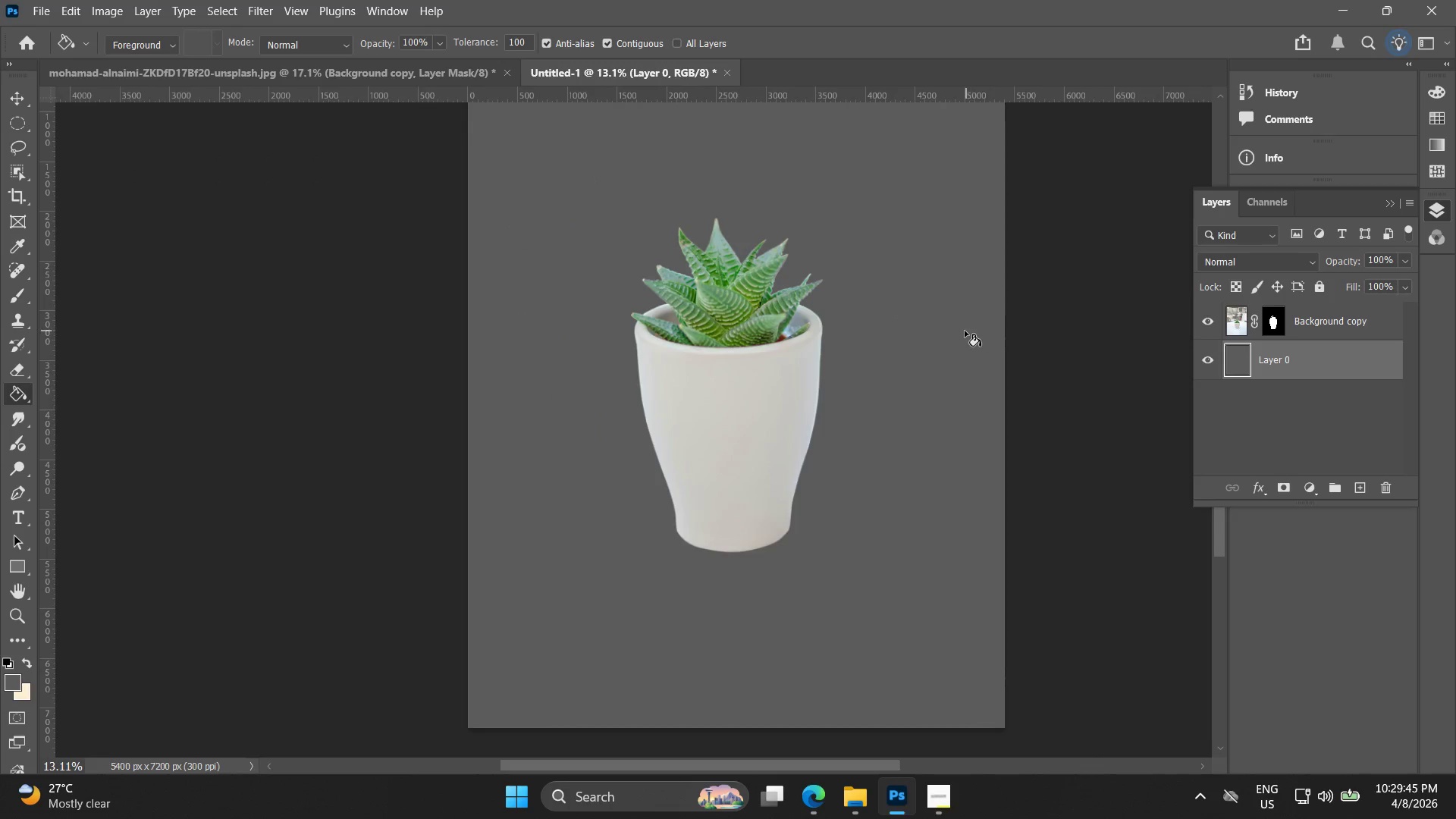 
left_click([1368, 490])
 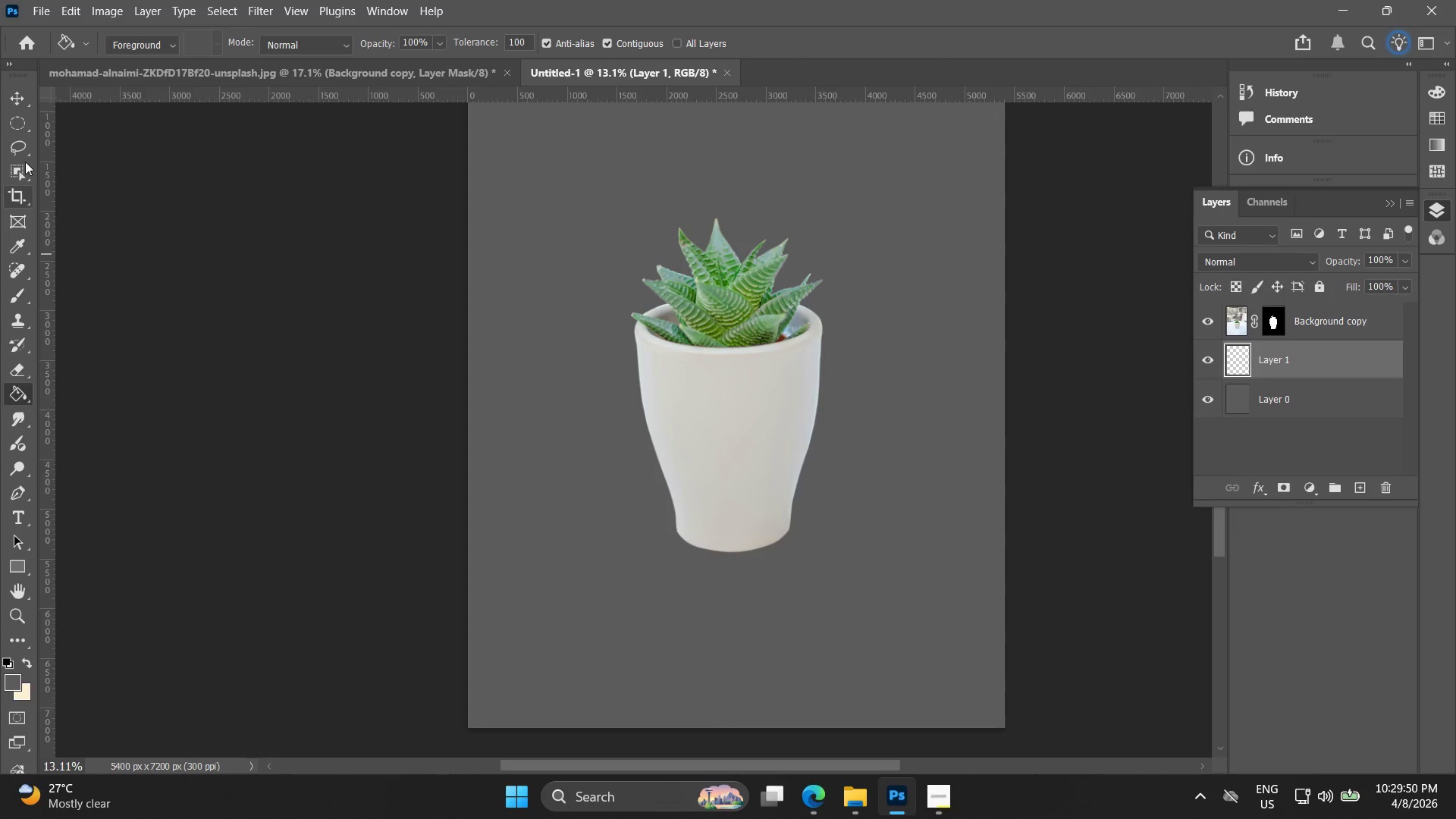 
left_click([27, 134])
 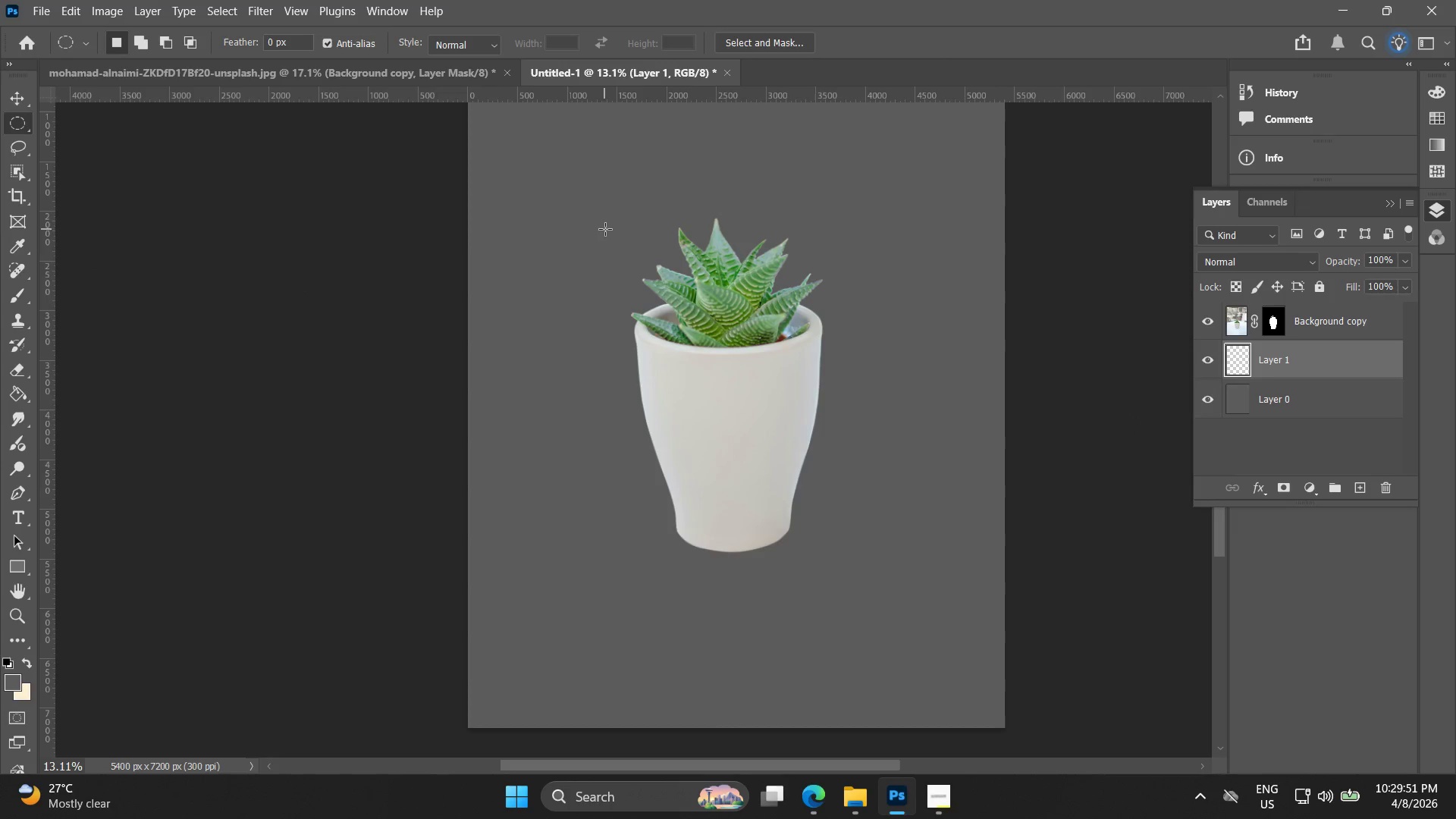 
hold_key(key=AltLeft, duration=3.53)
hold_key(key=ShiftLeft, duration=1.52)
left_click_drag(start_coordinate=[614, 220], to_coordinate=[779, 341])
 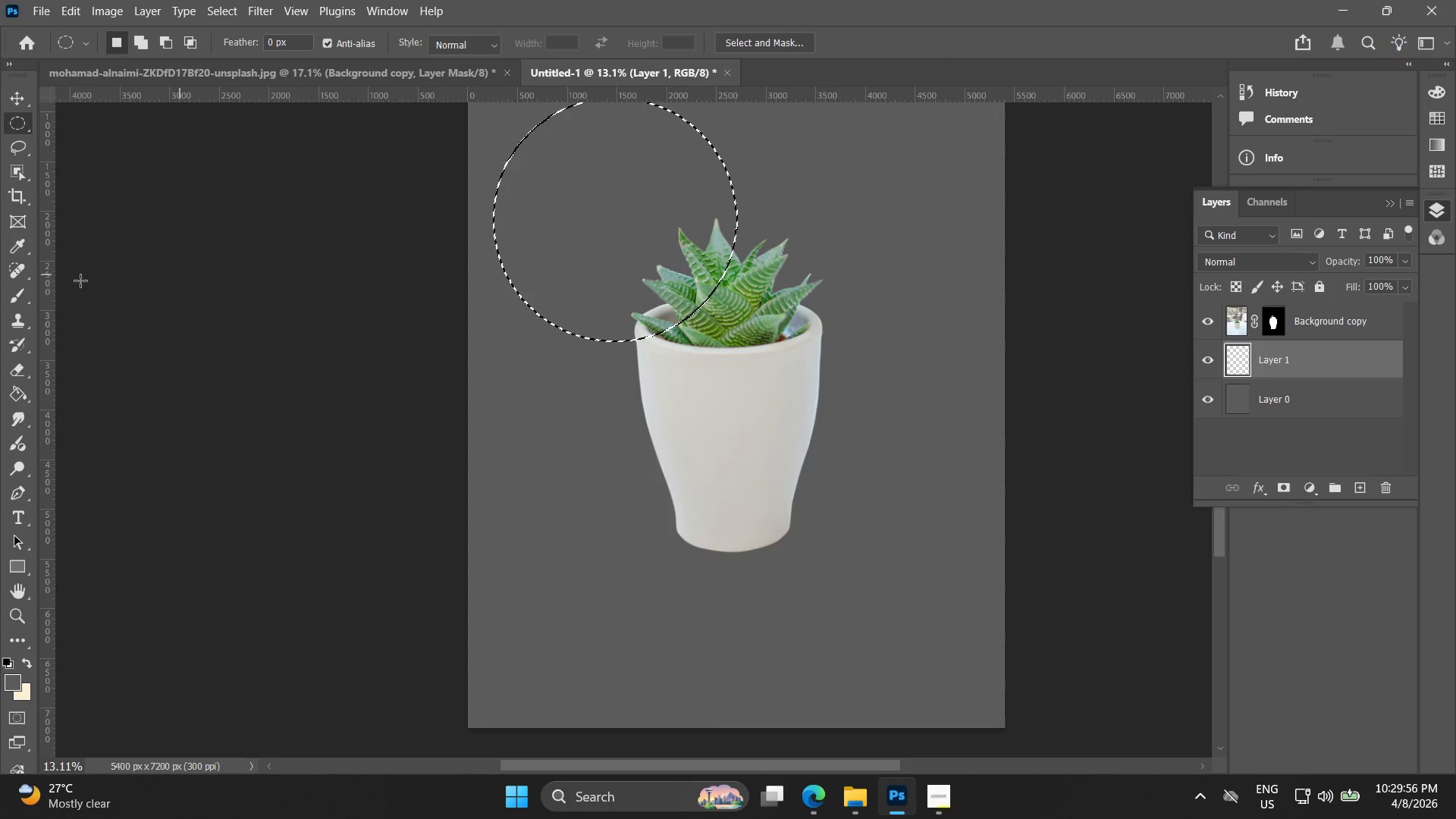 
hold_key(key=ShiftLeft, duration=1.51)
 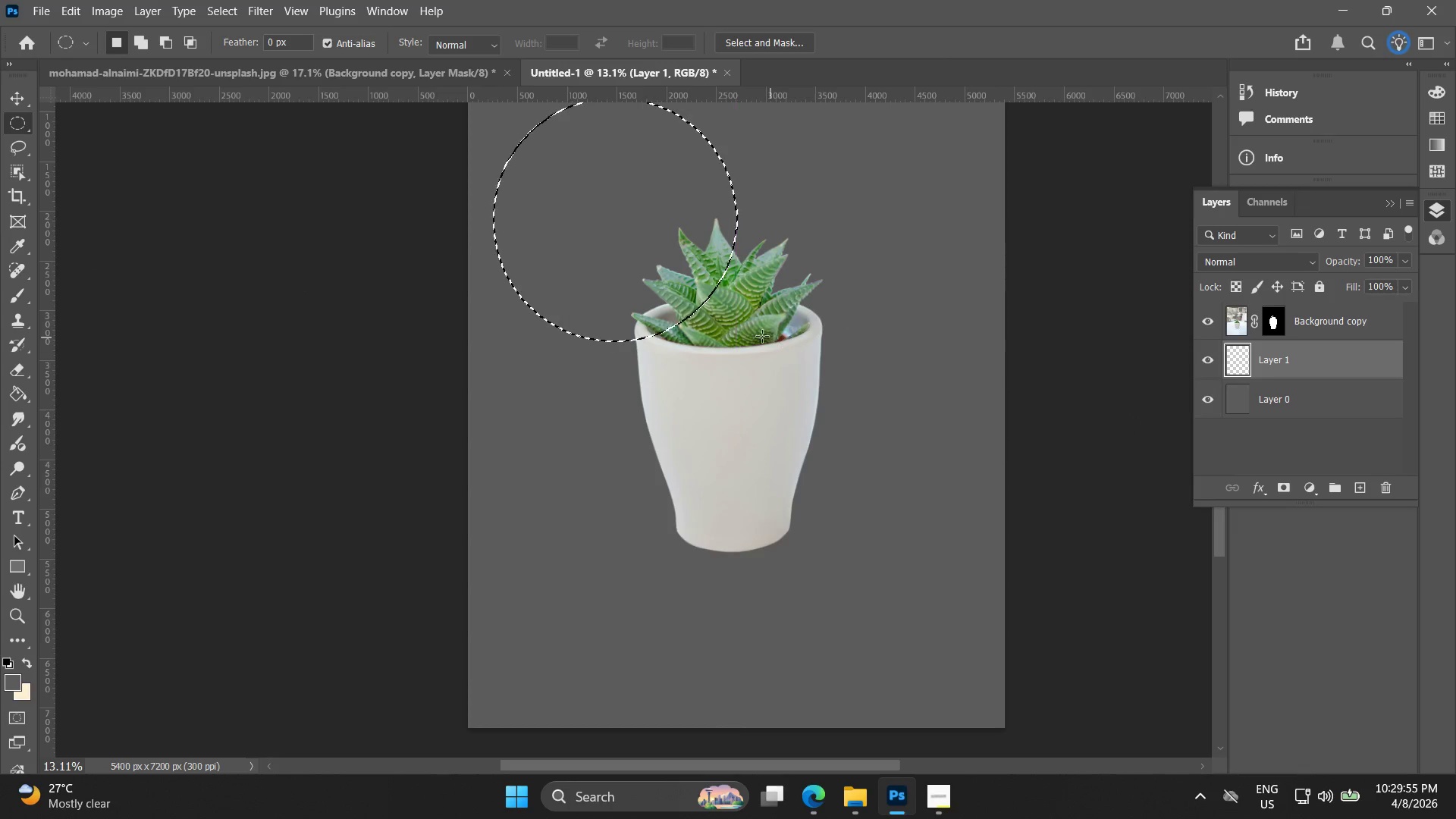 
hold_key(key=ShiftLeft, duration=0.48)
 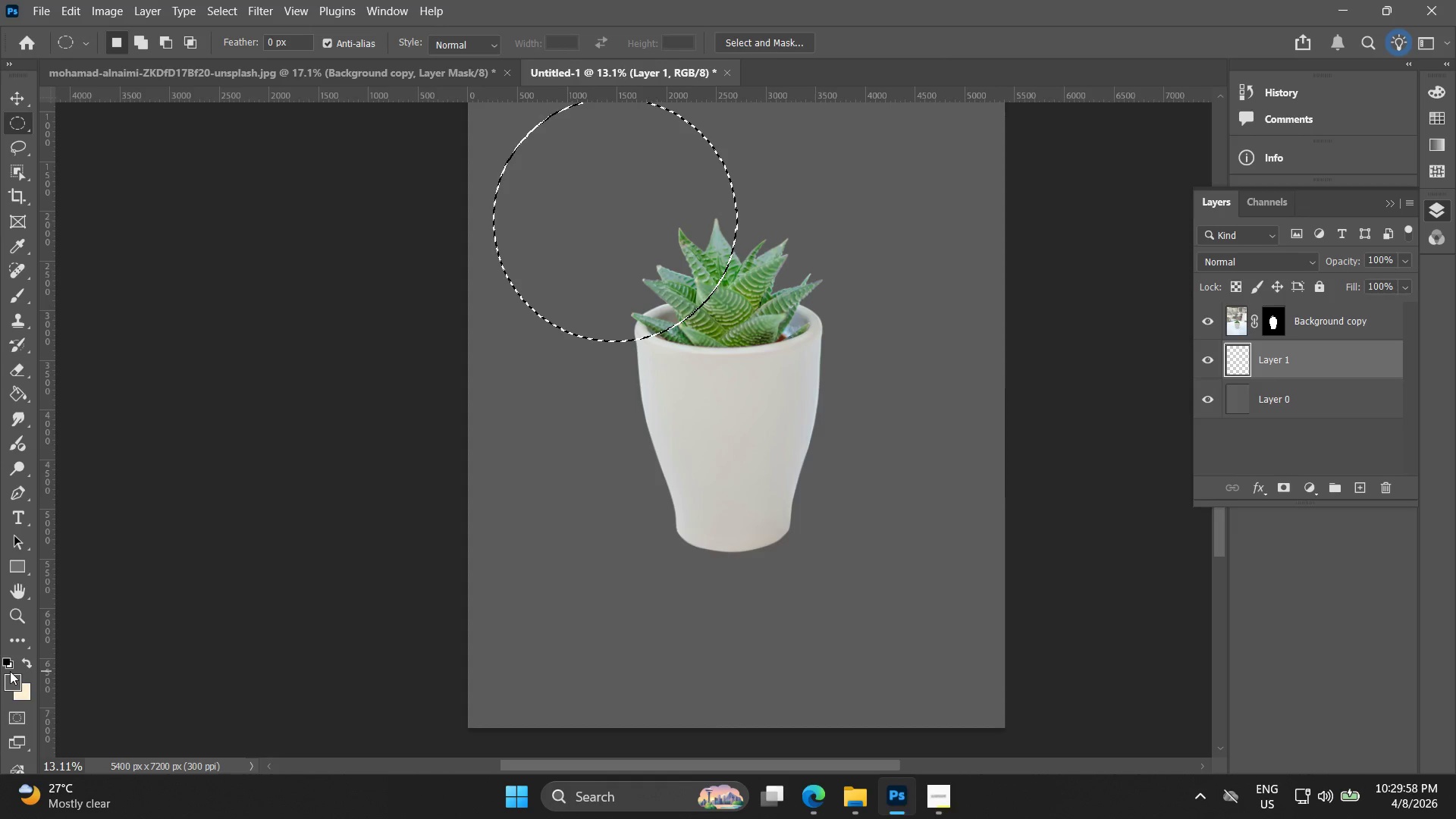 
double_click([10, 686])
 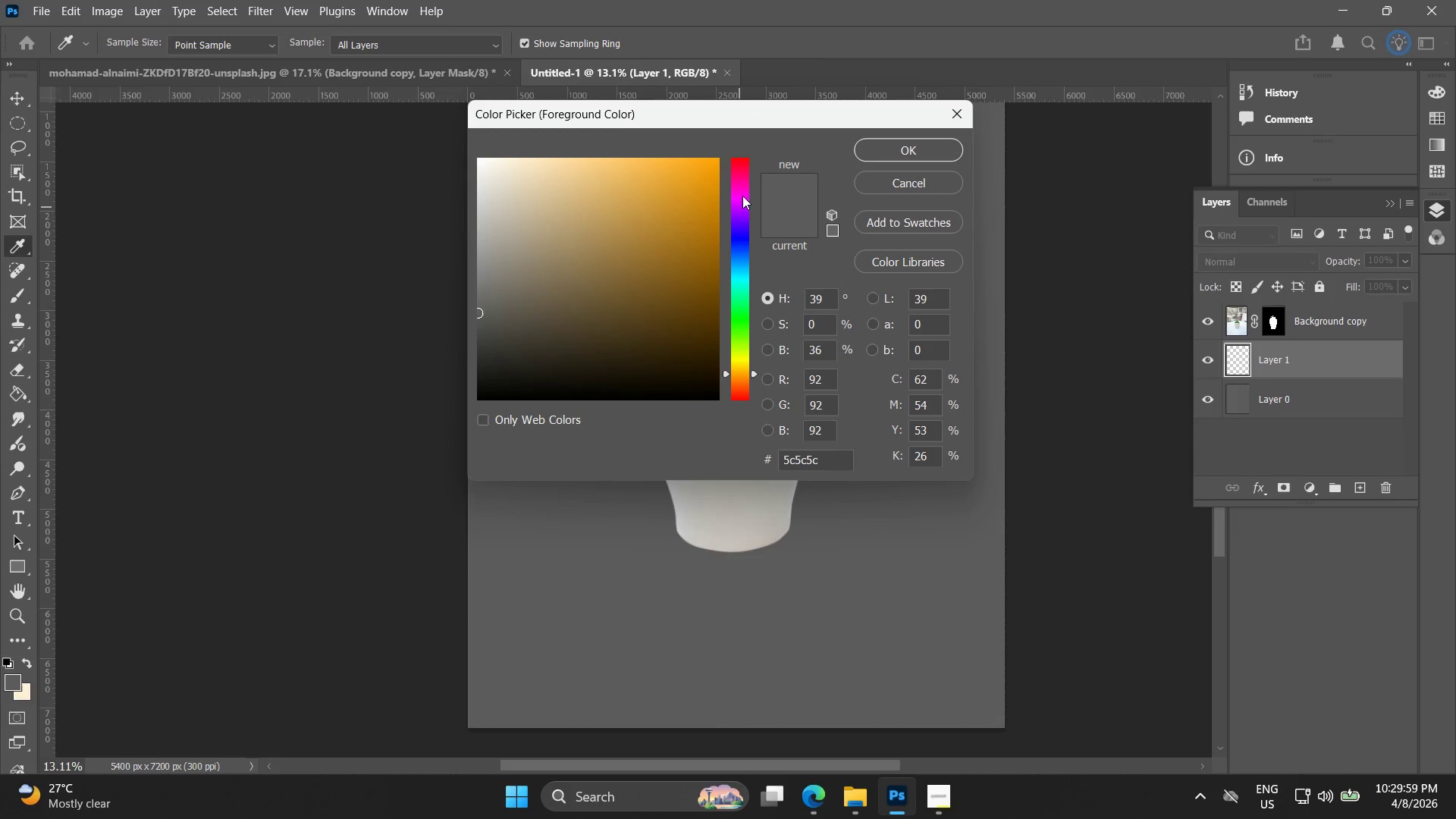 
left_click([742, 174])
 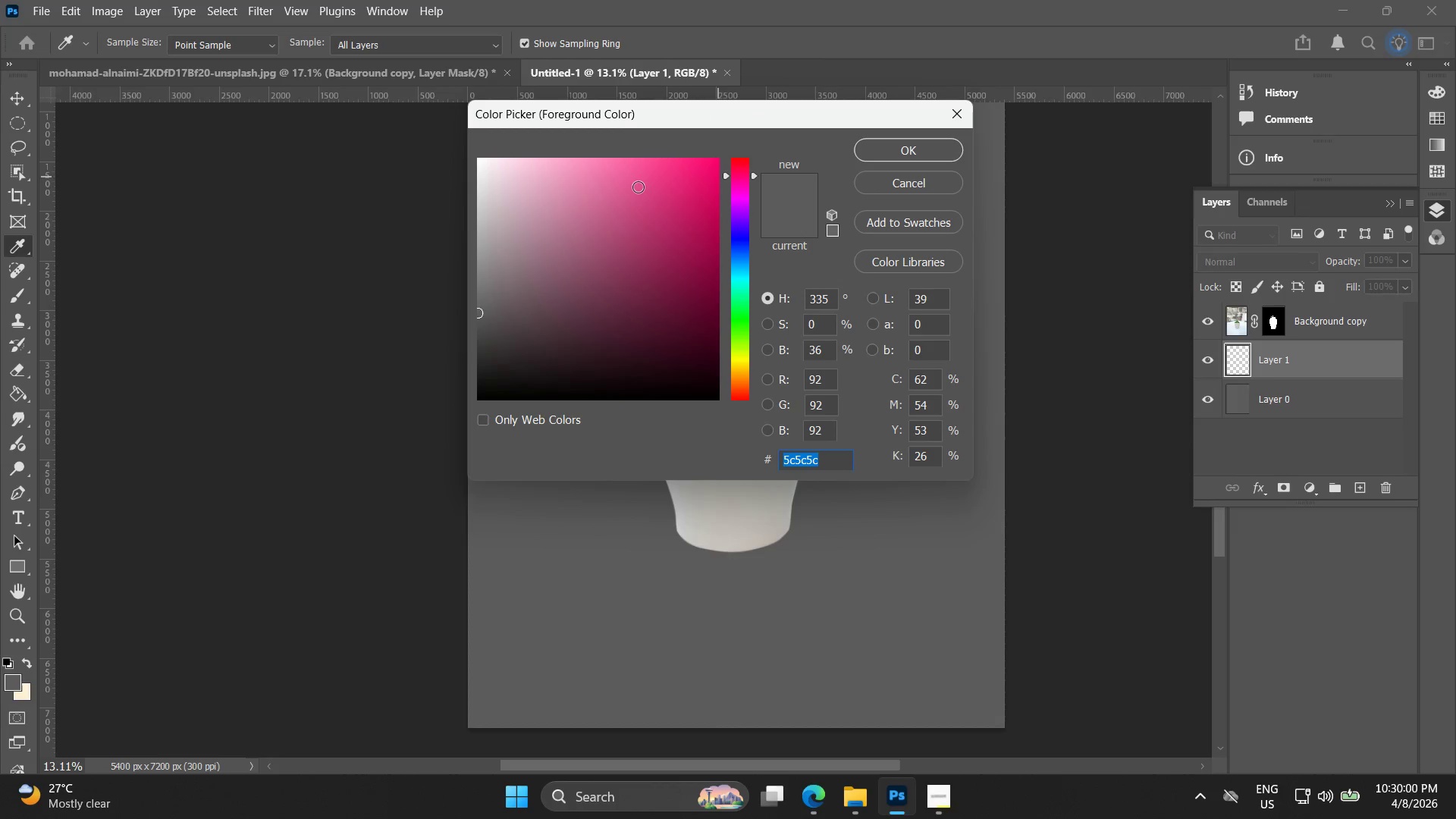 
left_click_drag(start_coordinate=[638, 194], to_coordinate=[620, 263])
 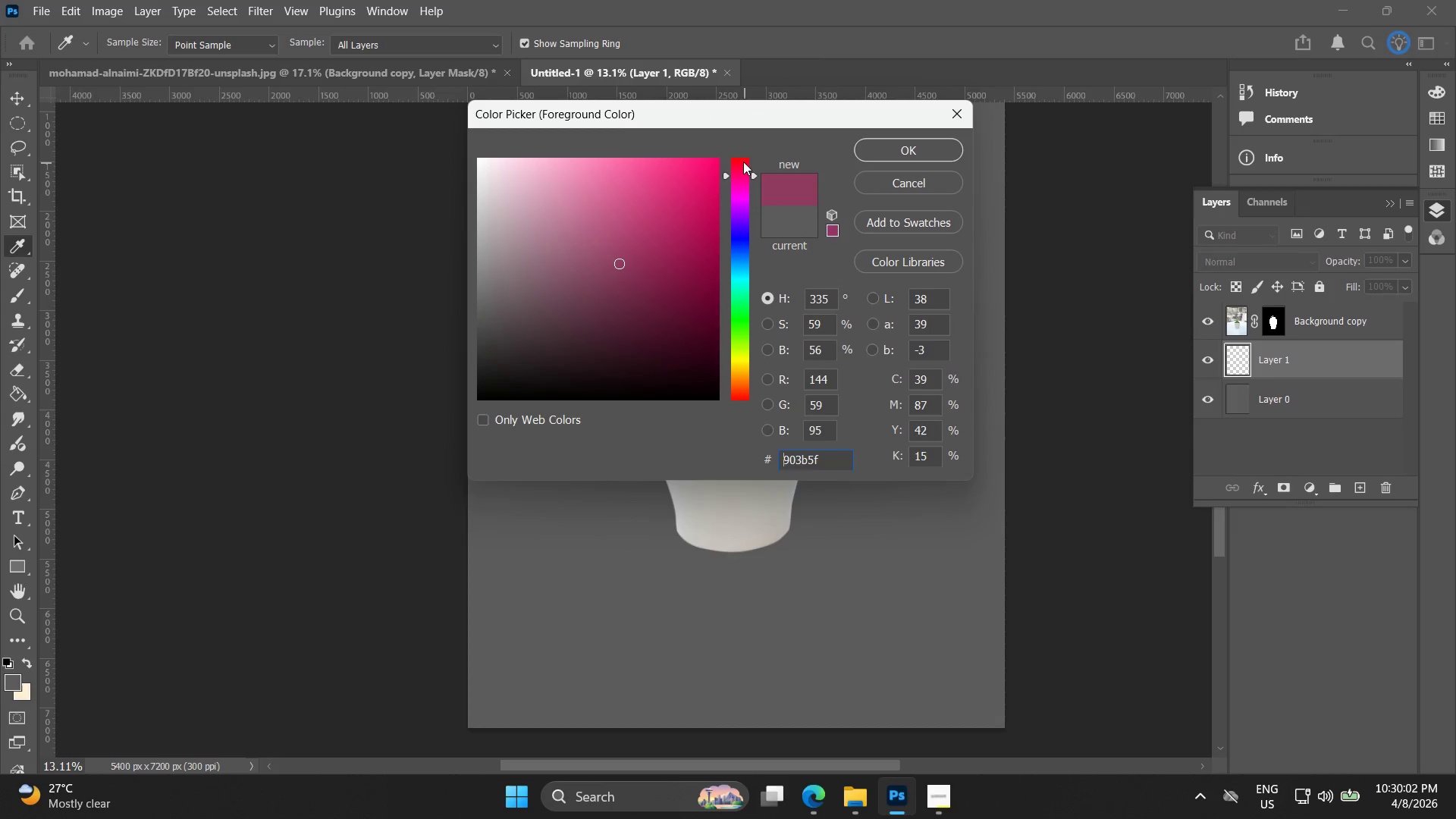 
left_click_drag(start_coordinate=[733, 162], to_coordinate=[739, 161])
 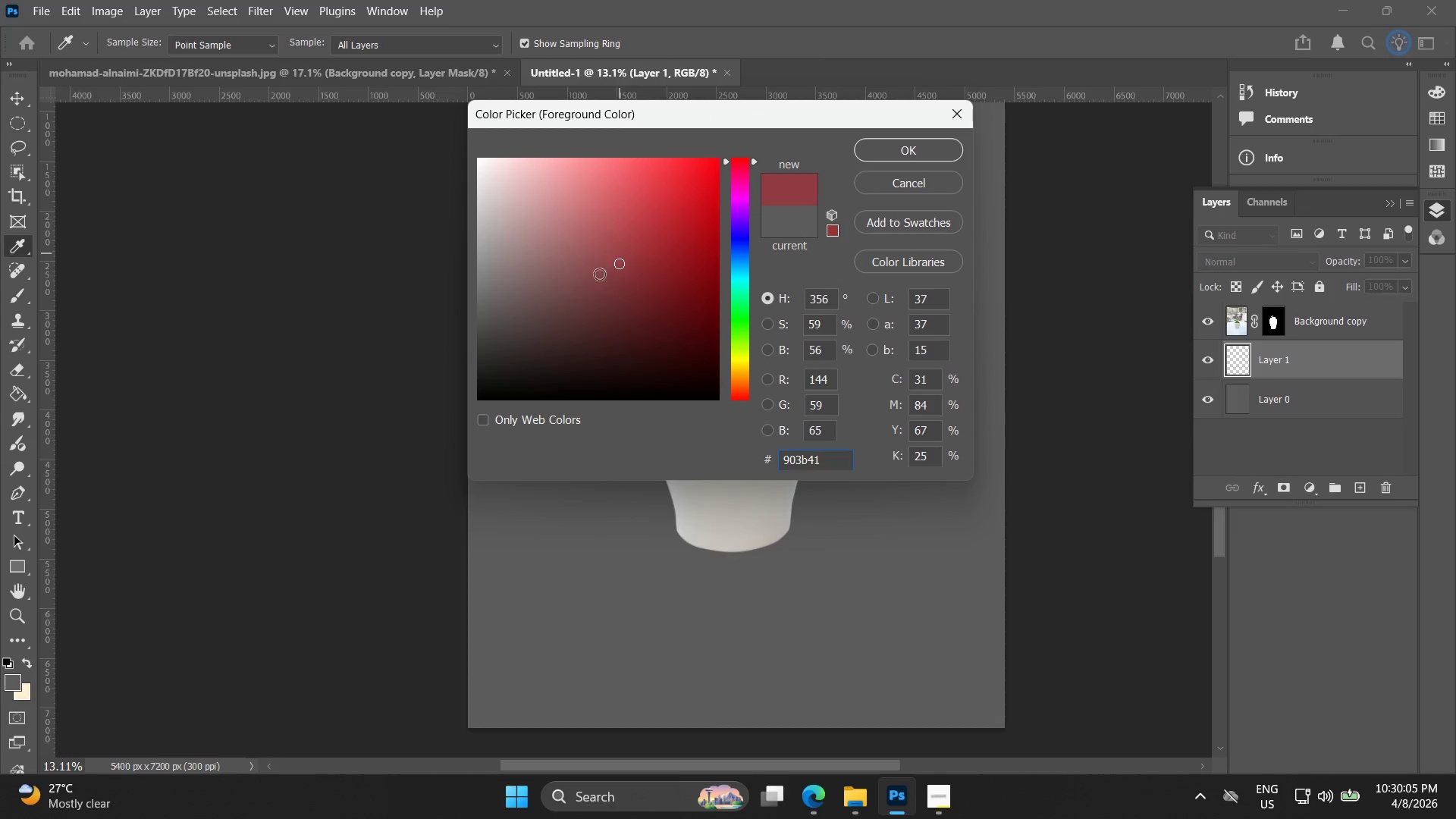 
left_click_drag(start_coordinate=[601, 276], to_coordinate=[608, 283])
 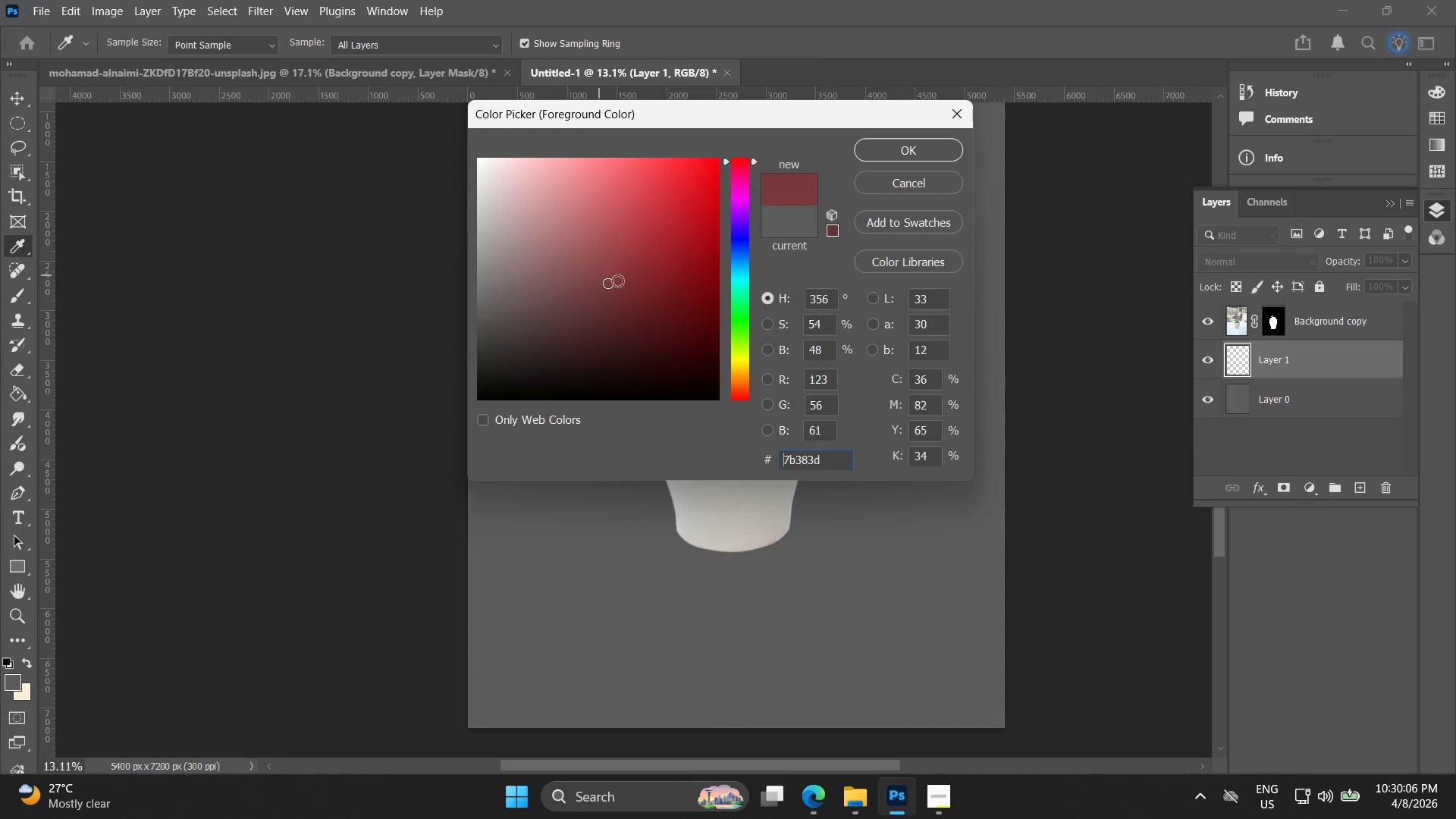 
left_click_drag(start_coordinate=[618, 279], to_coordinate=[622, 273])
 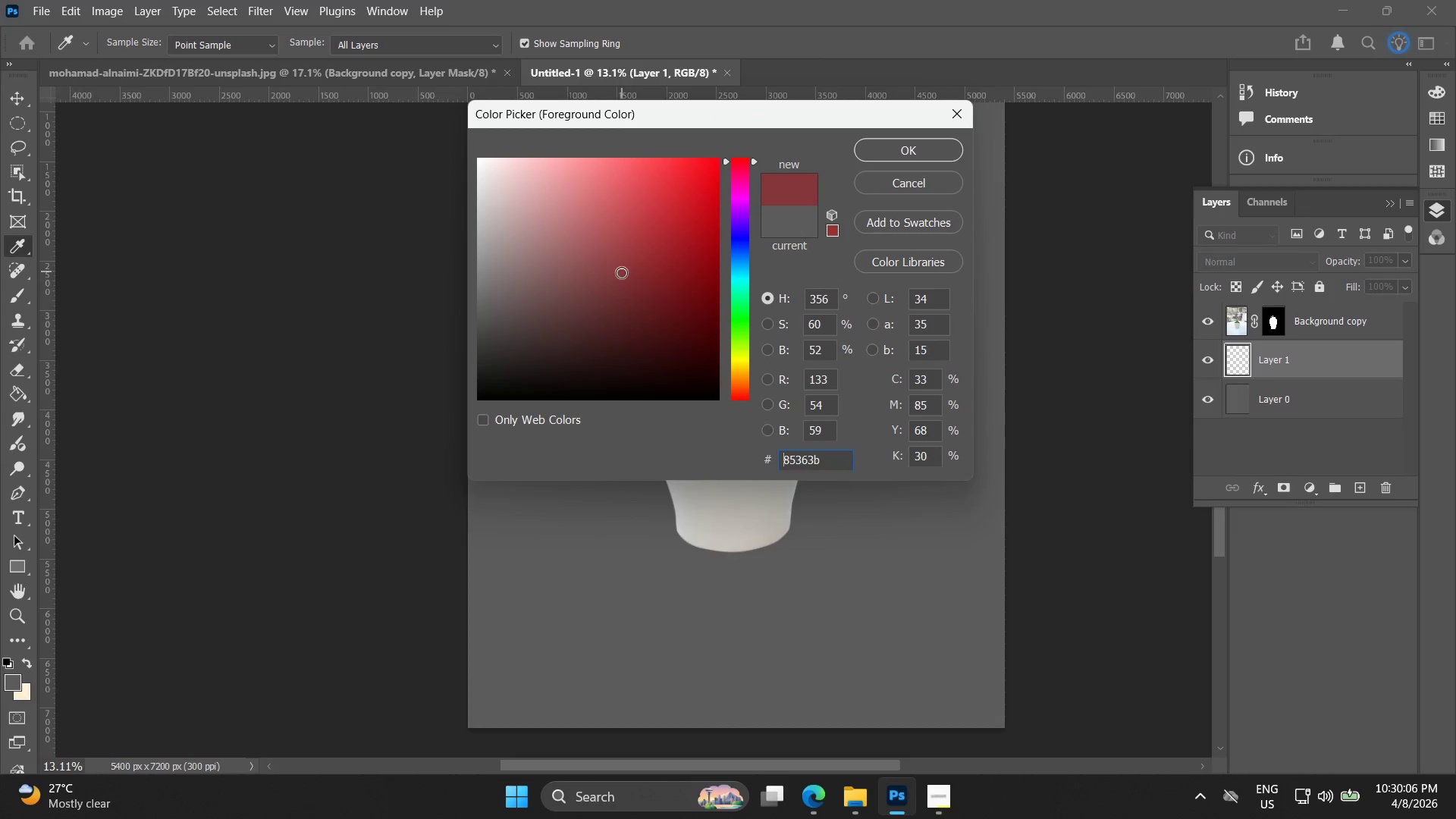 
left_click_drag(start_coordinate=[621, 272], to_coordinate=[616, 217])
 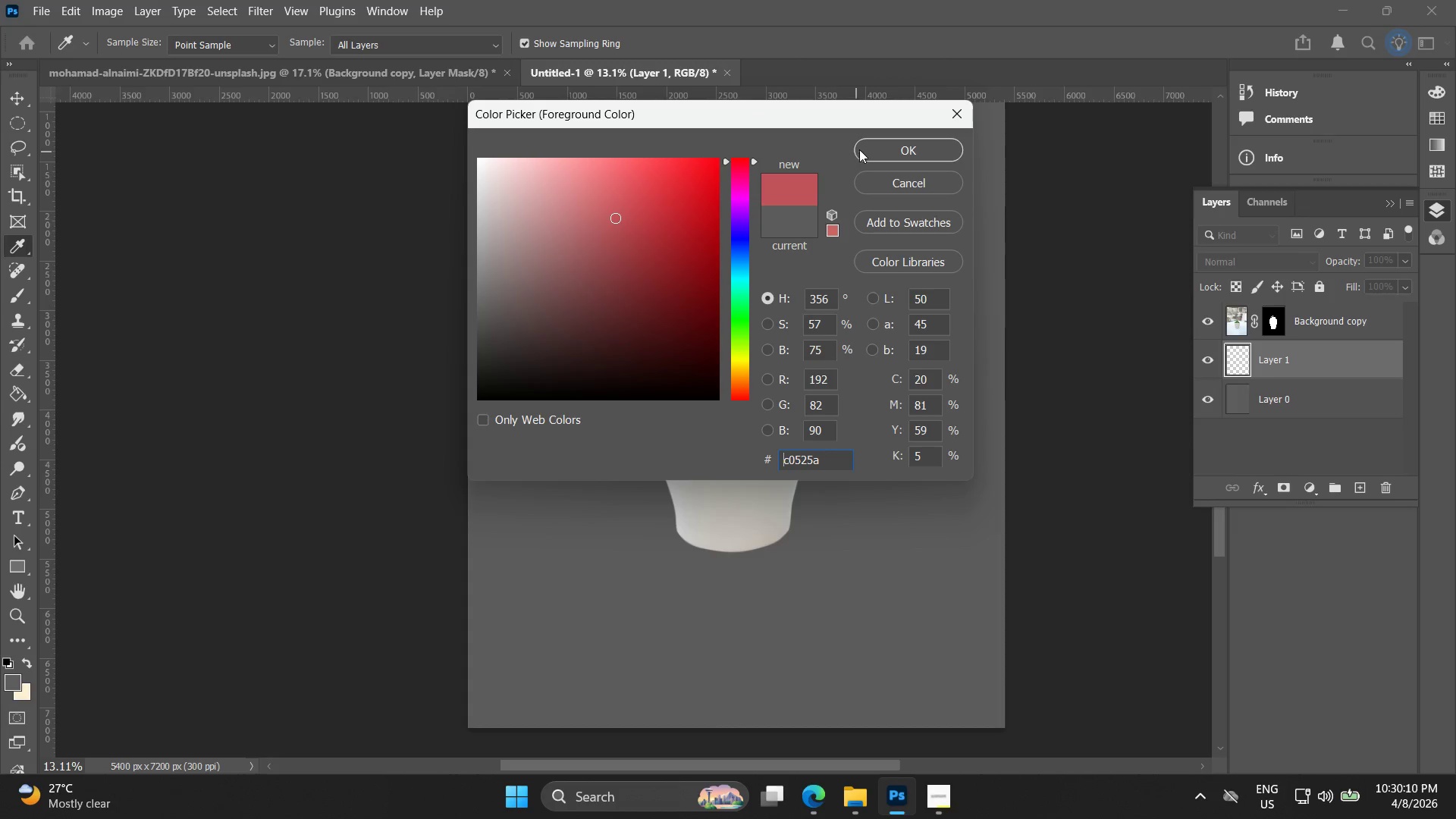 
left_click([897, 144])
 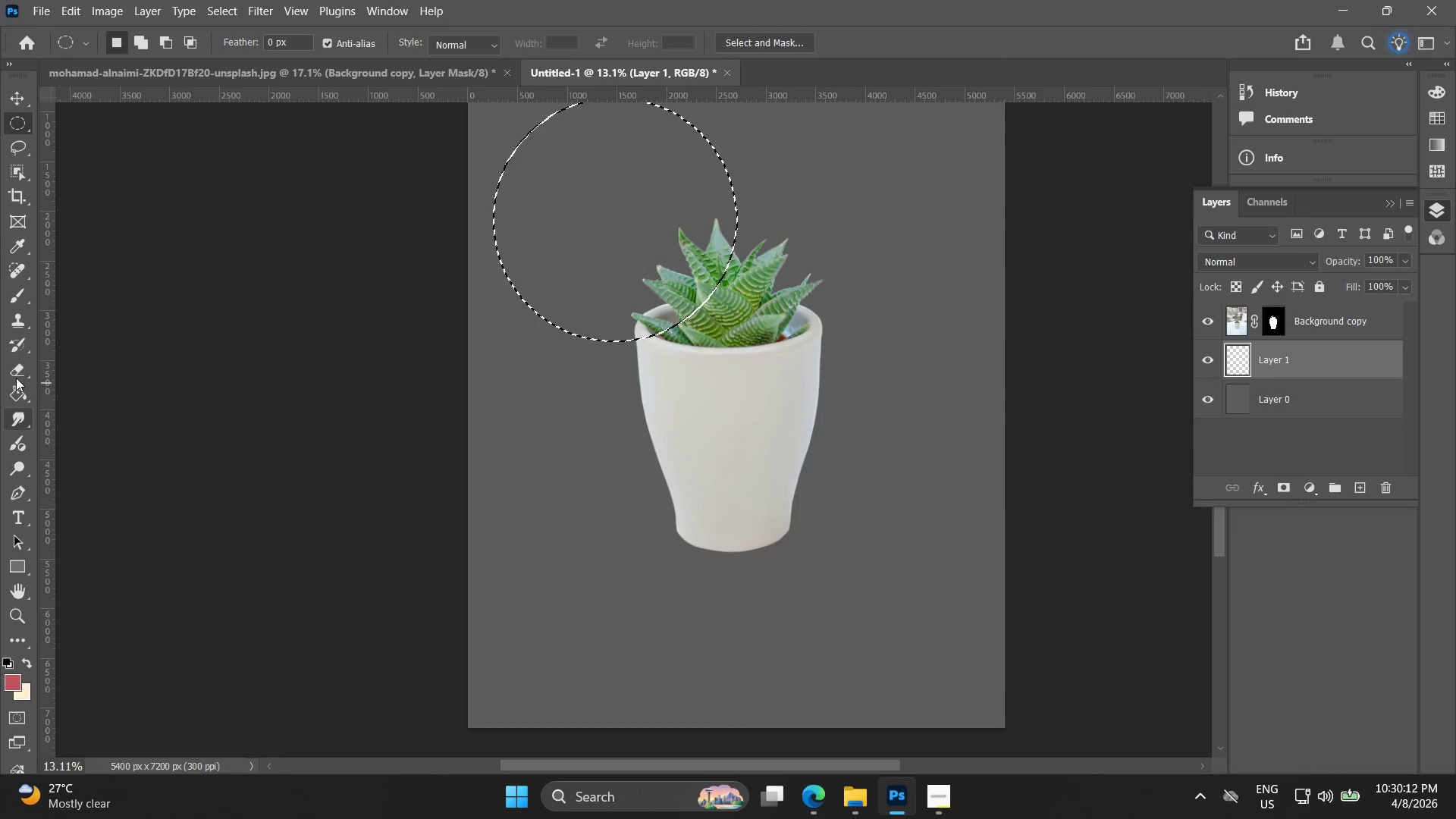 
left_click_drag(start_coordinate=[16, 391], to_coordinate=[20, 394])
 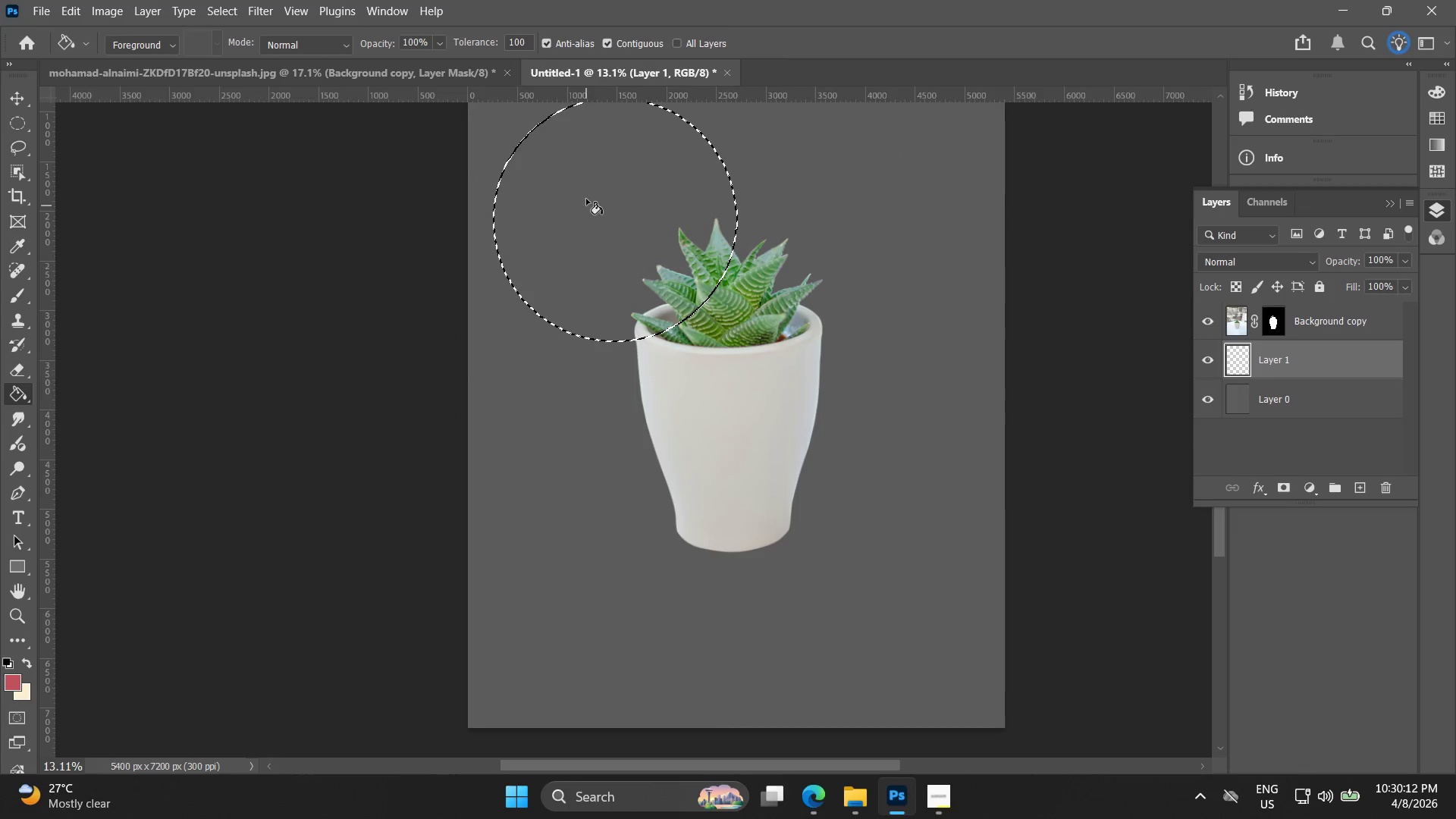 
double_click([592, 192])
 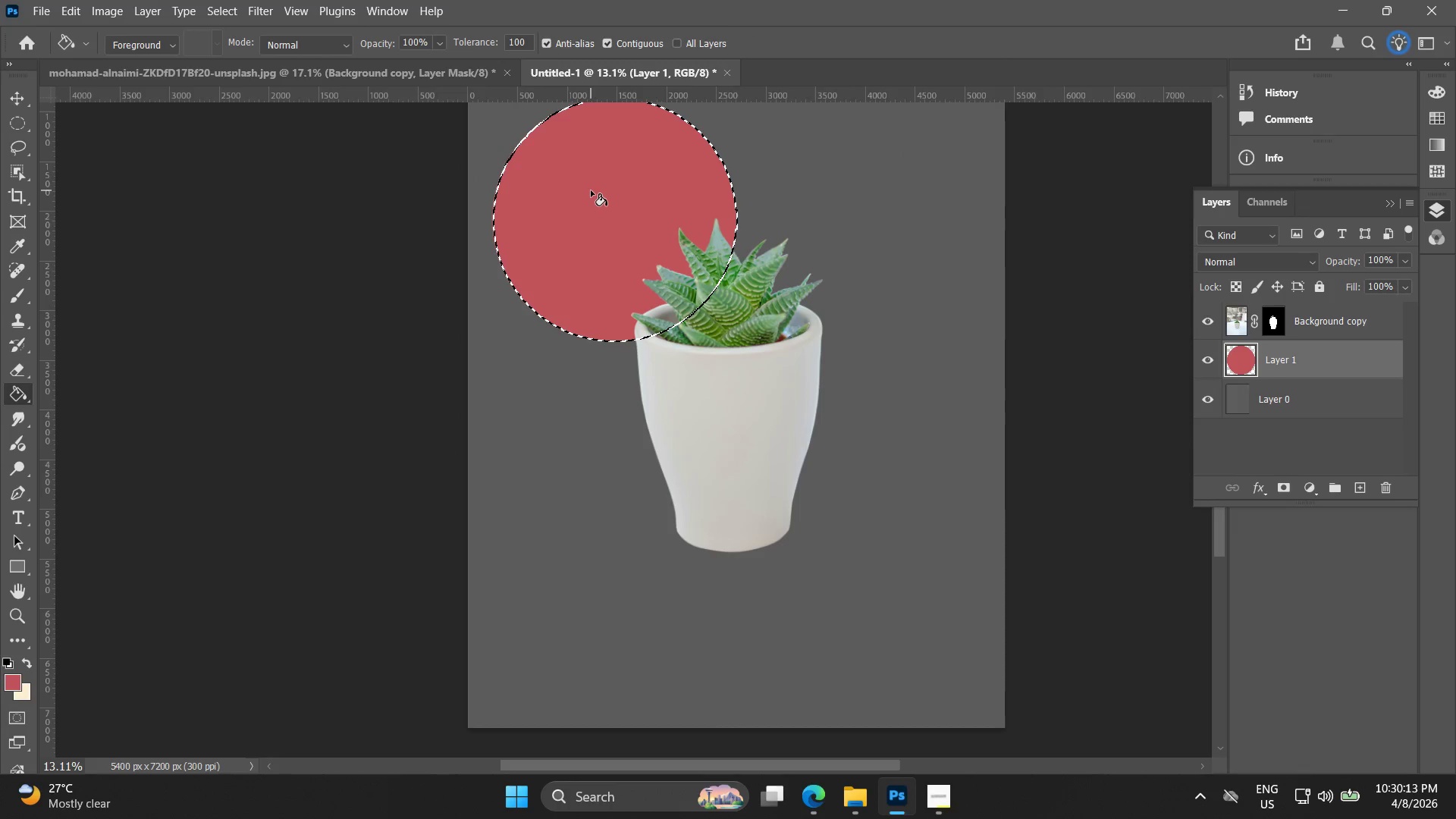 
key(V)
 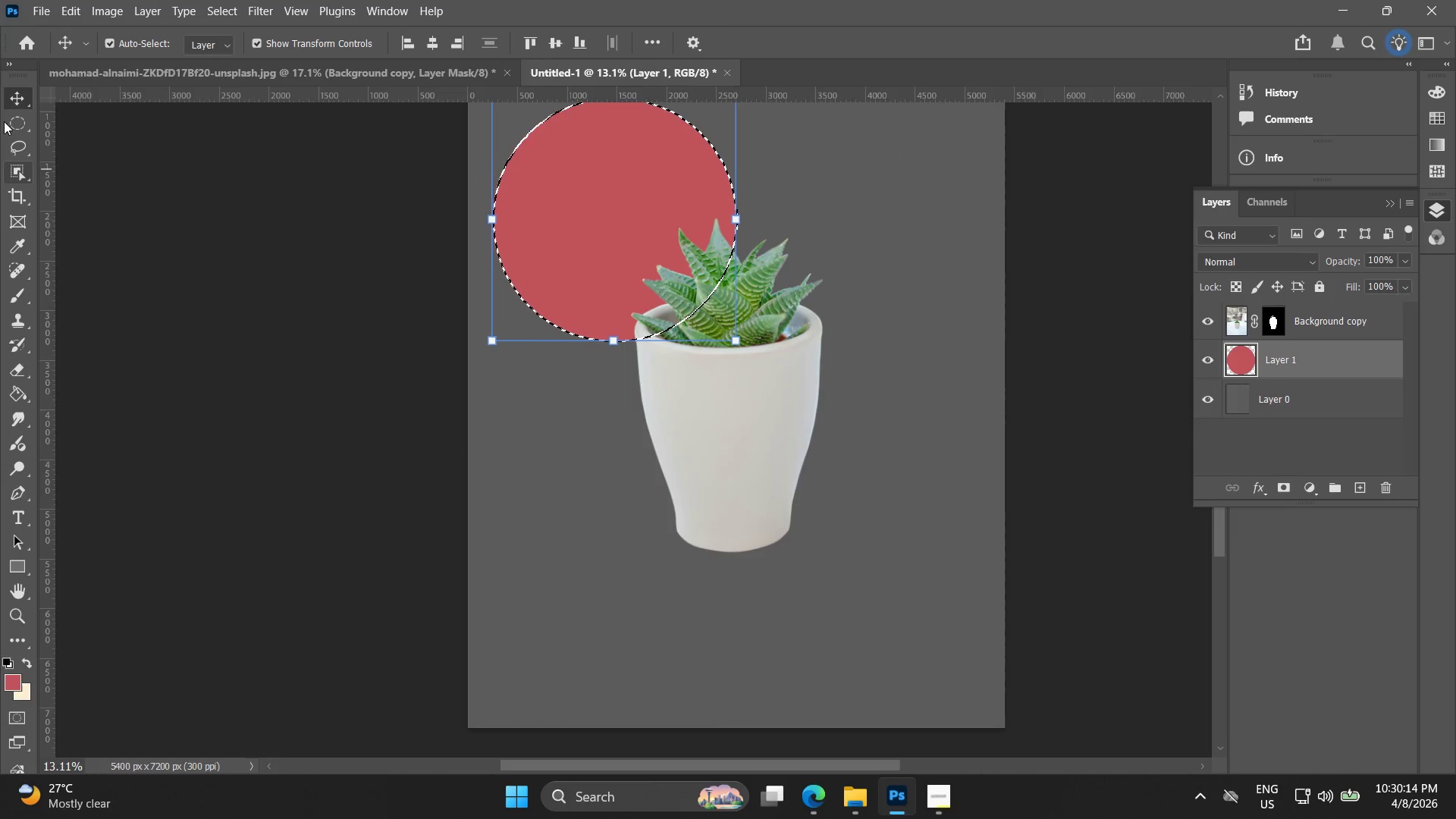 
left_click([20, 127])
 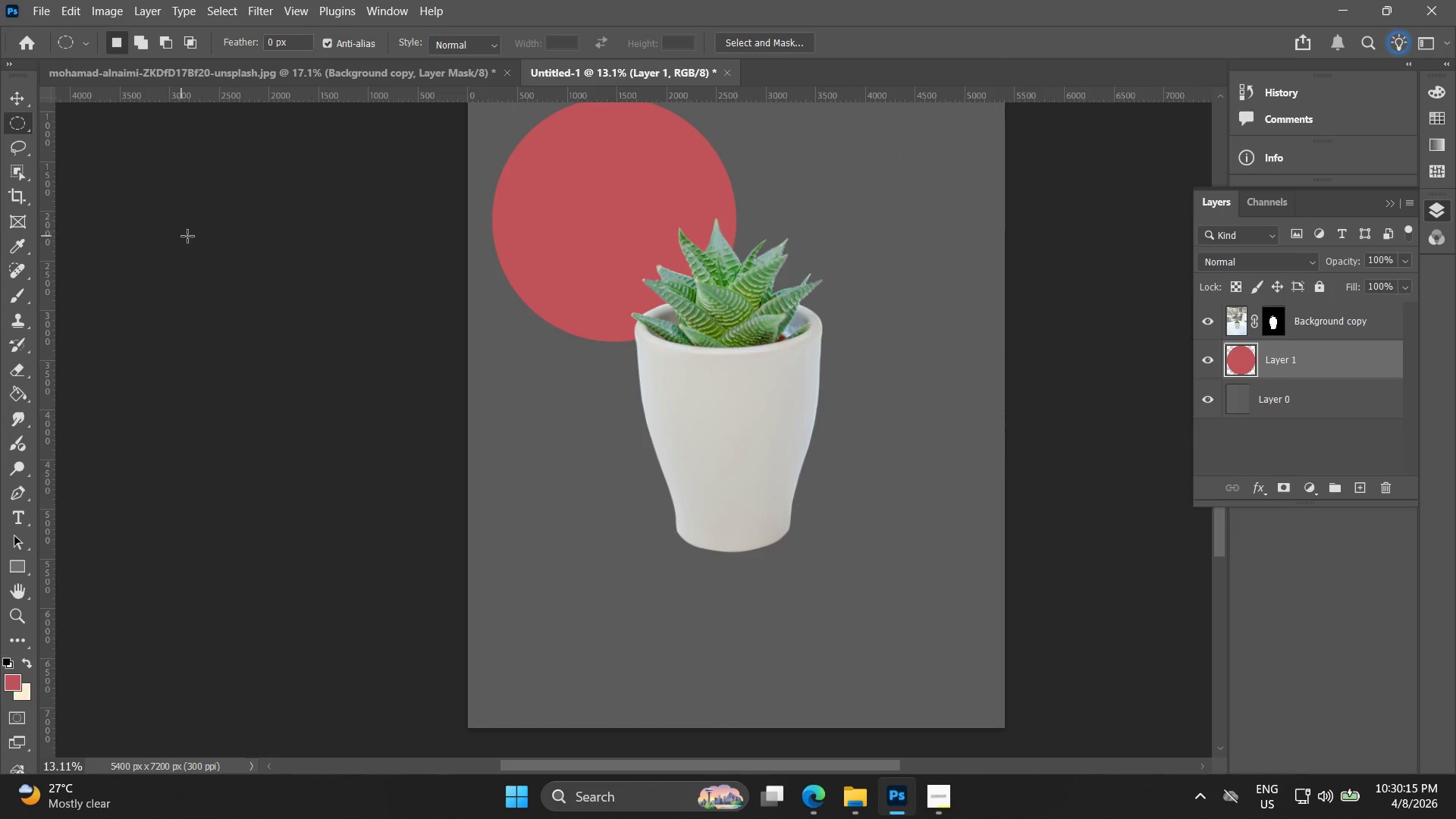 
key(Alt+AltLeft)
 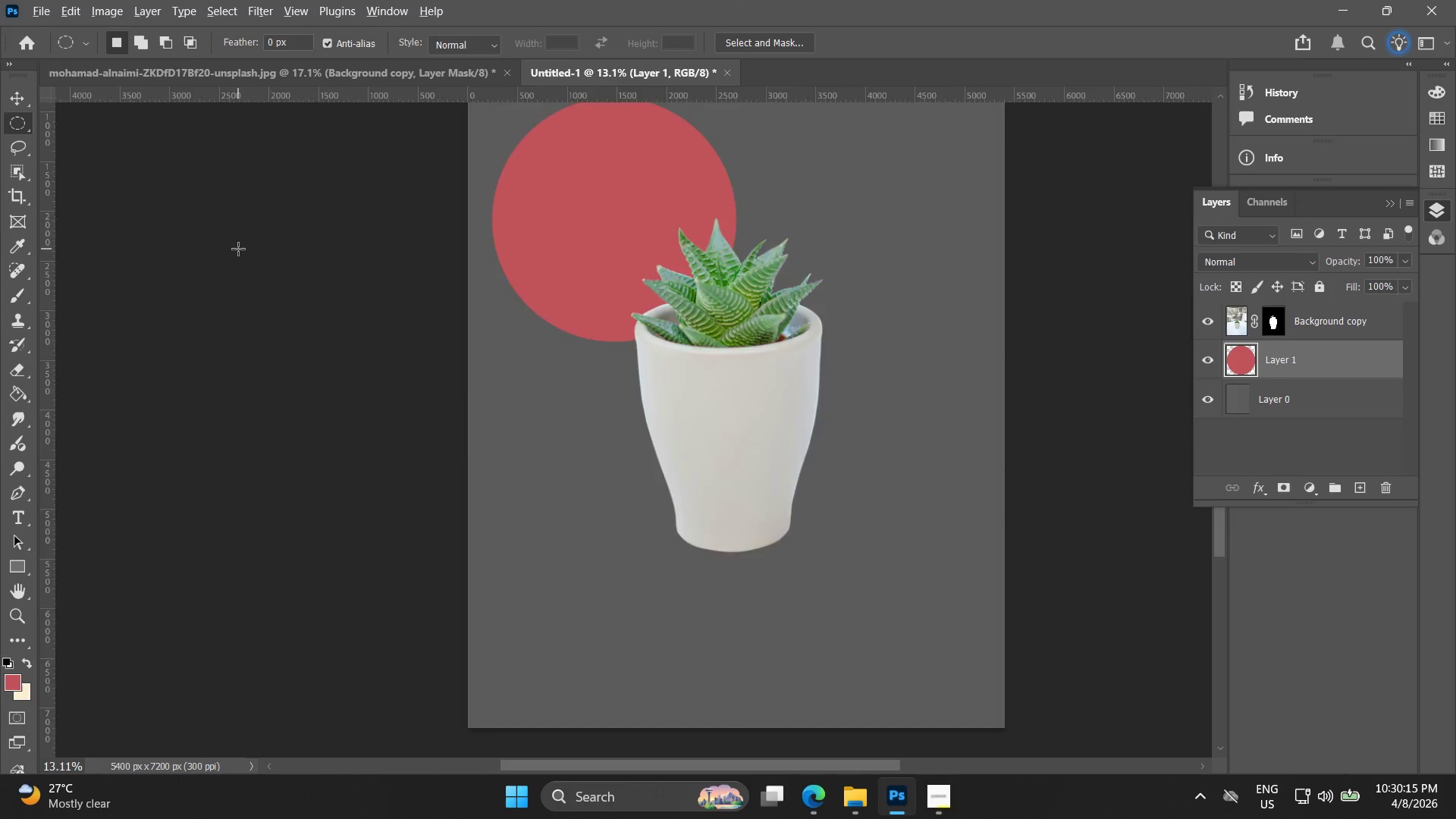 
hold_key(key=Space, duration=0.38)
 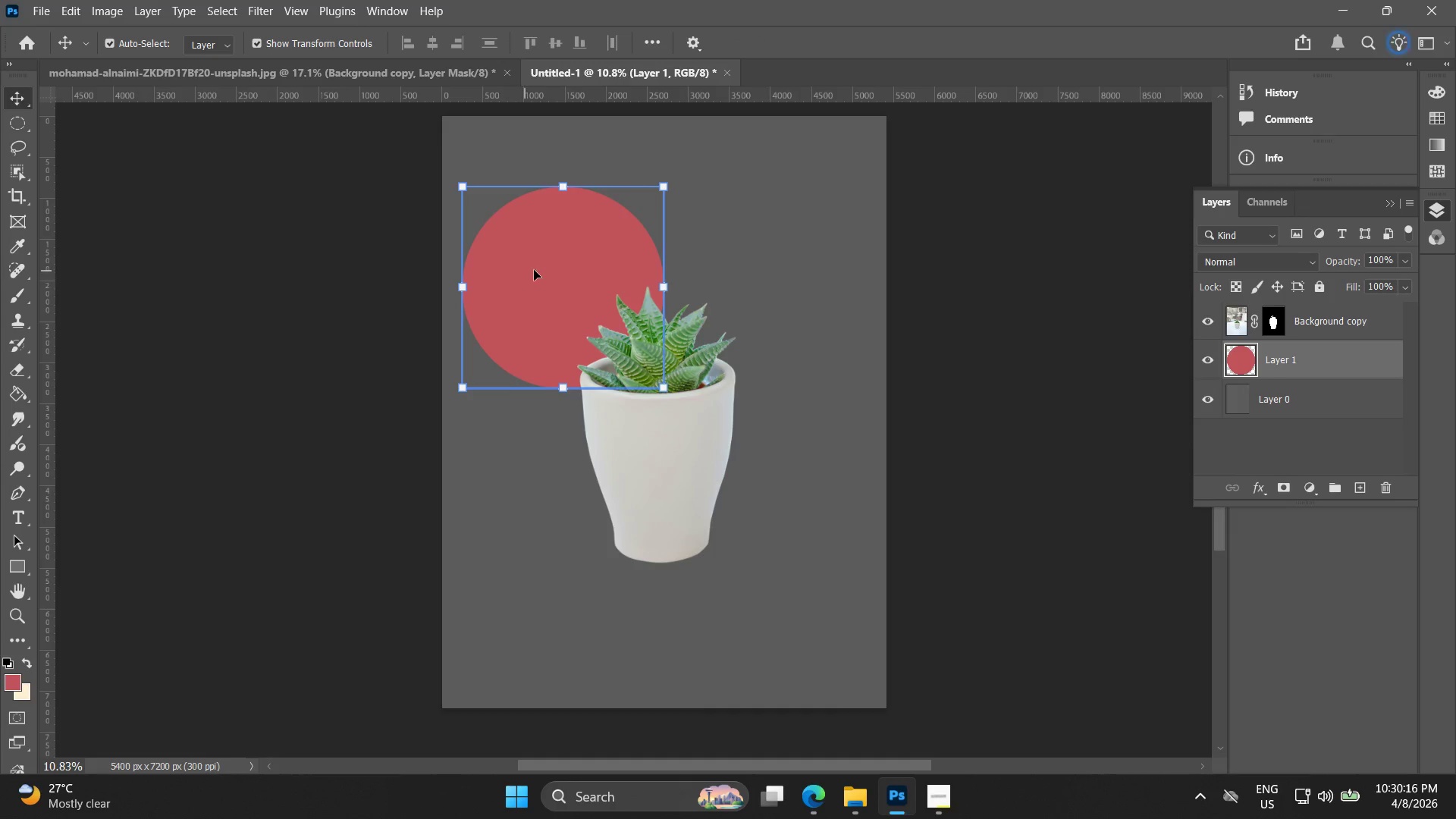 
left_click_drag(start_coordinate=[291, 243], to_coordinate=[237, 275])
 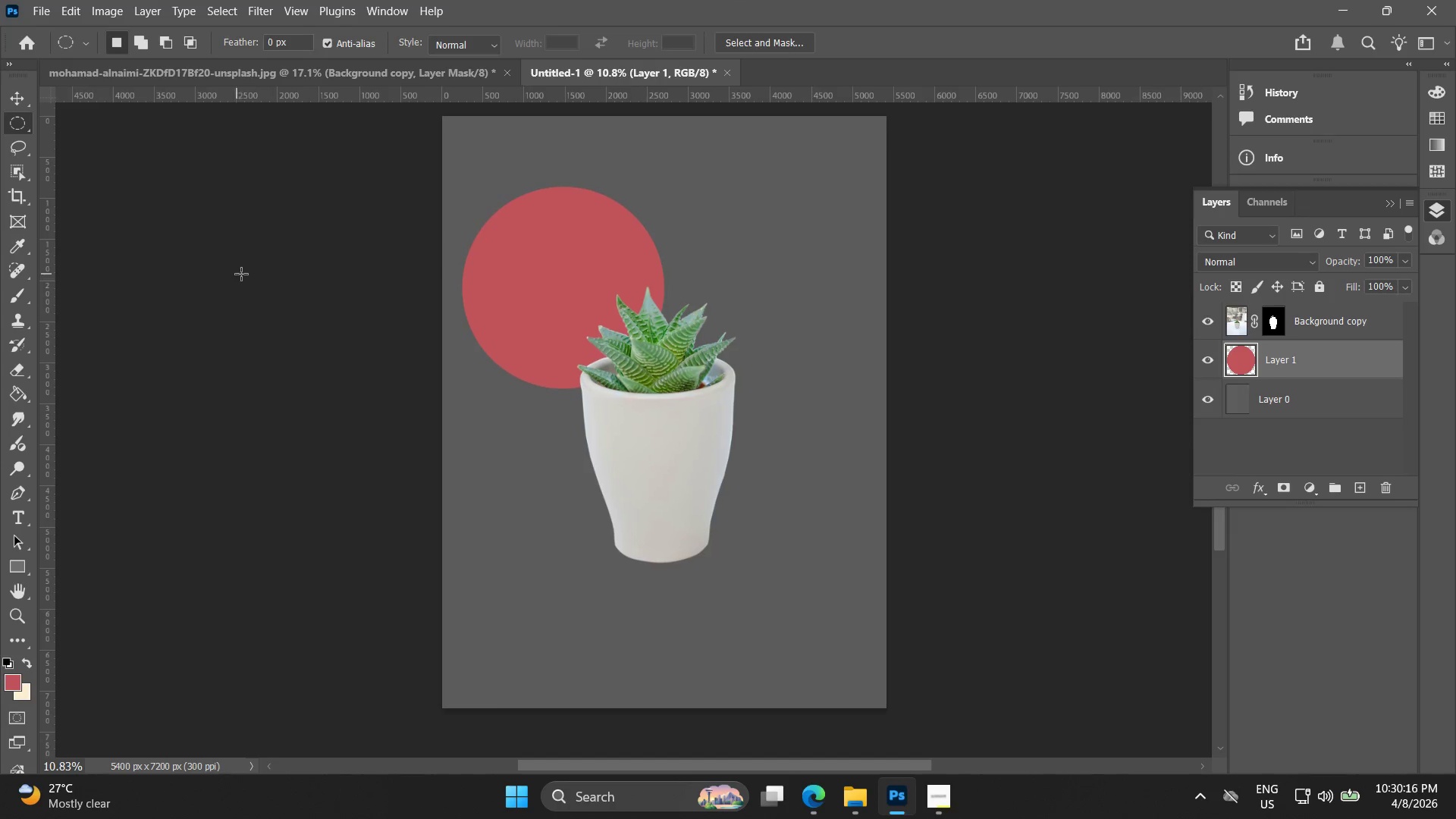 
scroll: coordinate [238, 249], scroll_direction: down, amount: 2.0
 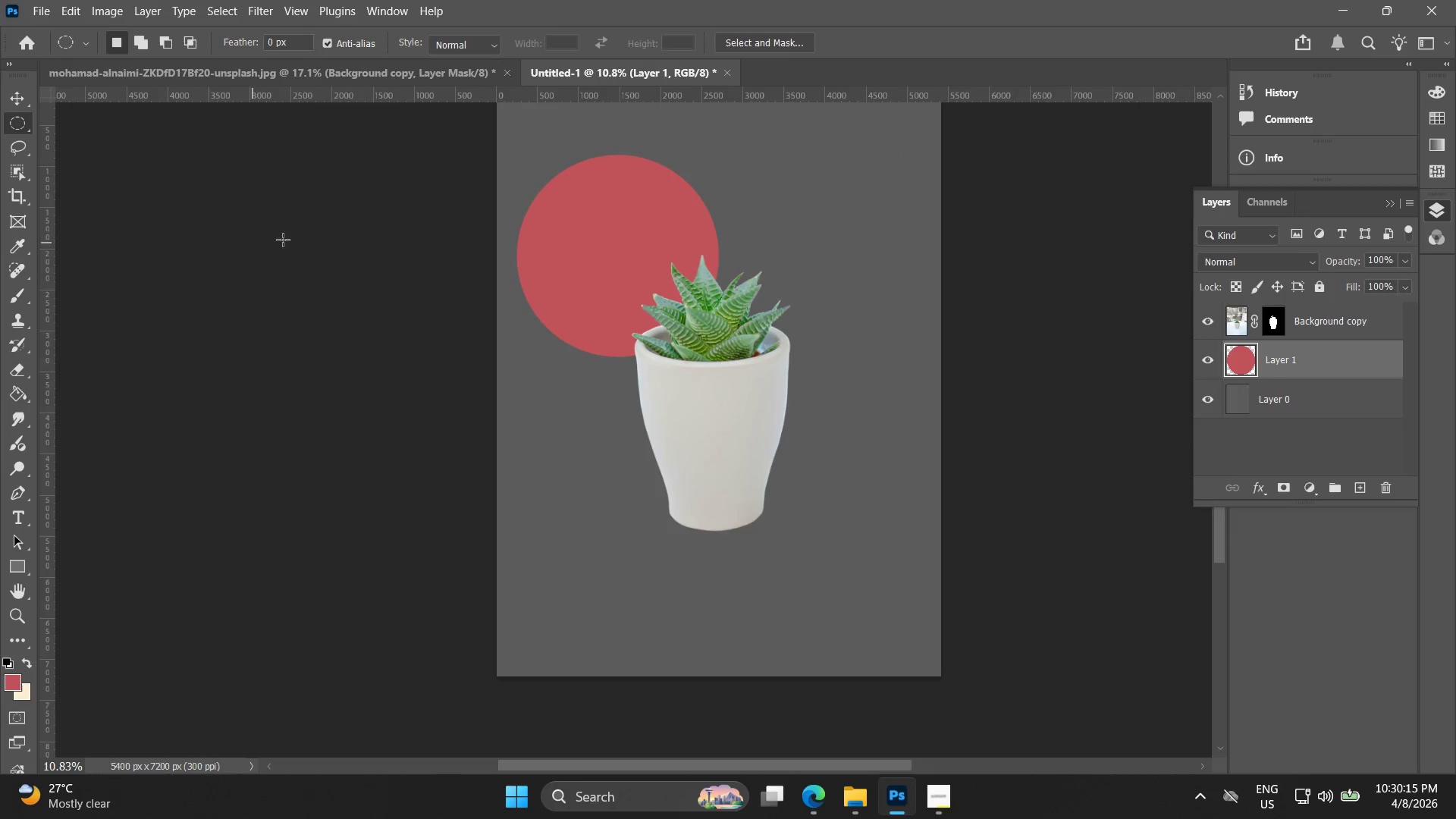 
key(V)
 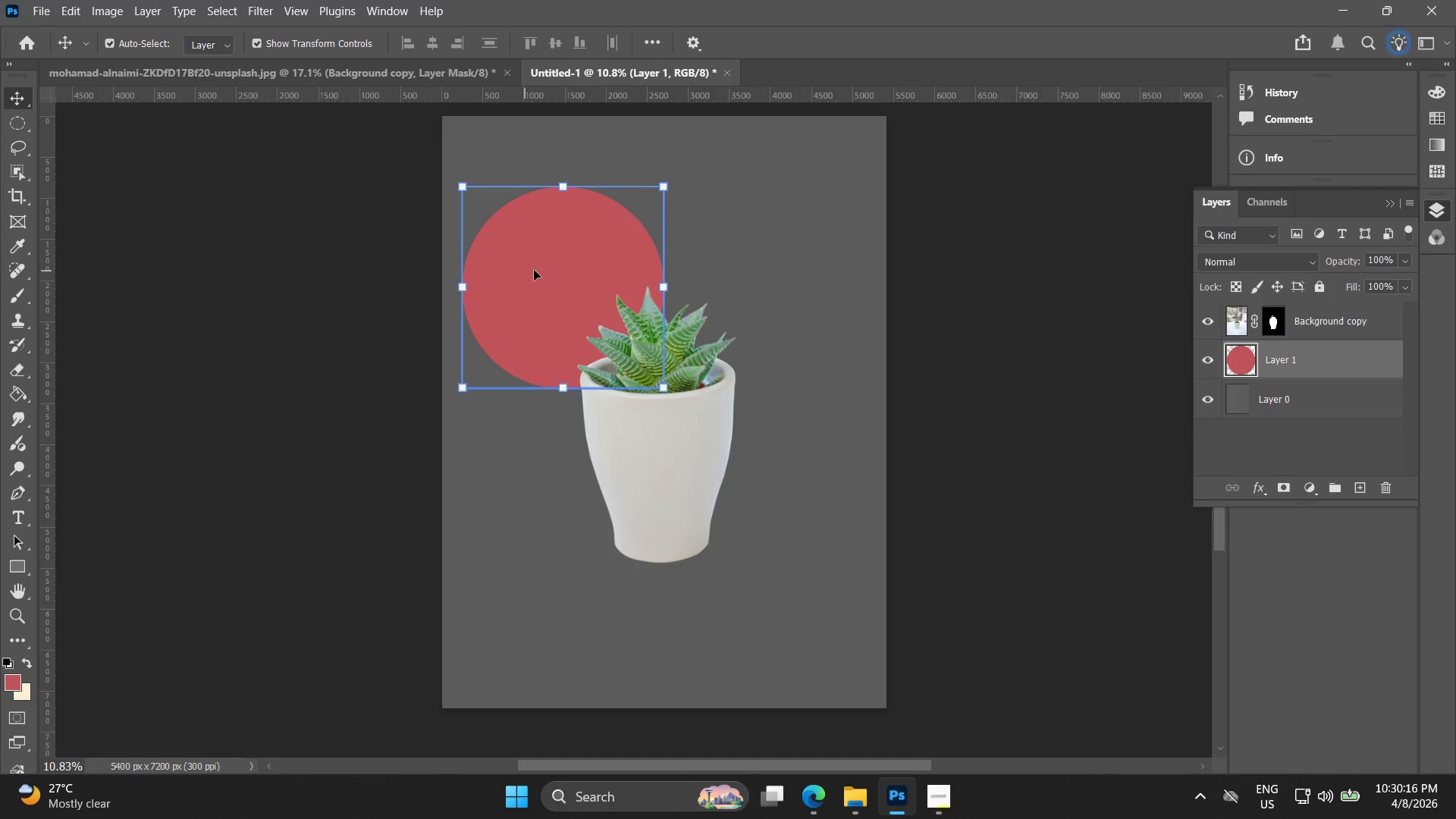 
left_click_drag(start_coordinate=[536, 271], to_coordinate=[580, 311])
 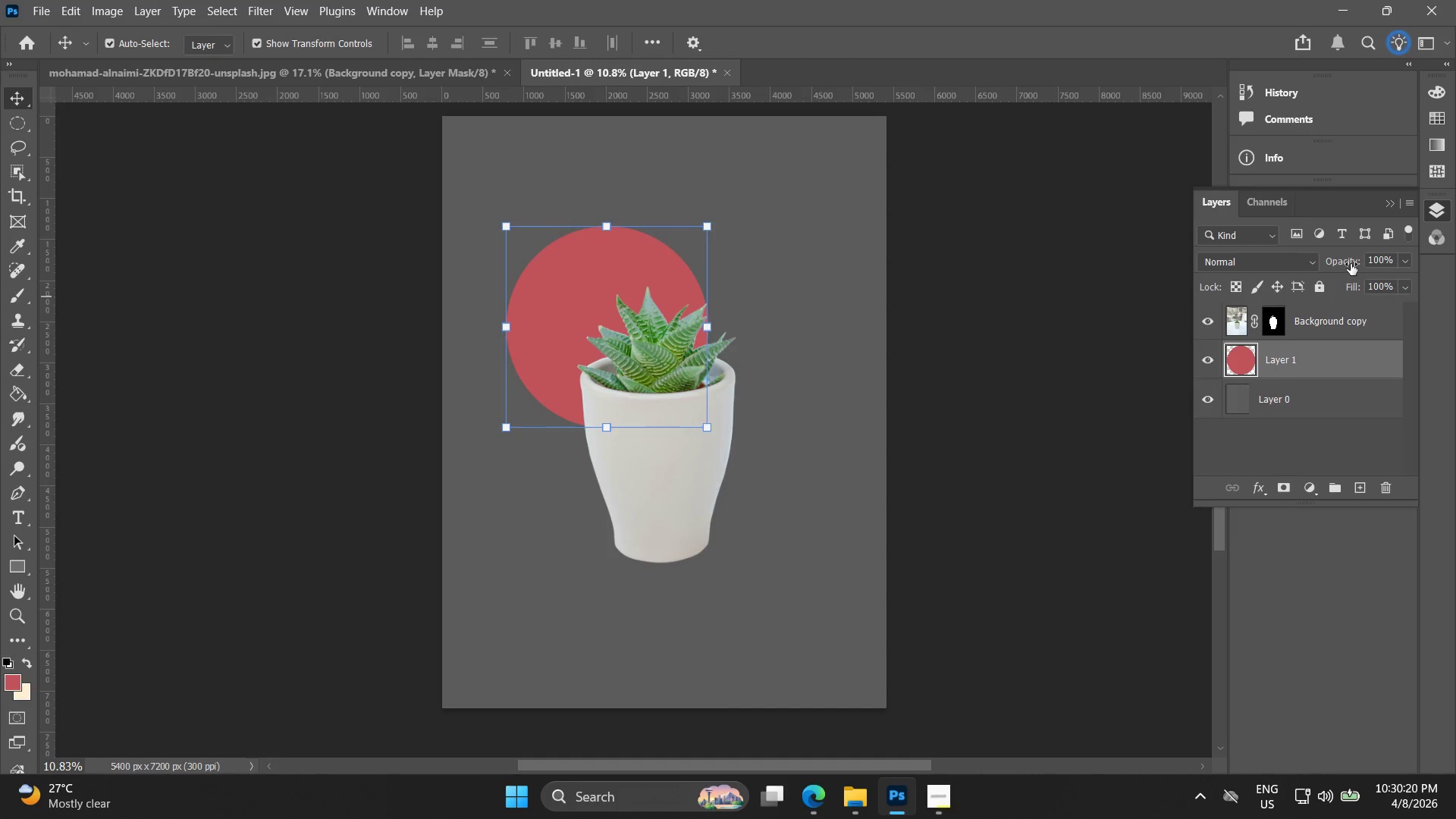 
double_click([1382, 259])
 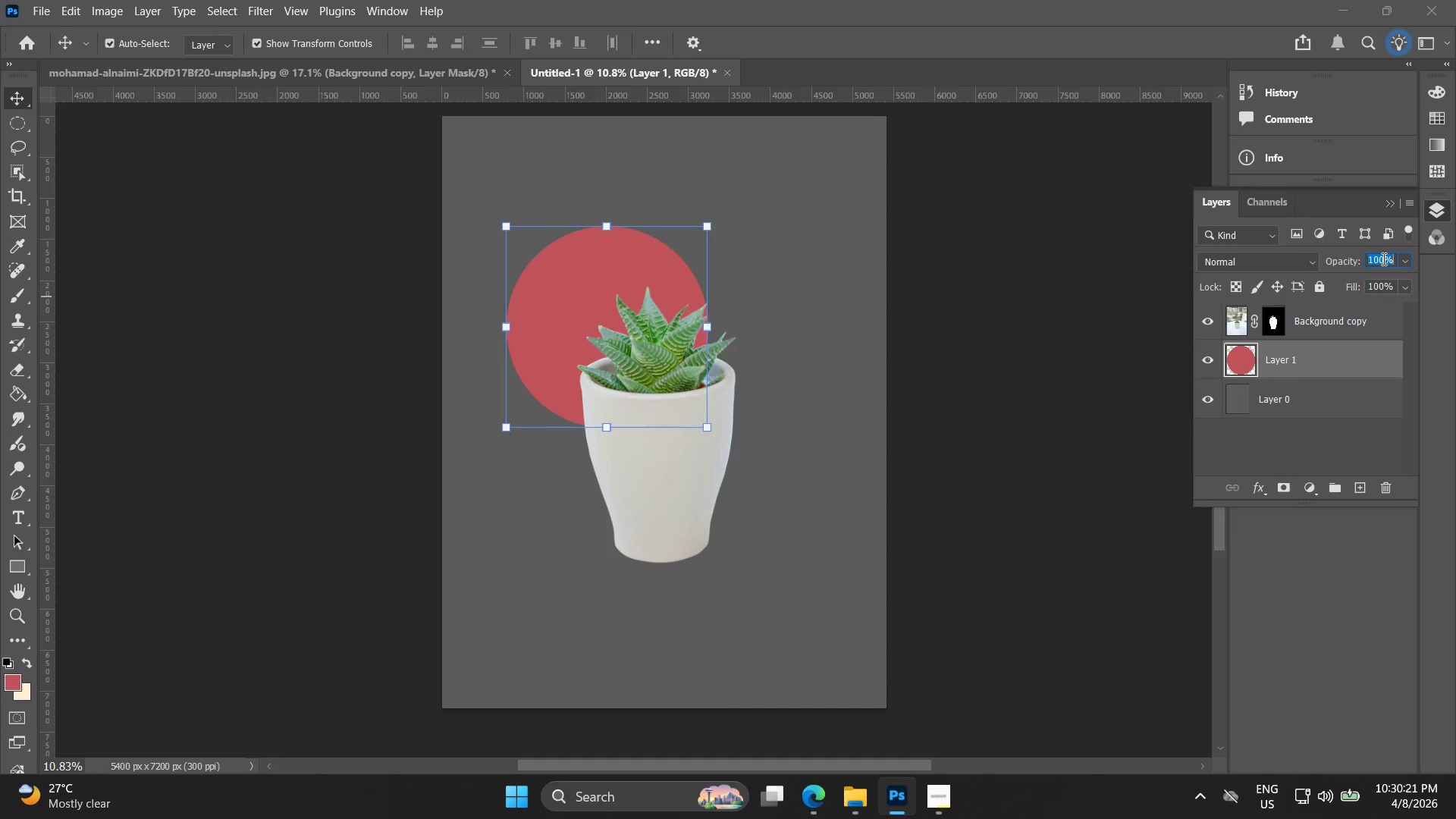 
triple_click([1382, 259])
 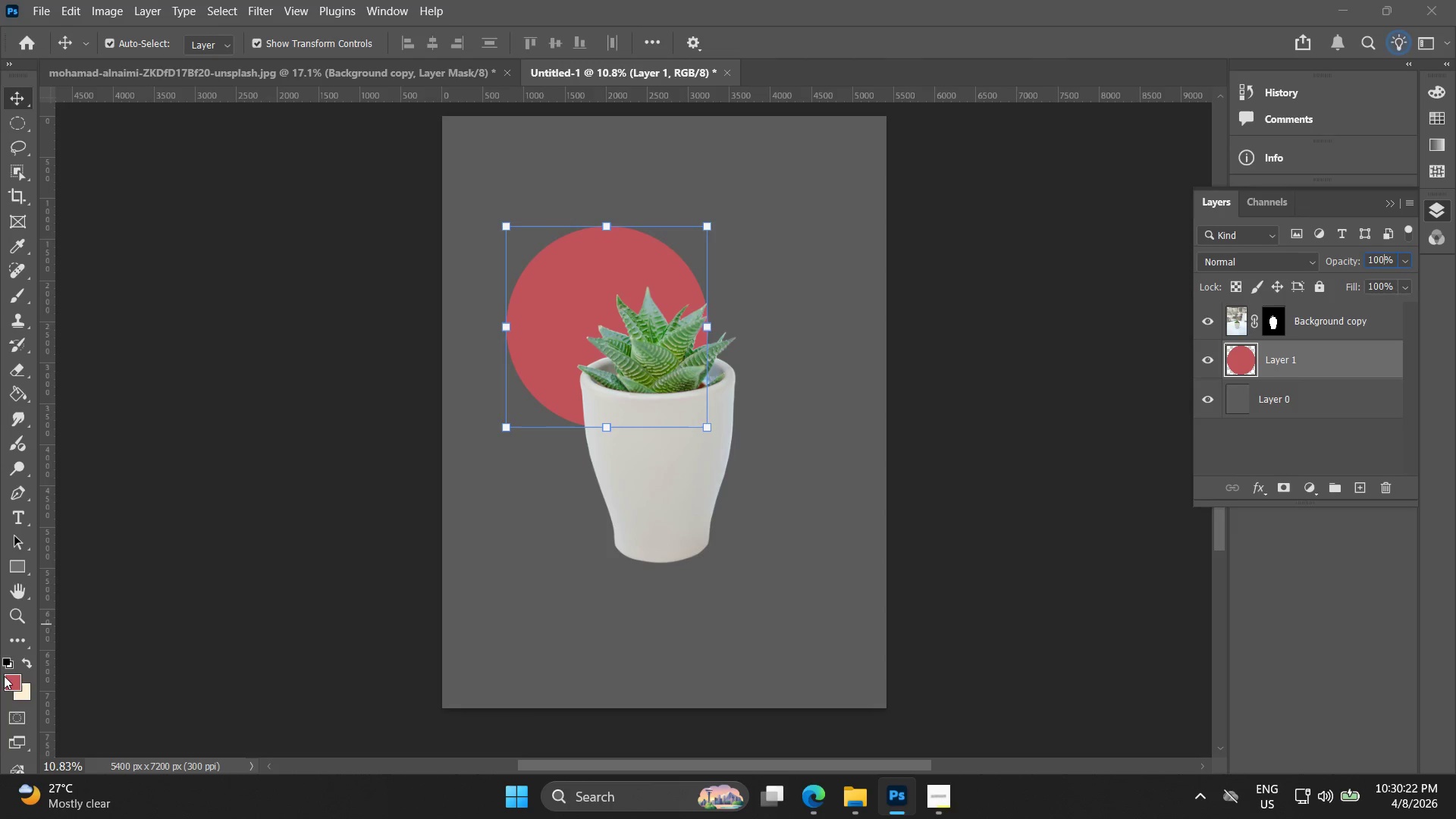 
double_click([13, 682])
 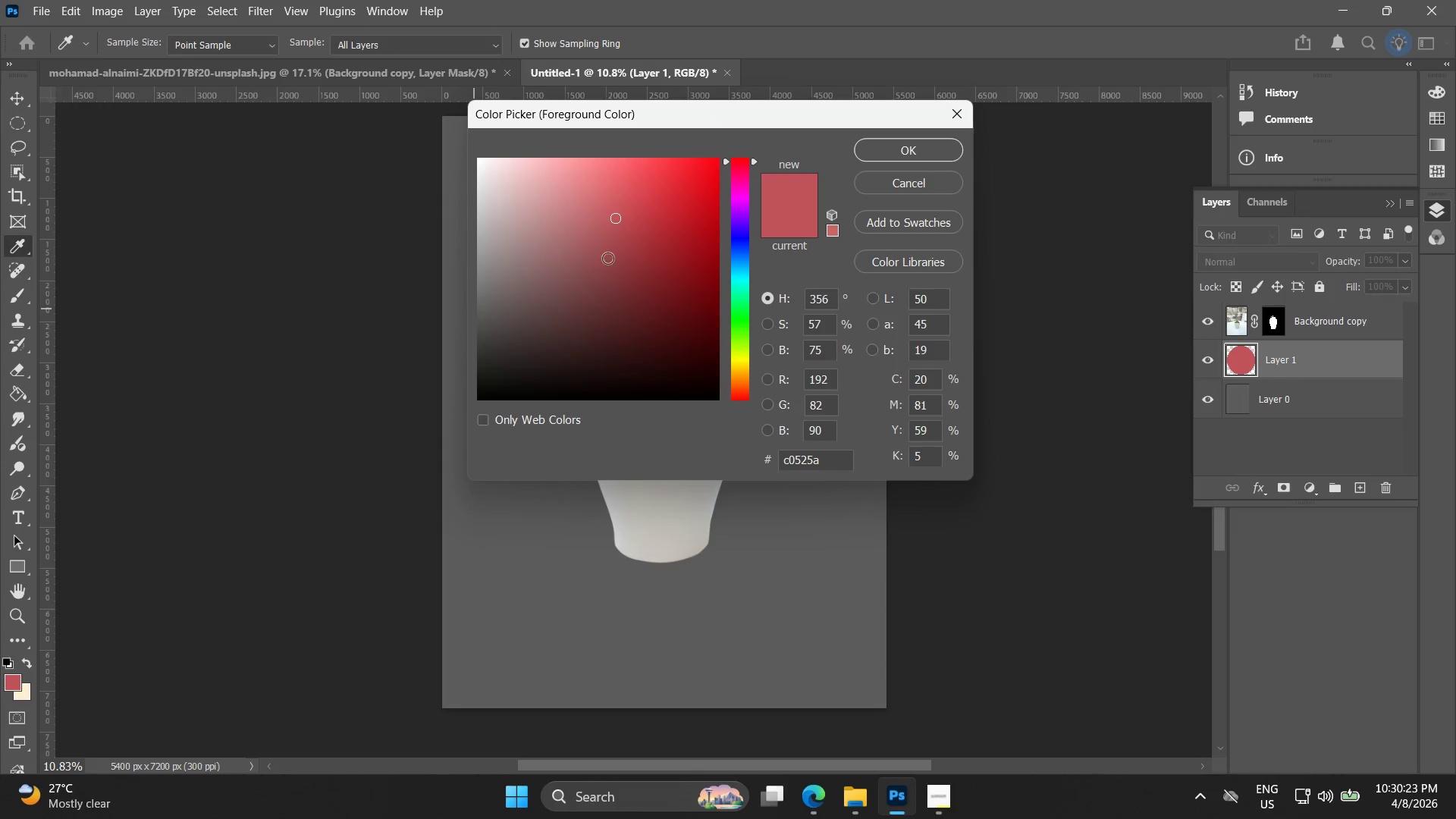 
left_click_drag(start_coordinate=[639, 245], to_coordinate=[767, 230])
 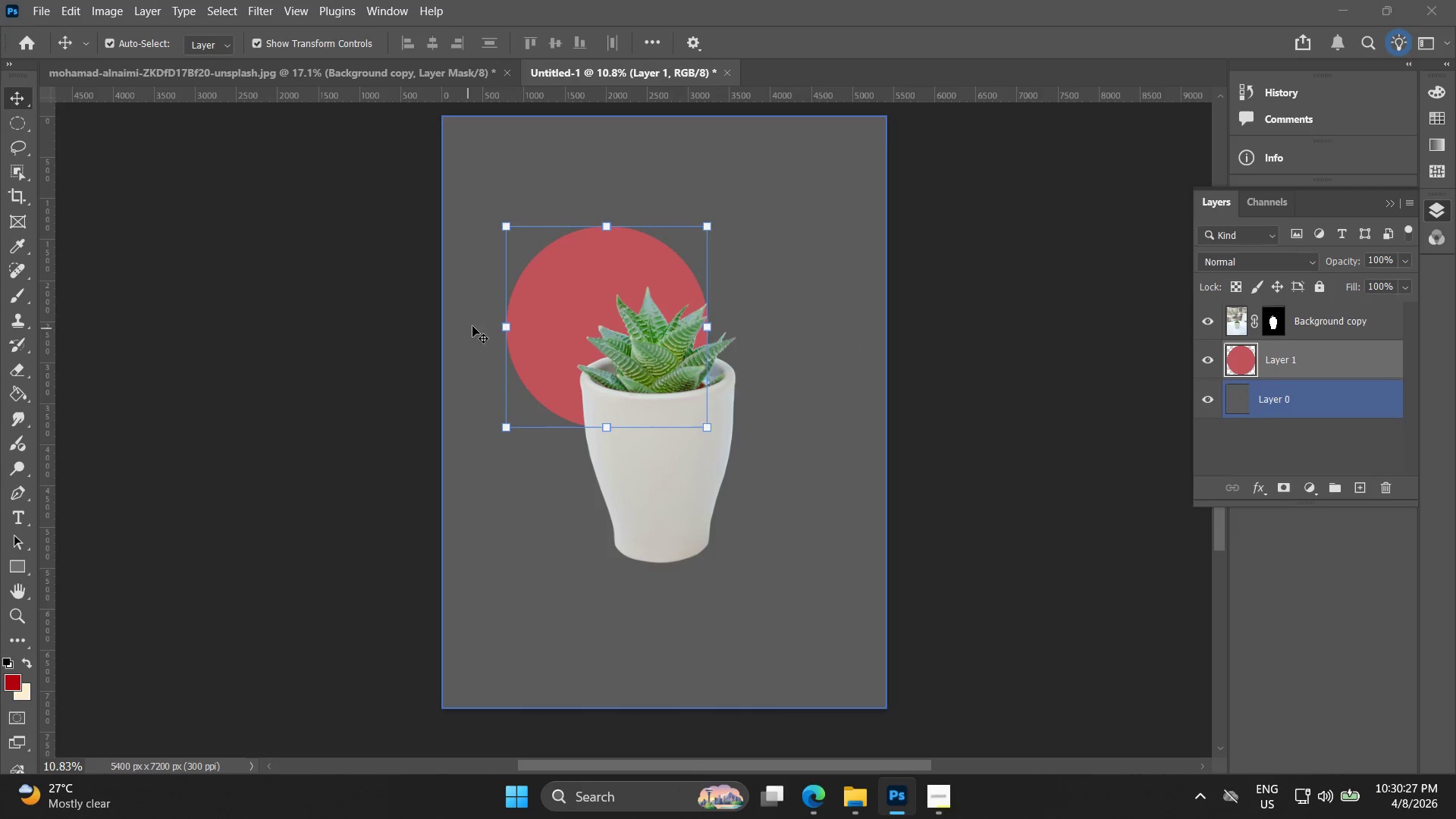 
hold_key(key=ControlLeft, duration=1.06)
left_click([1247, 357])
 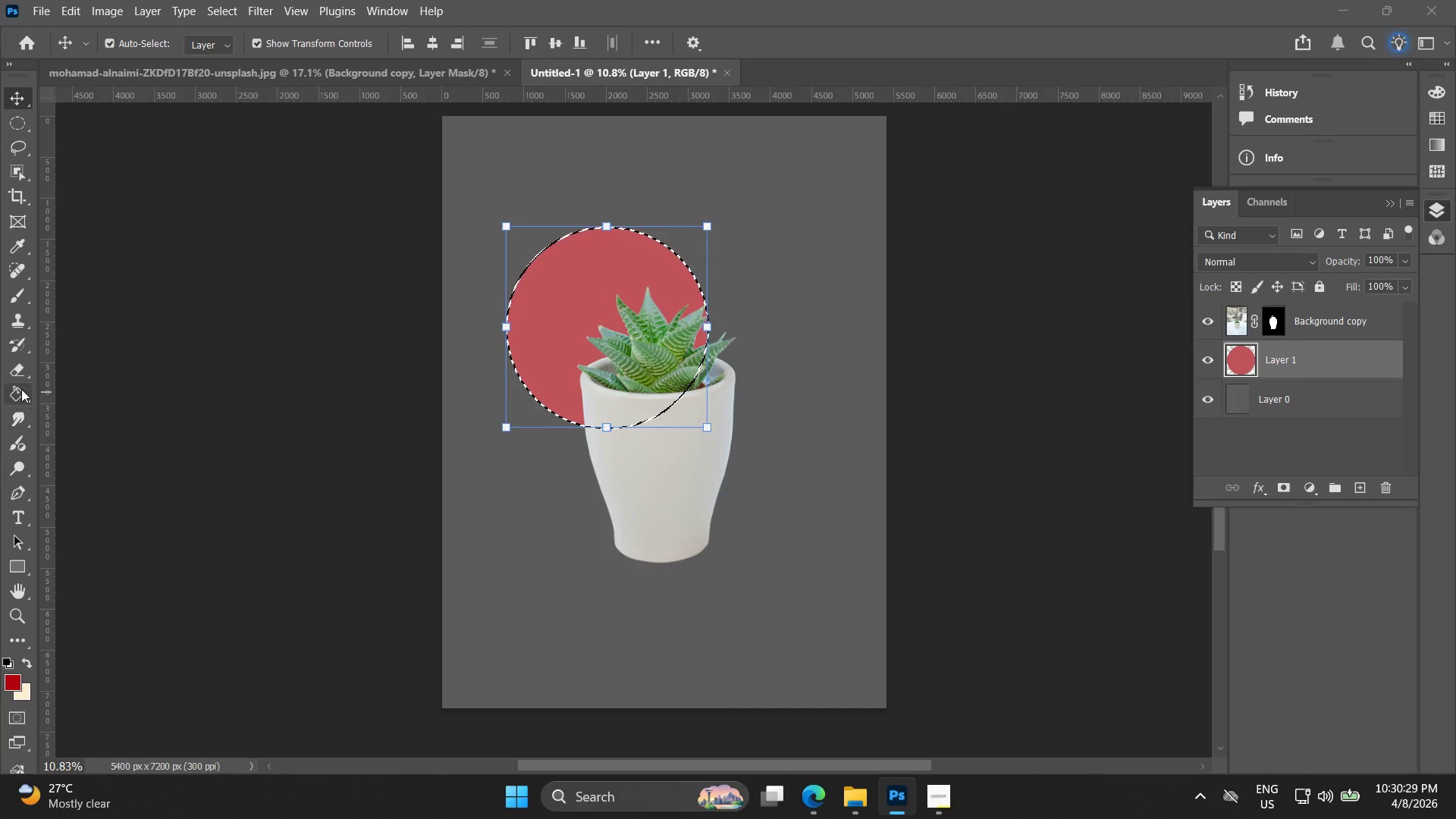 
double_click([589, 274])
 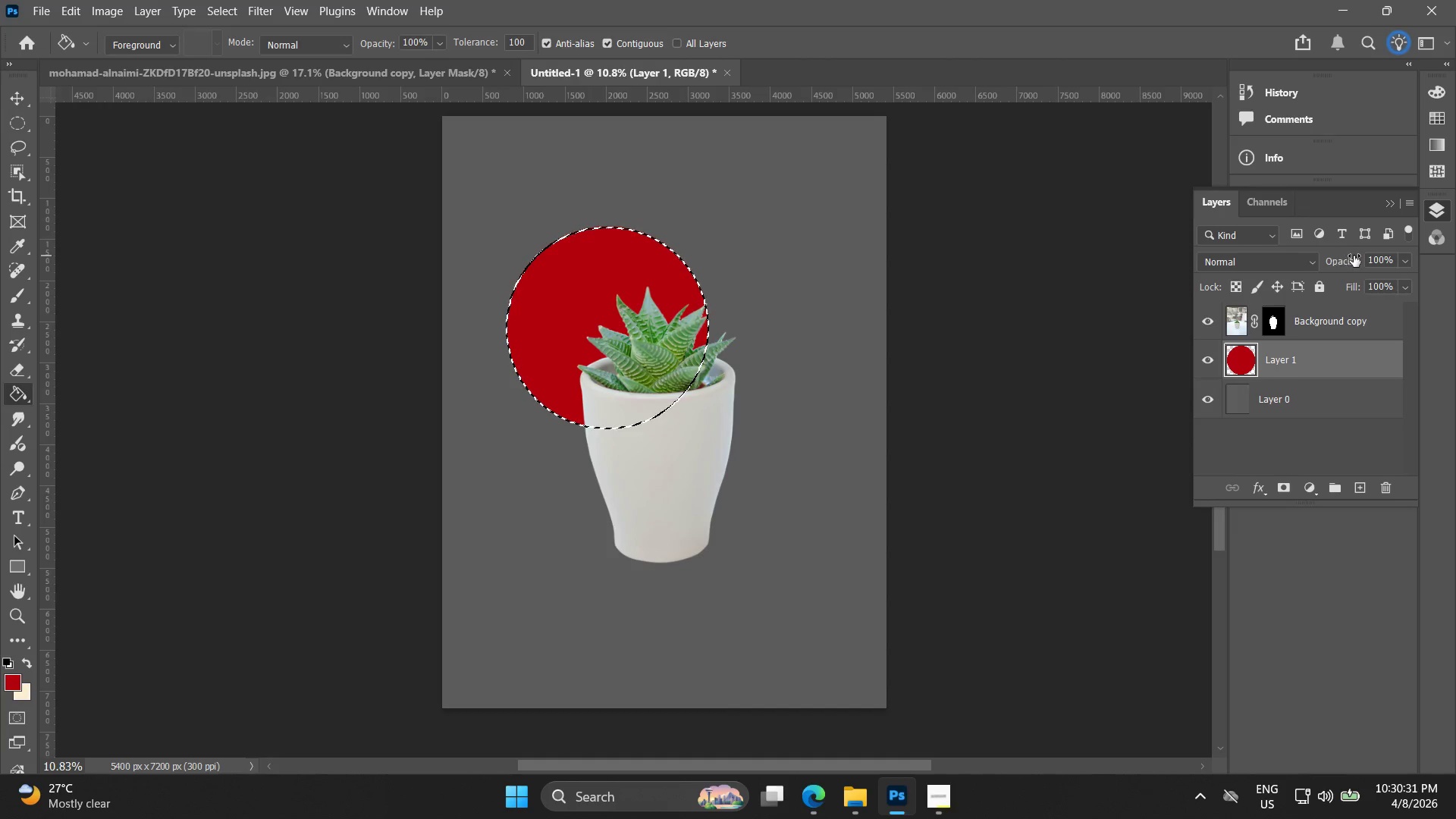 
double_click([1393, 259])
 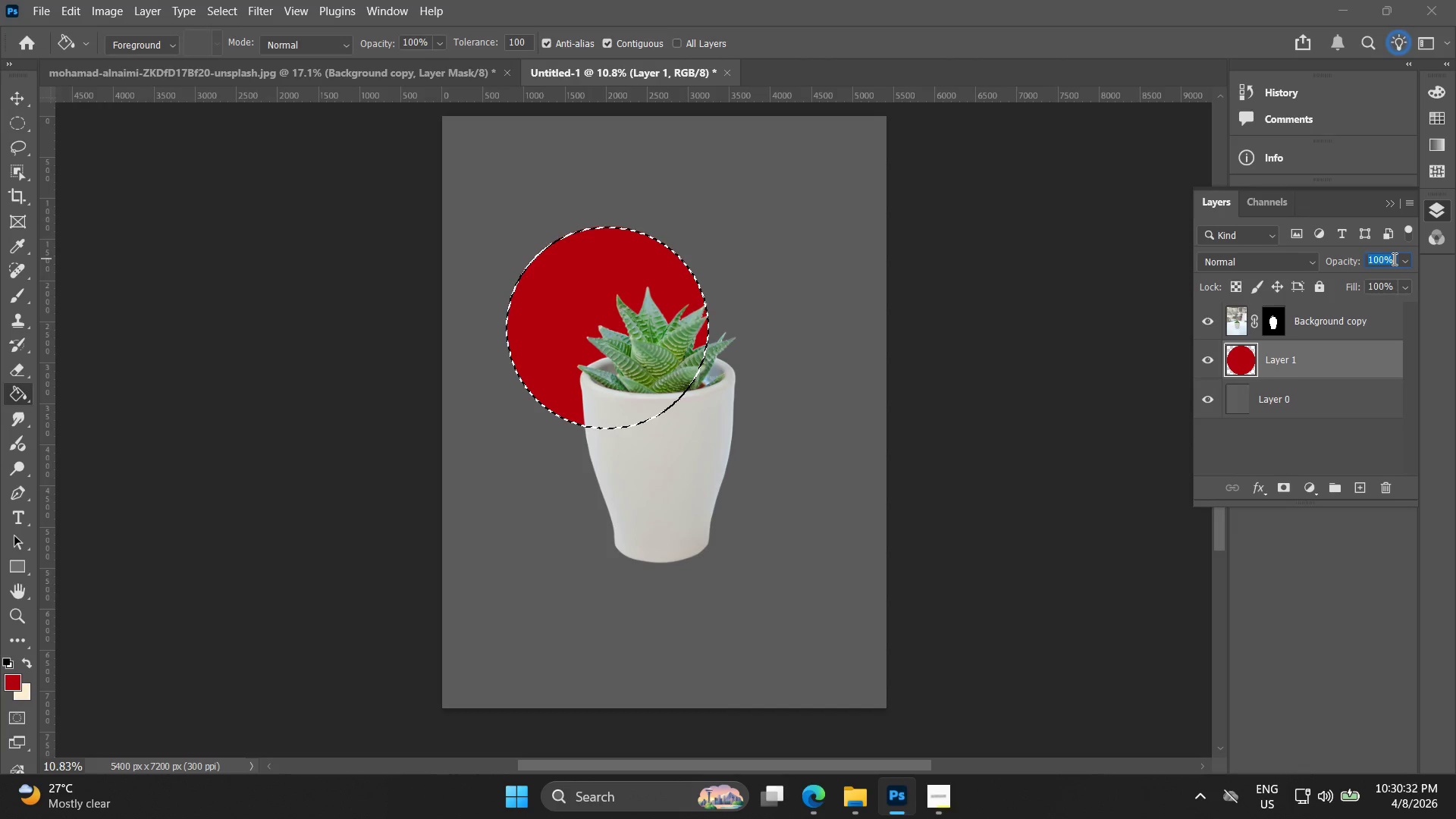 
triple_click([1393, 259])
 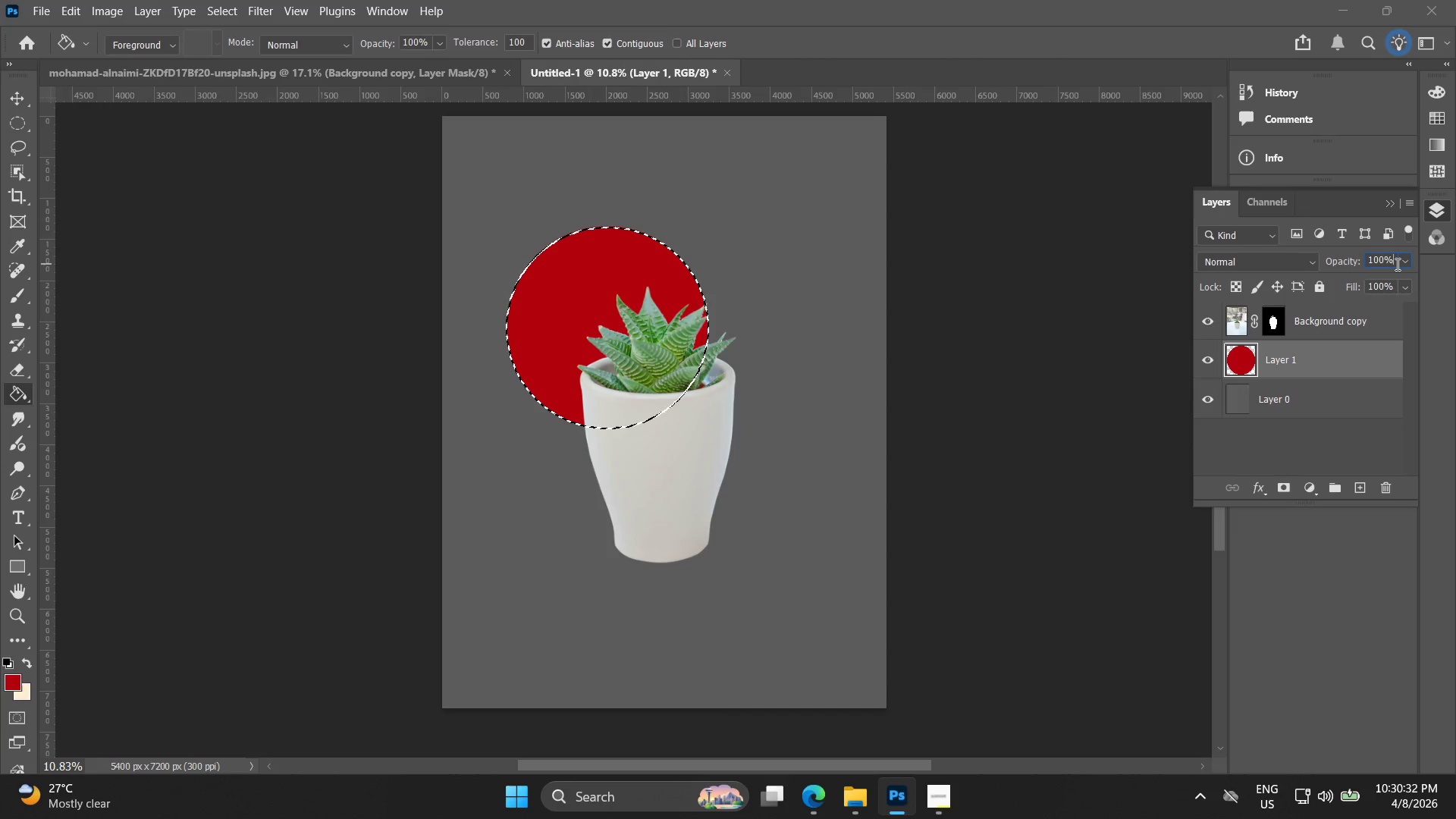 
triple_click([1396, 264])
 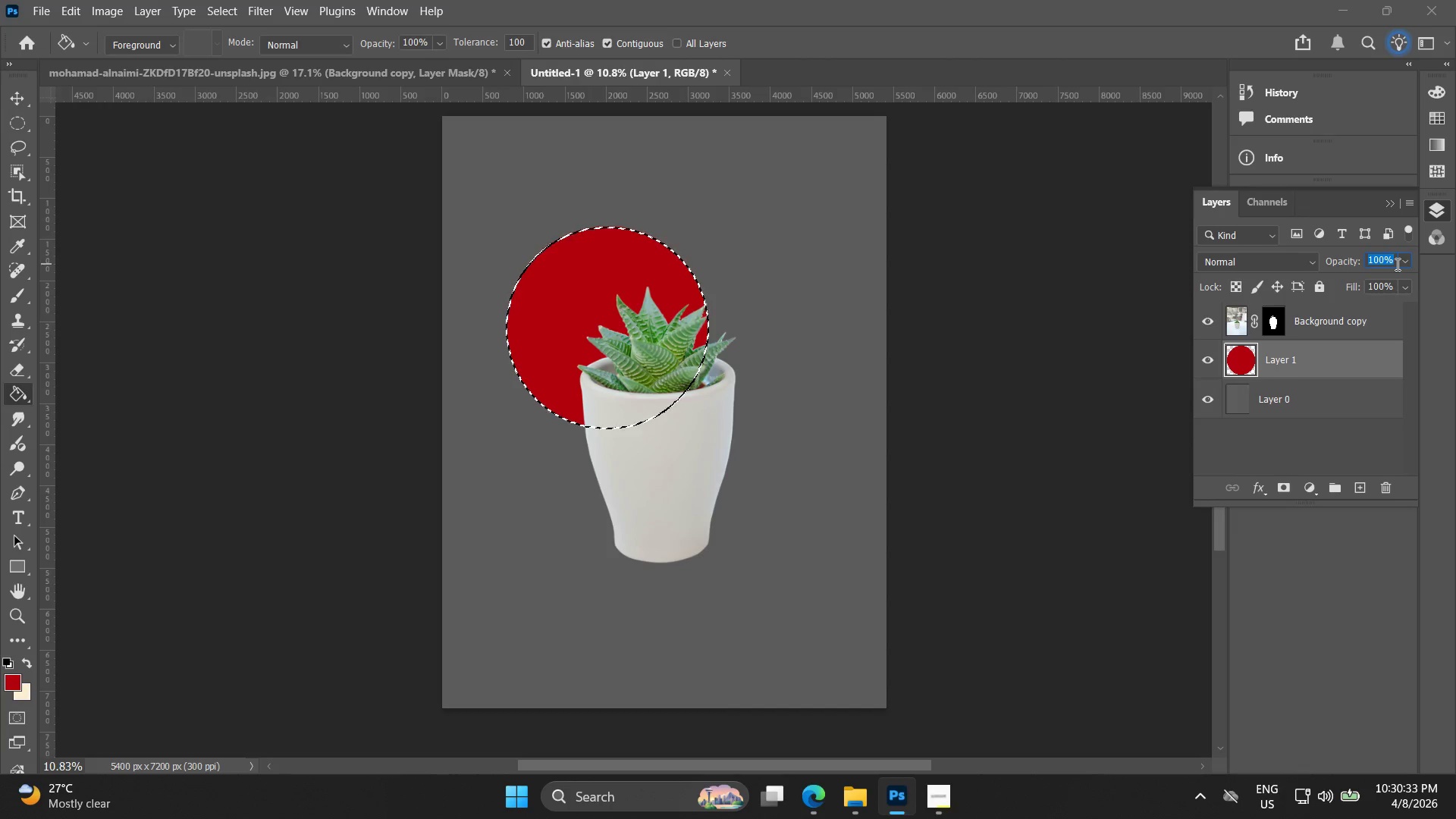 
type(50)
 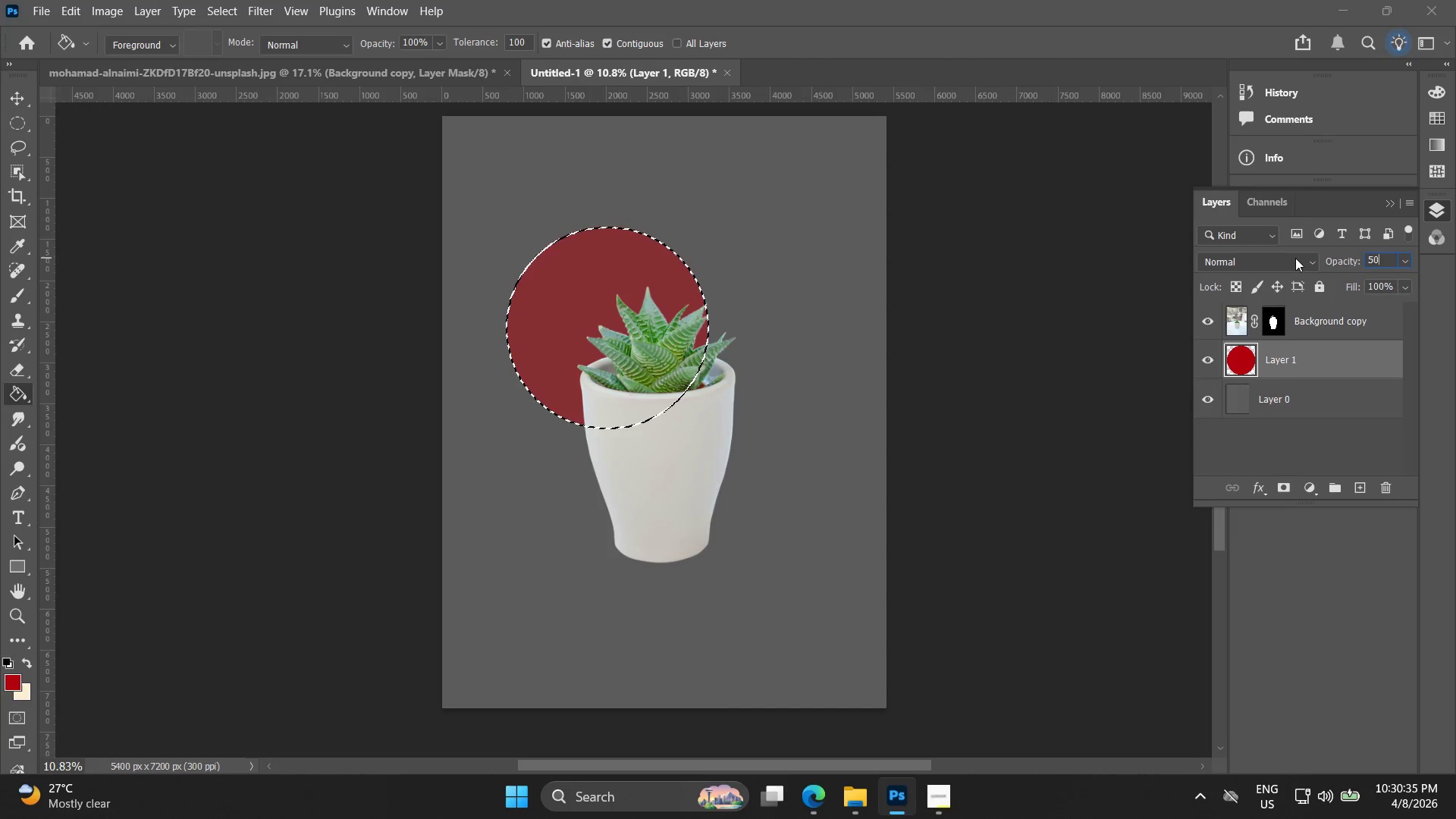 
key(Control+Z)
 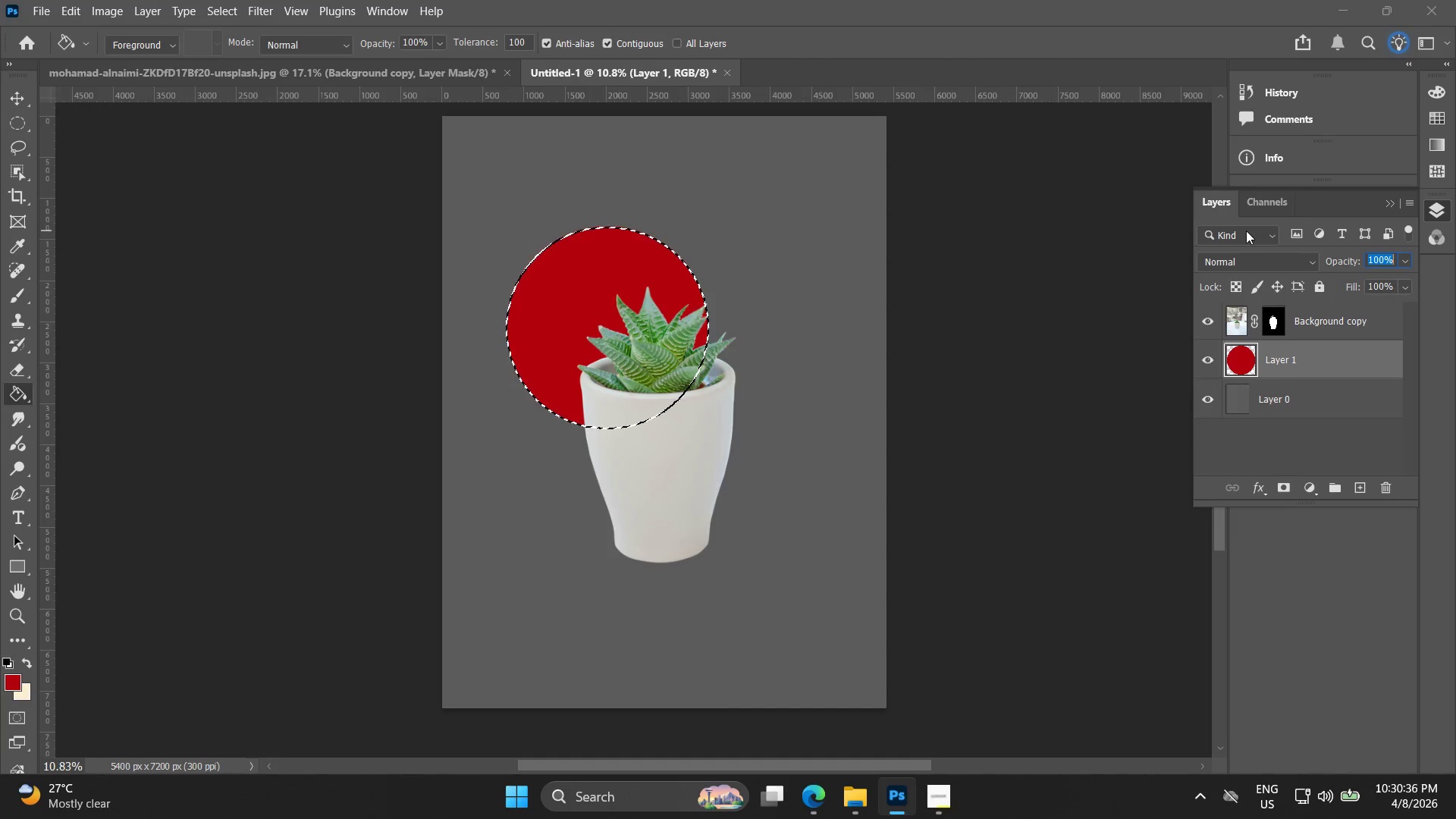 
key(Control+Z)
 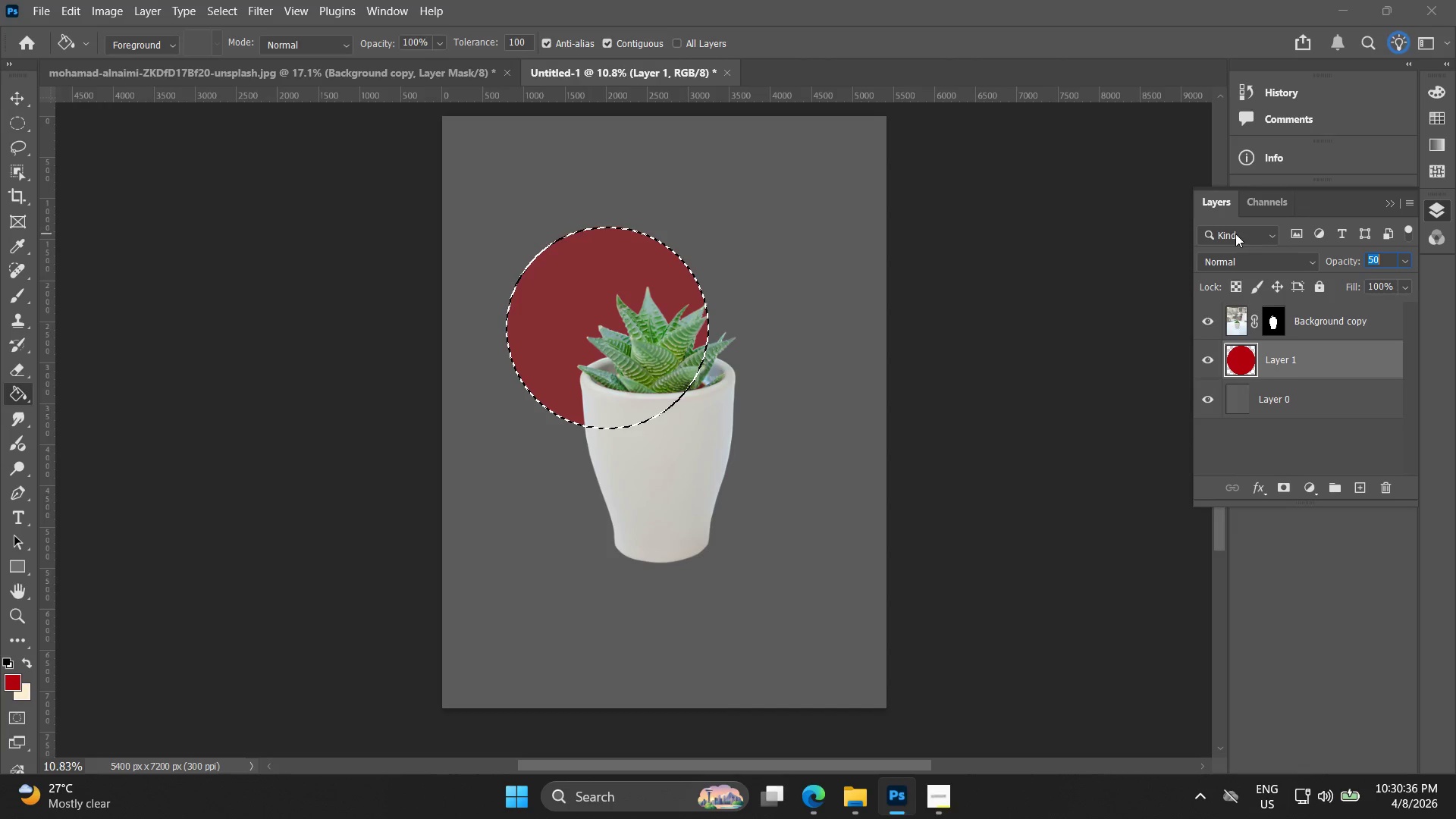 
key(Control+Z)
 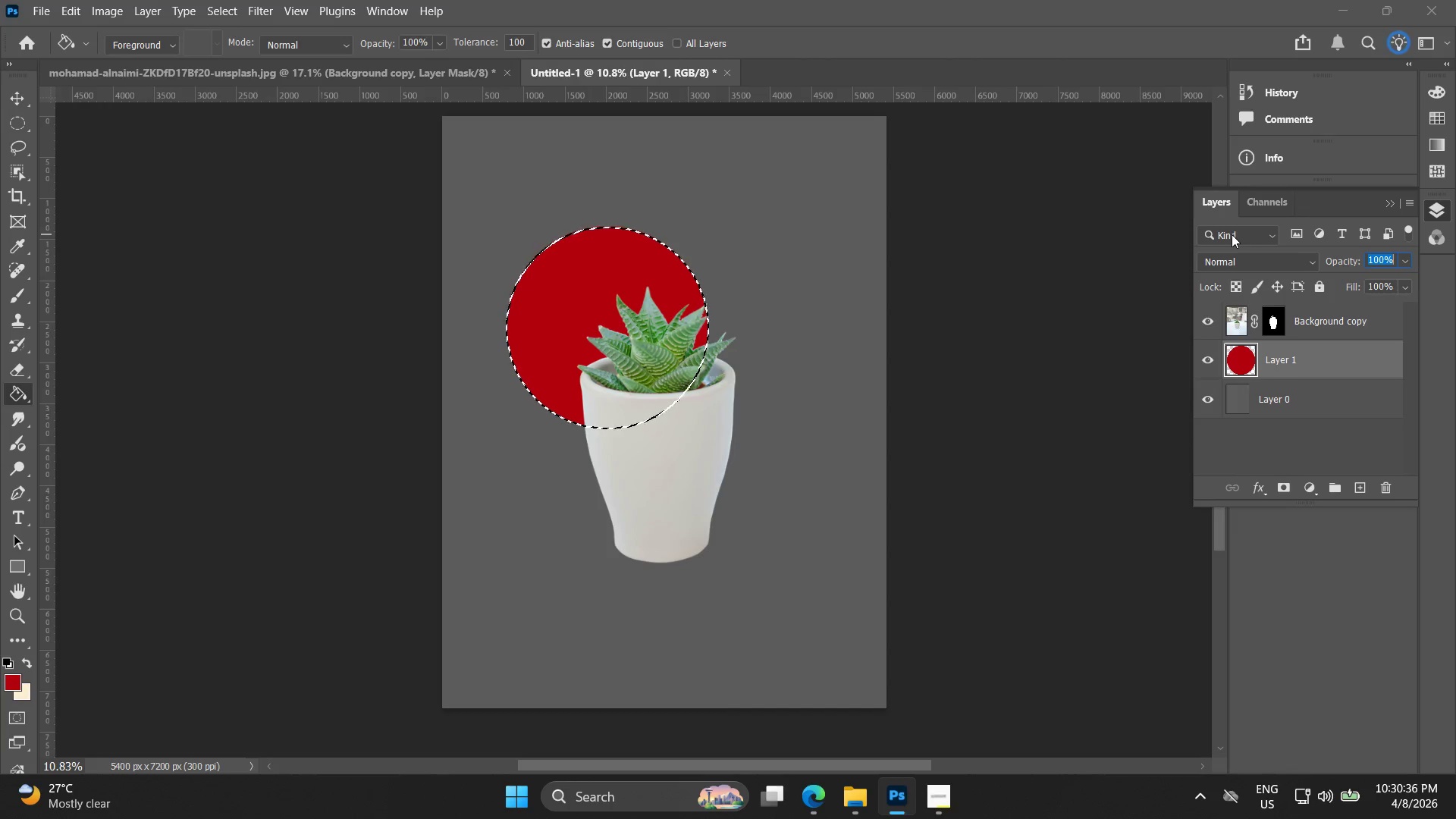 
key(Control+Z)
 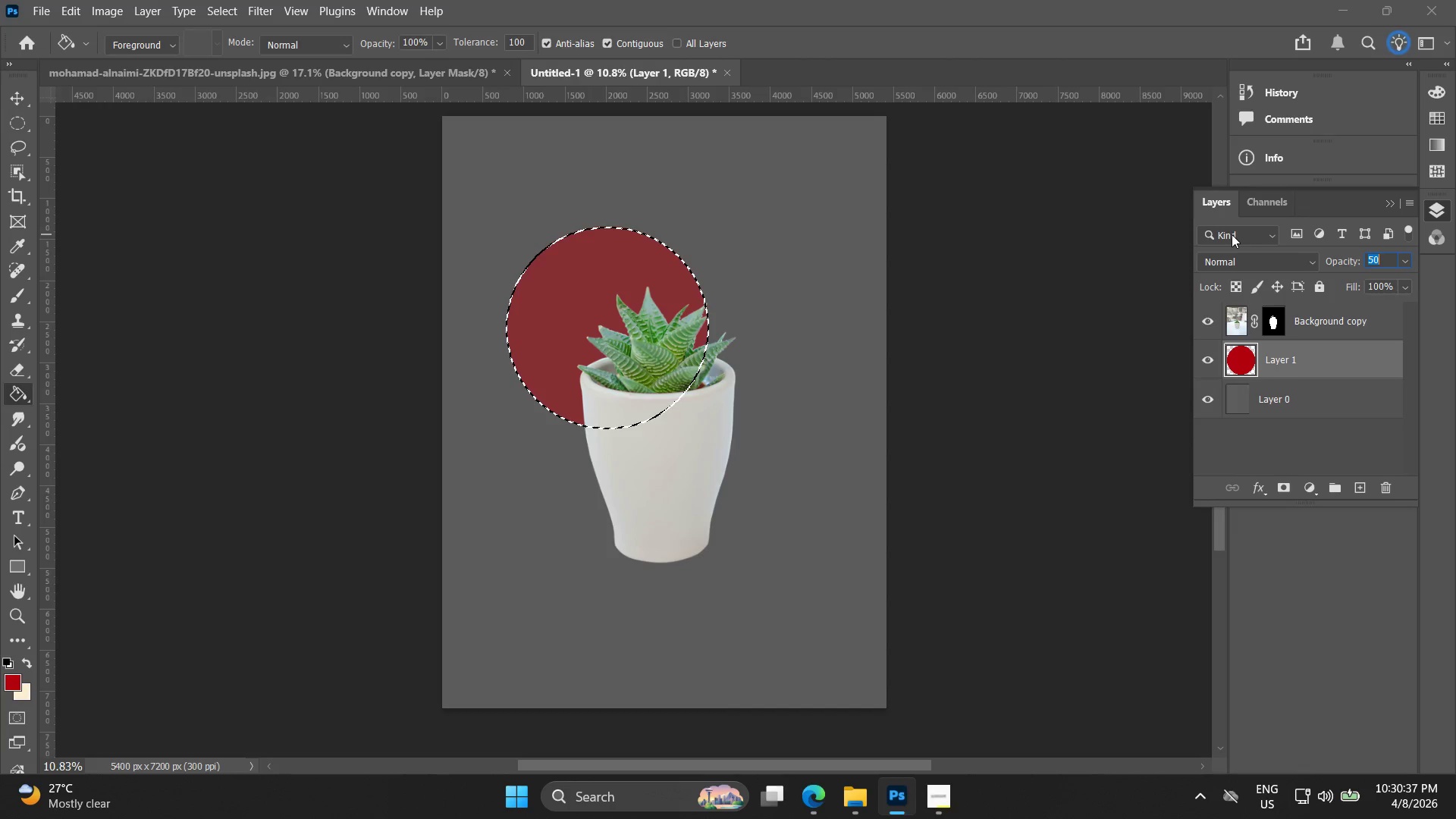 
key(Control+Z)
 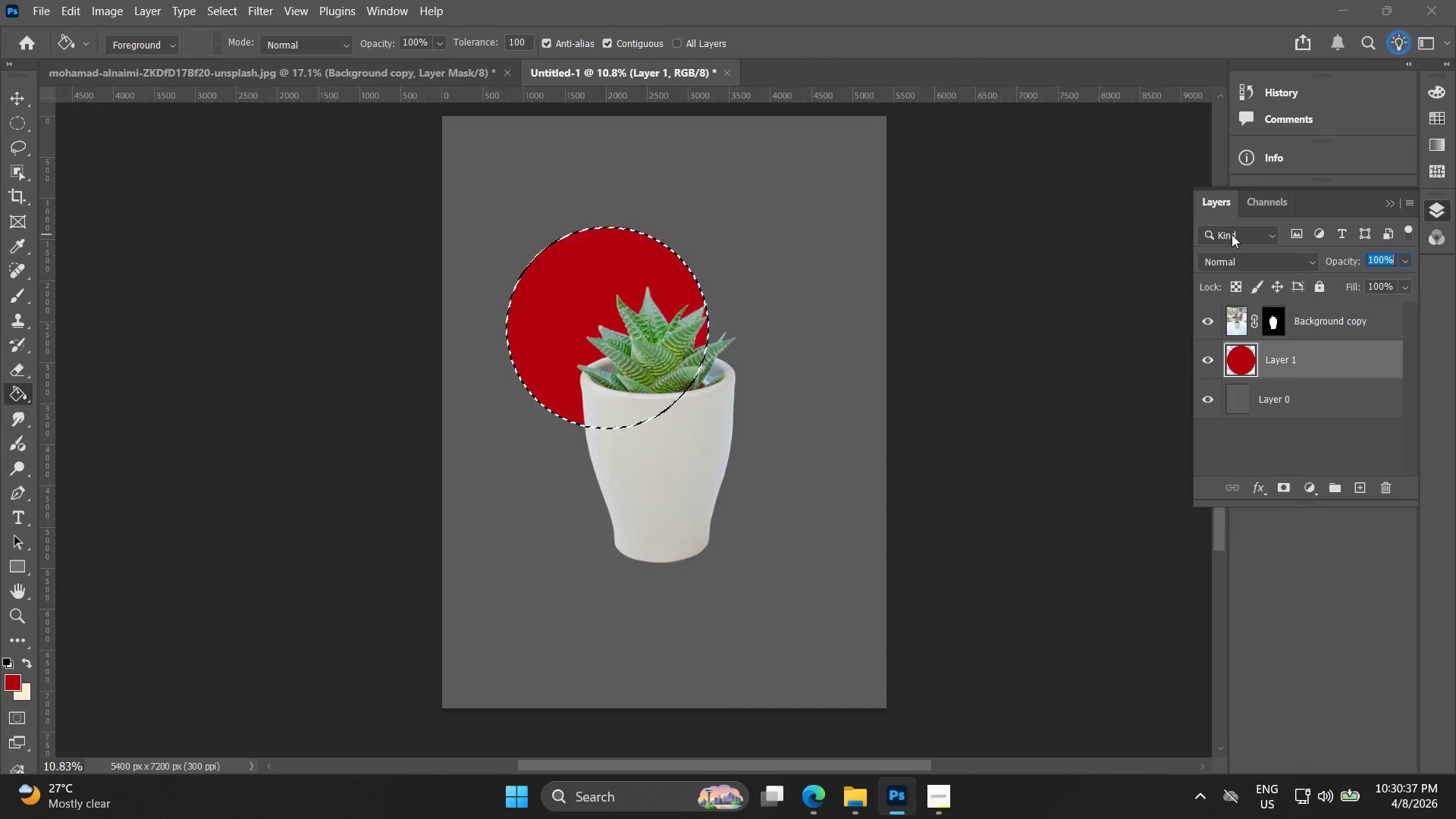 
key(Control+Z)
 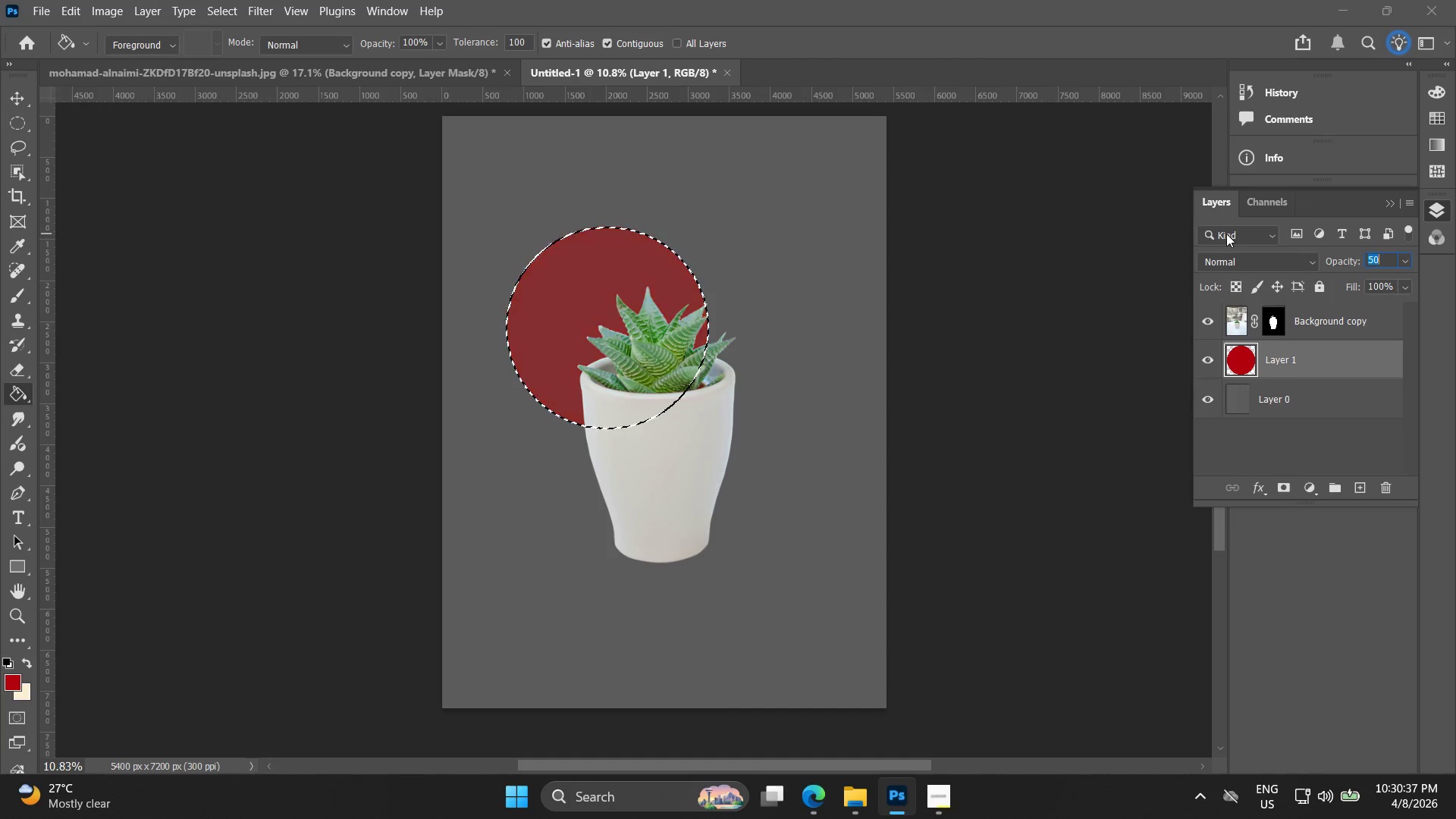 
key(Control+Z)
 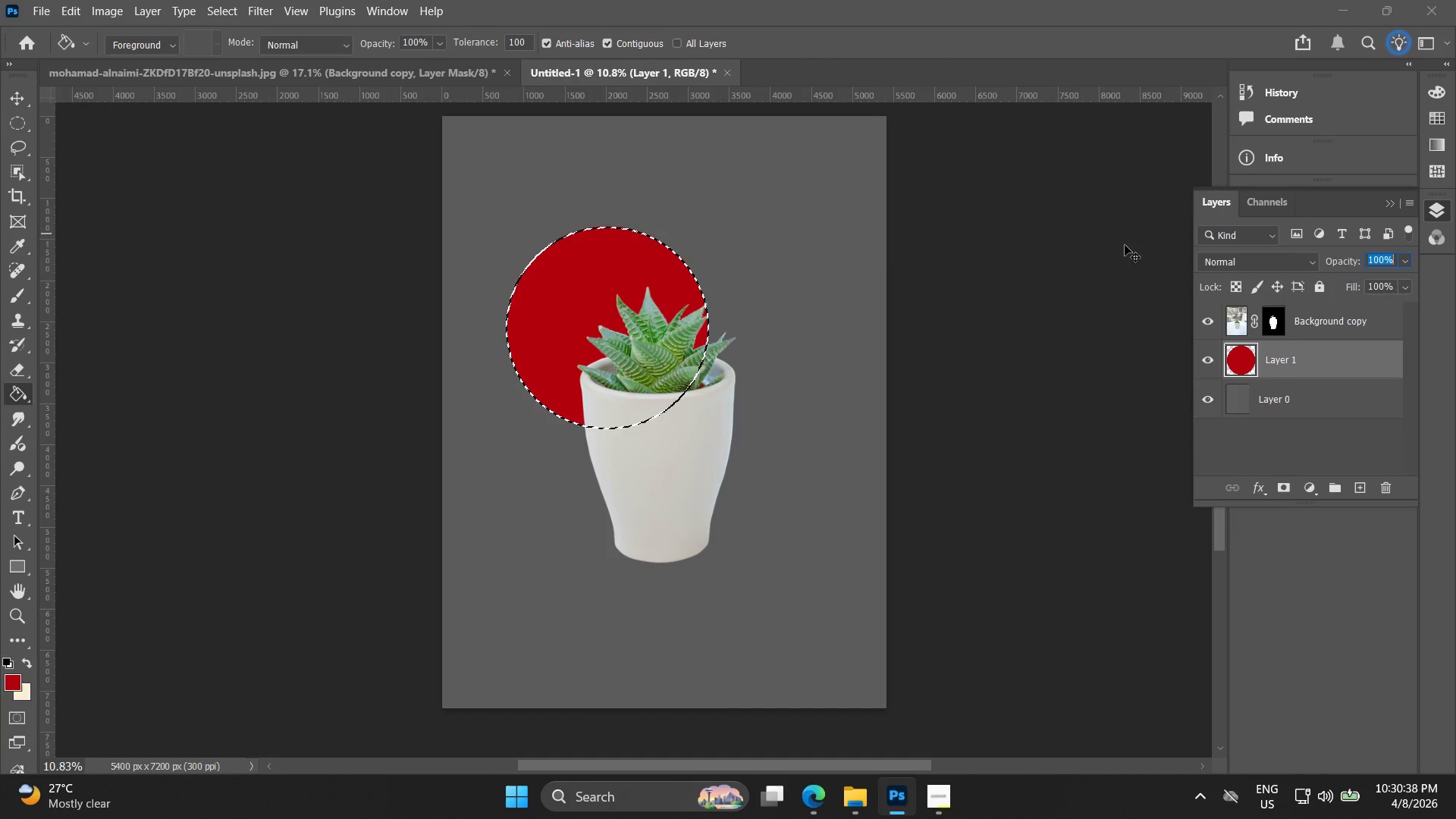 
key(Control+Z)
 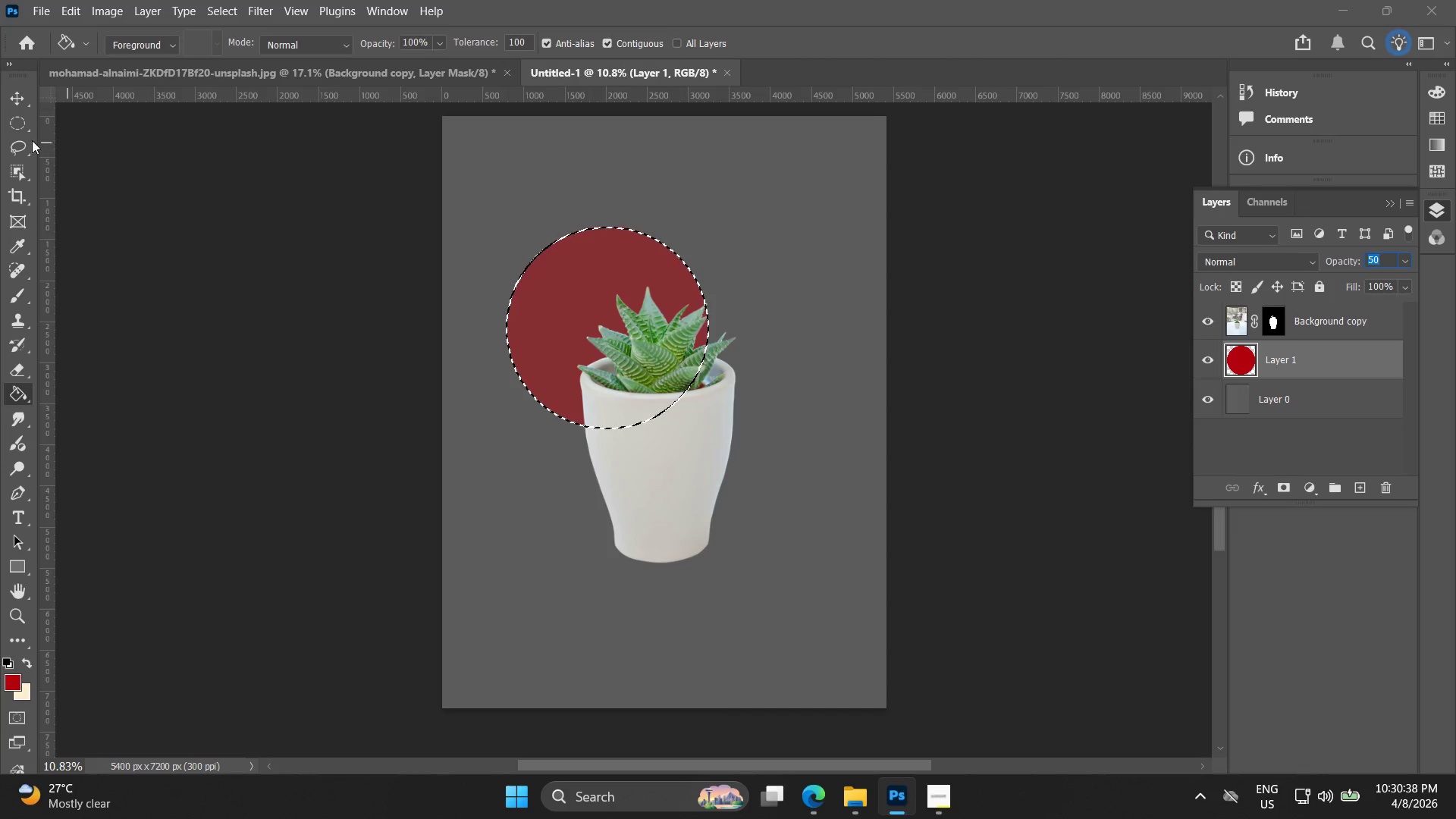 
left_click_drag(start_coordinate=[6, 118], to_coordinate=[7, 121])
 